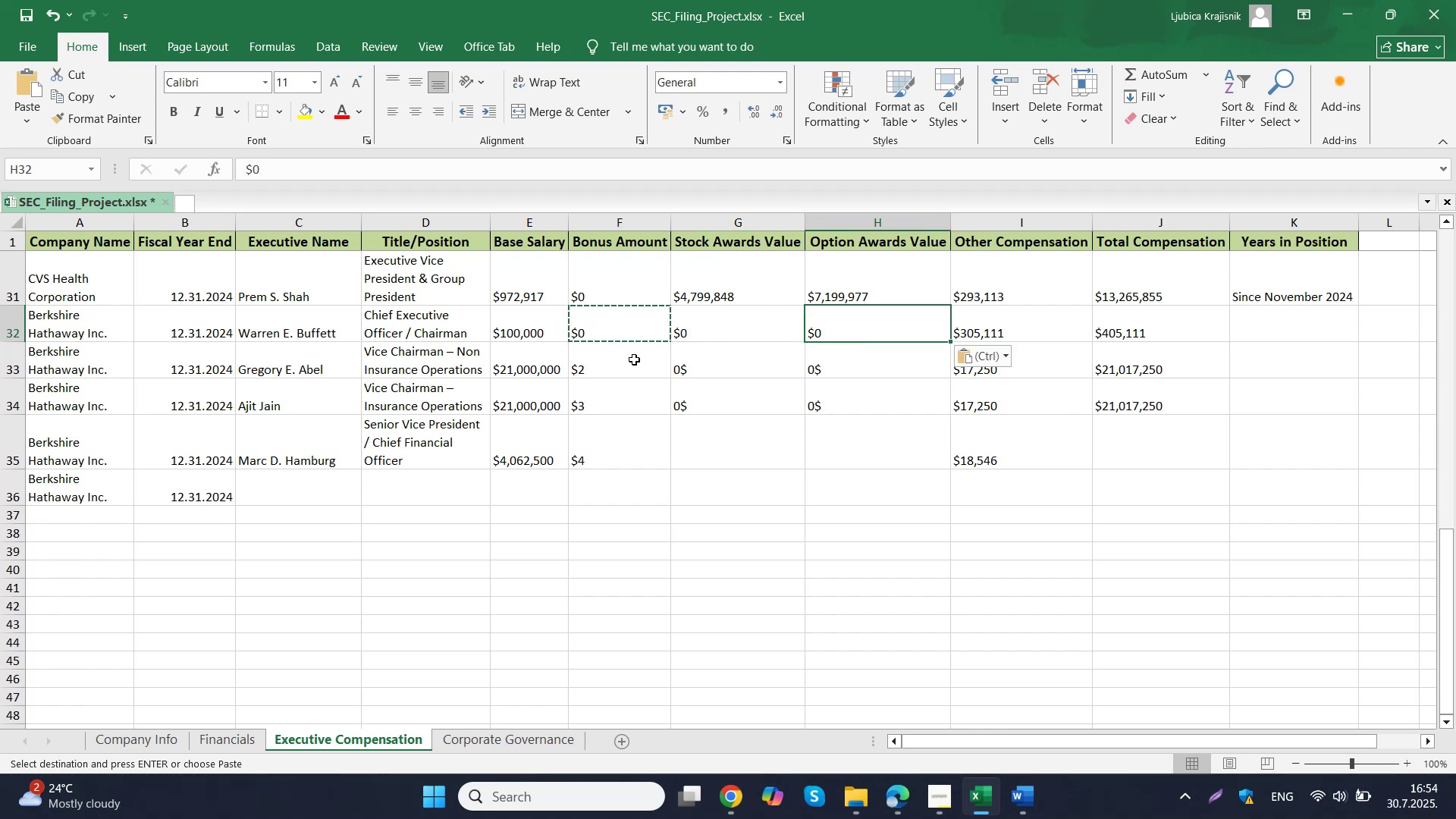 
left_click([634, 359])
 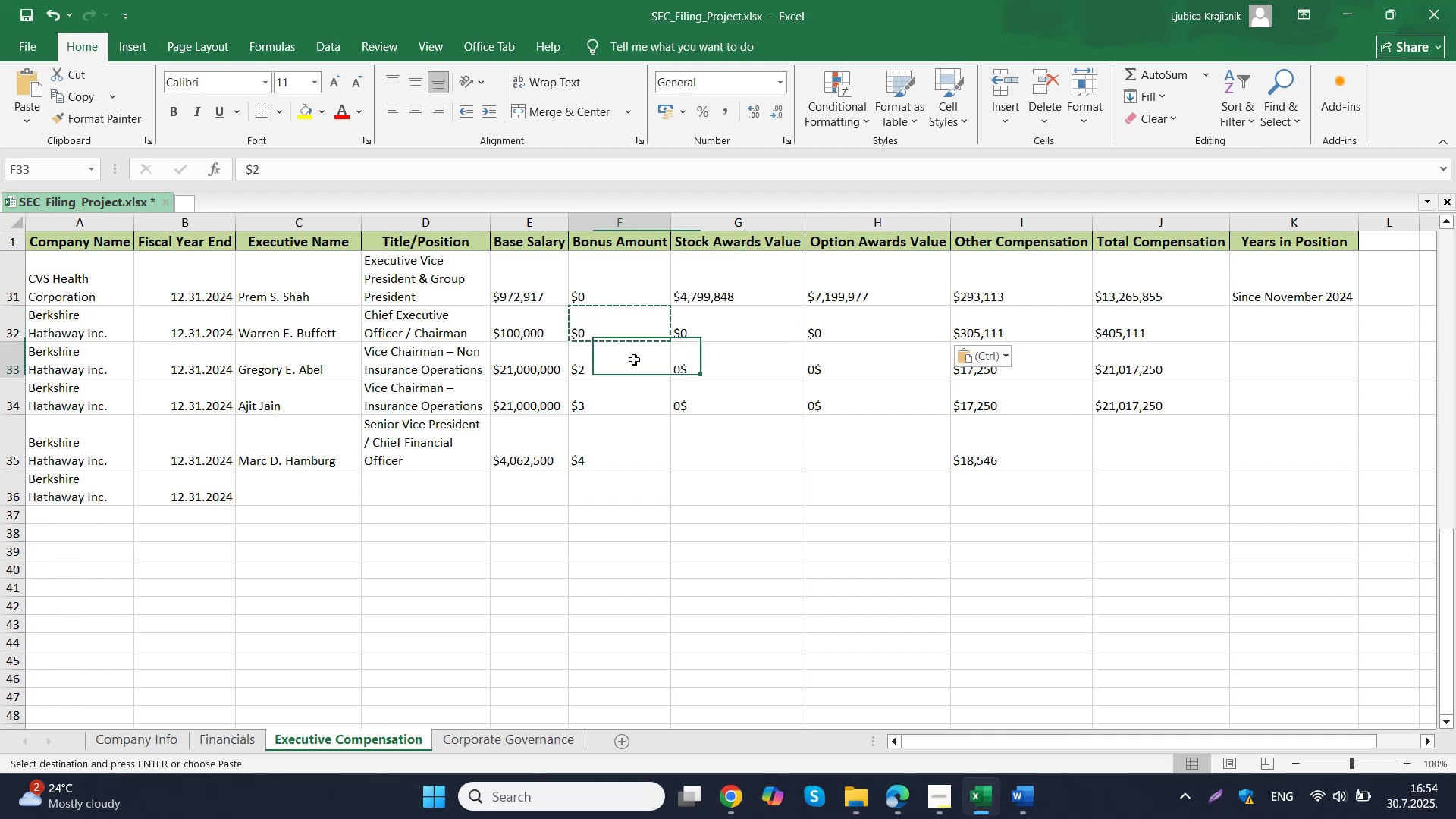 
key(Control+ControlLeft)
 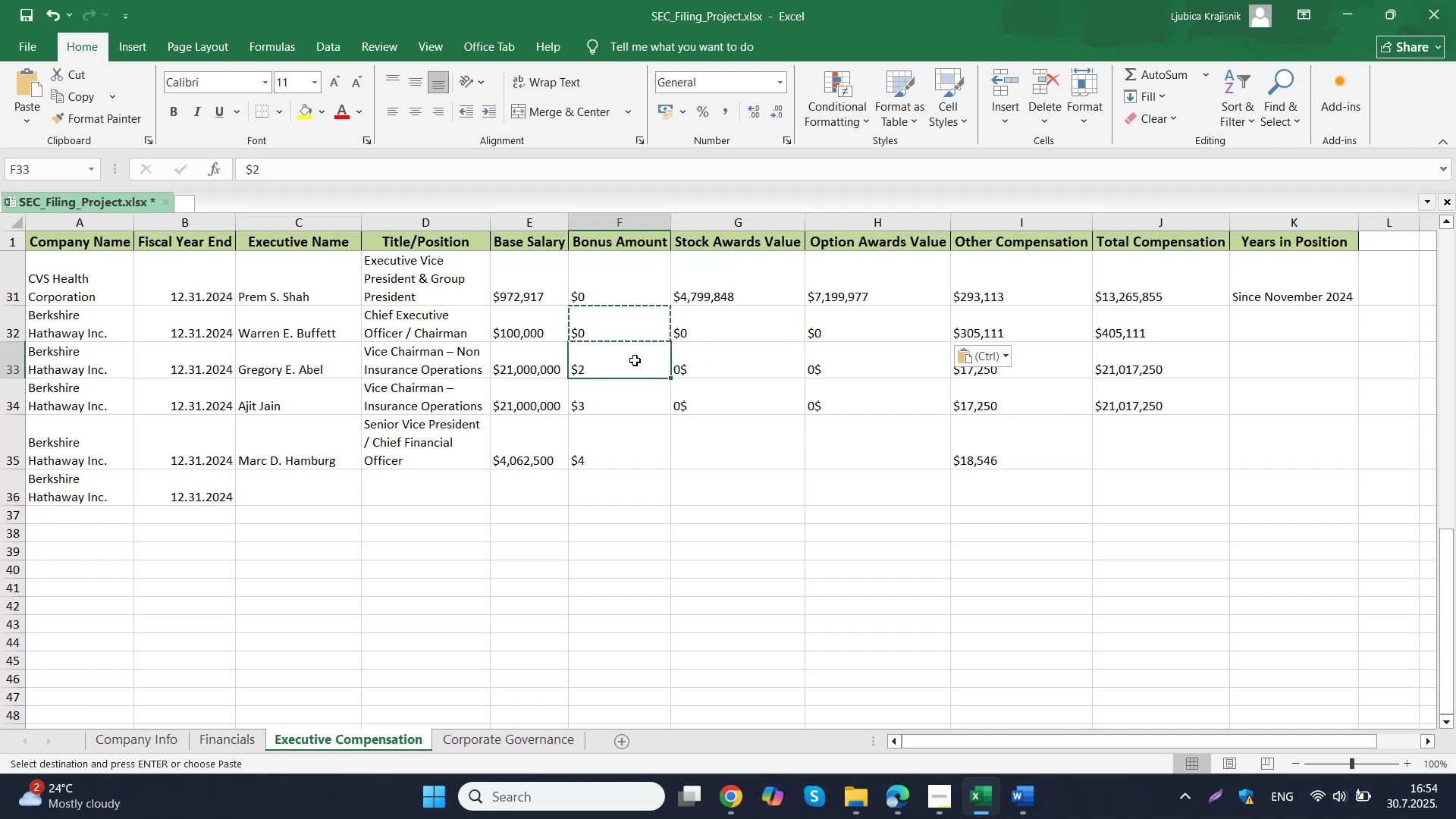 
key(Control+V)
 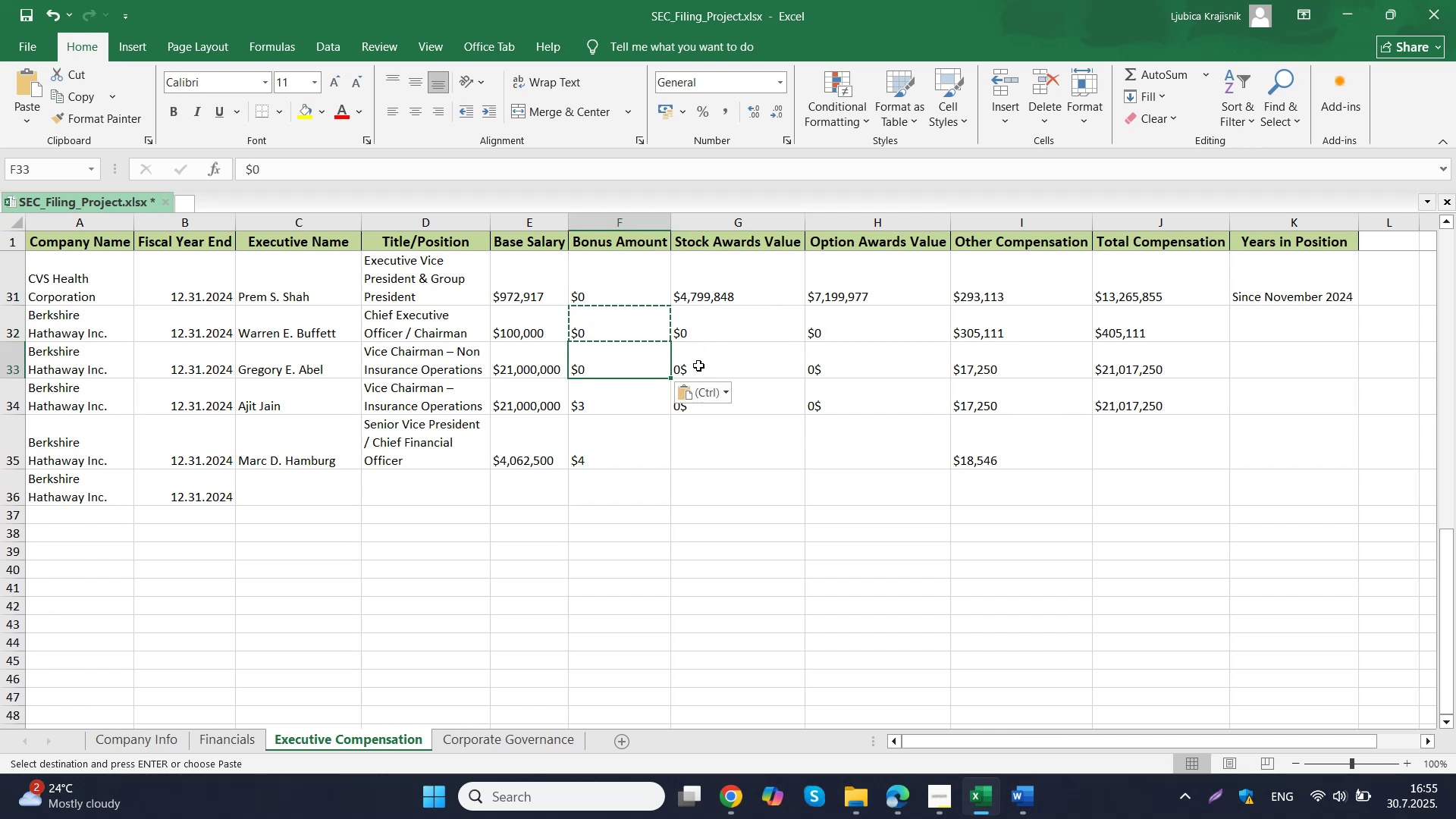 
double_click([698, 366])
 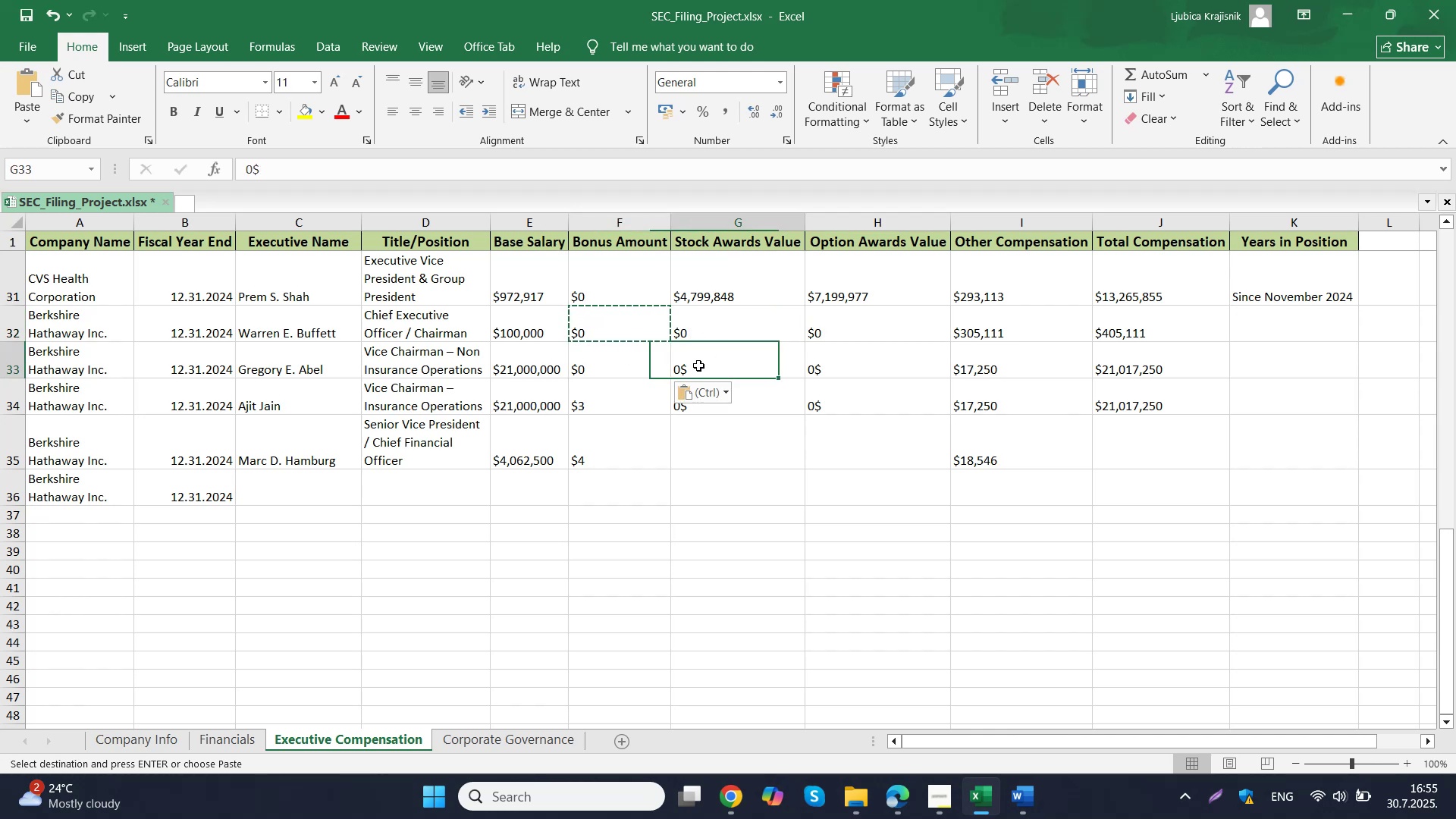 
key(Control+ControlLeft)
 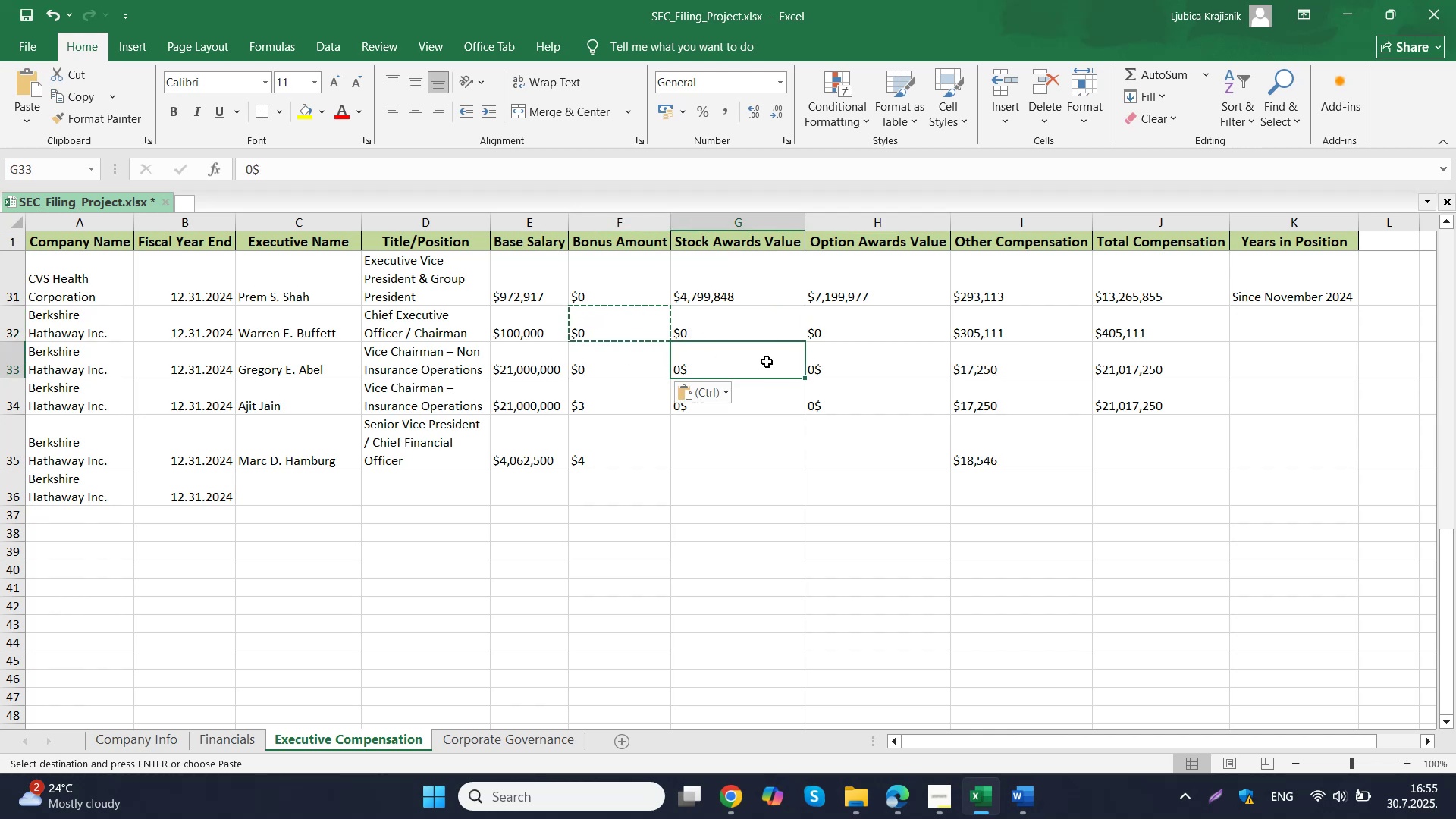 
key(Control+V)
 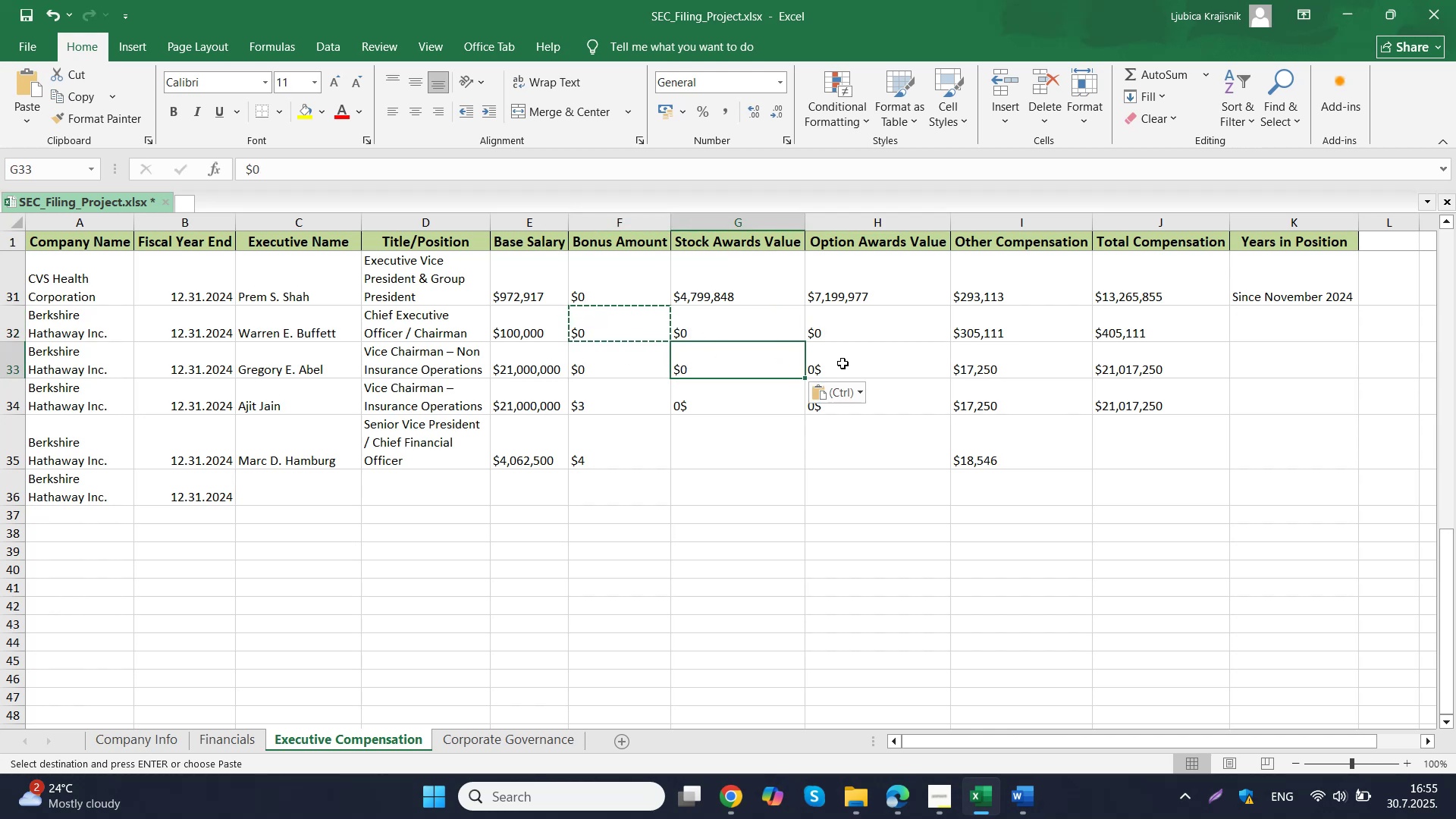 
left_click([843, 363])
 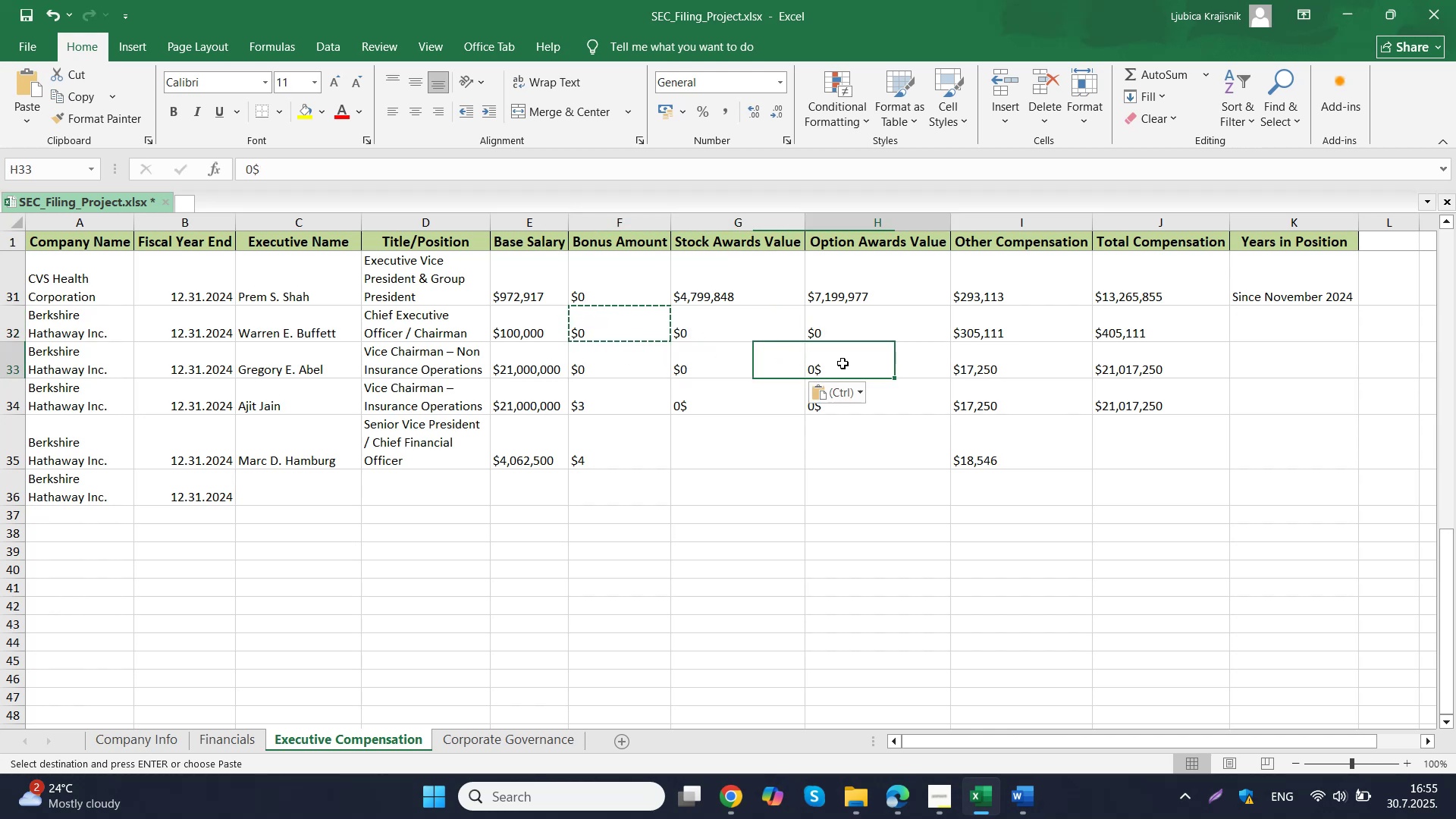 
key(Control+ControlLeft)
 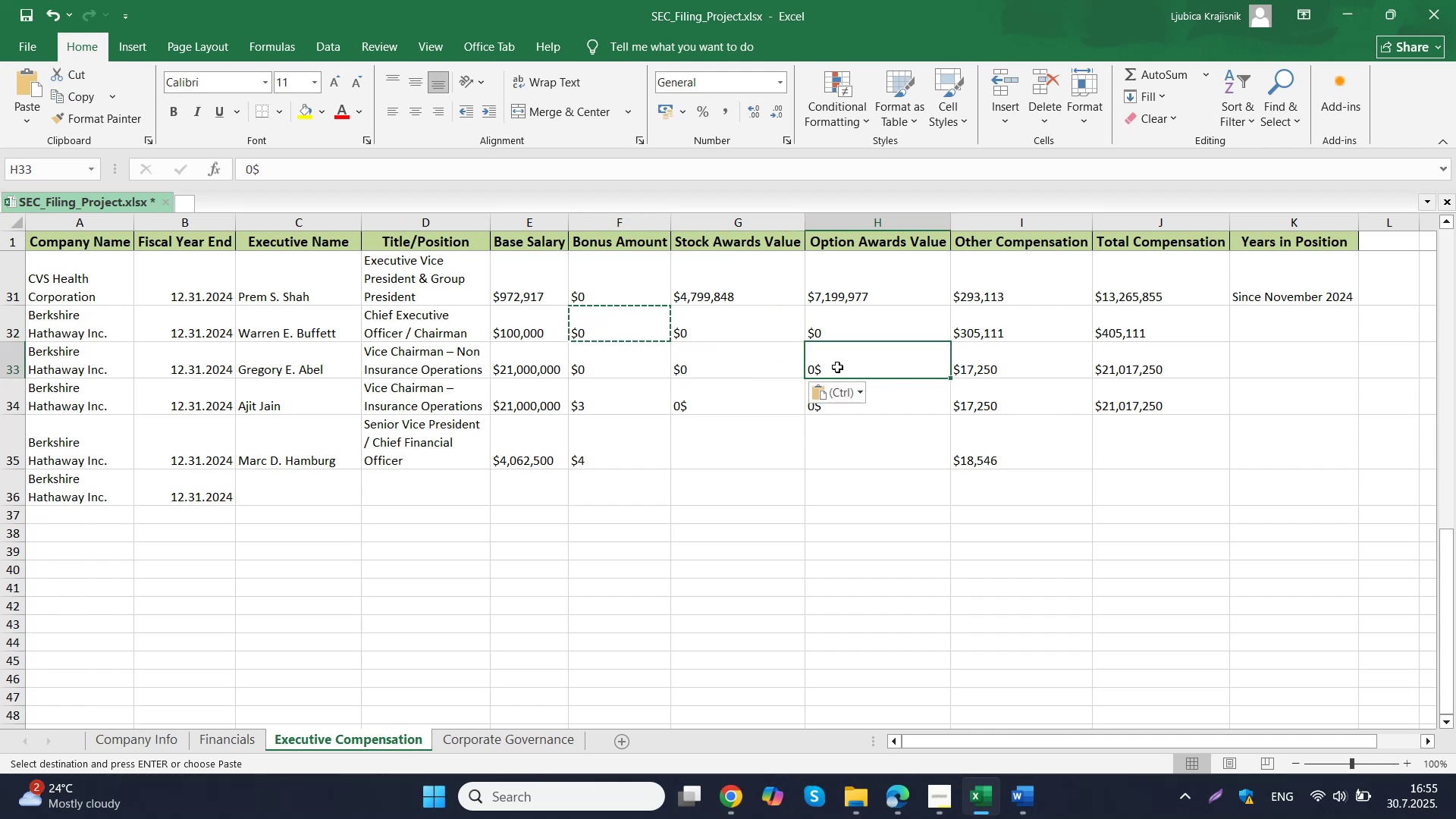 
key(Control+V)
 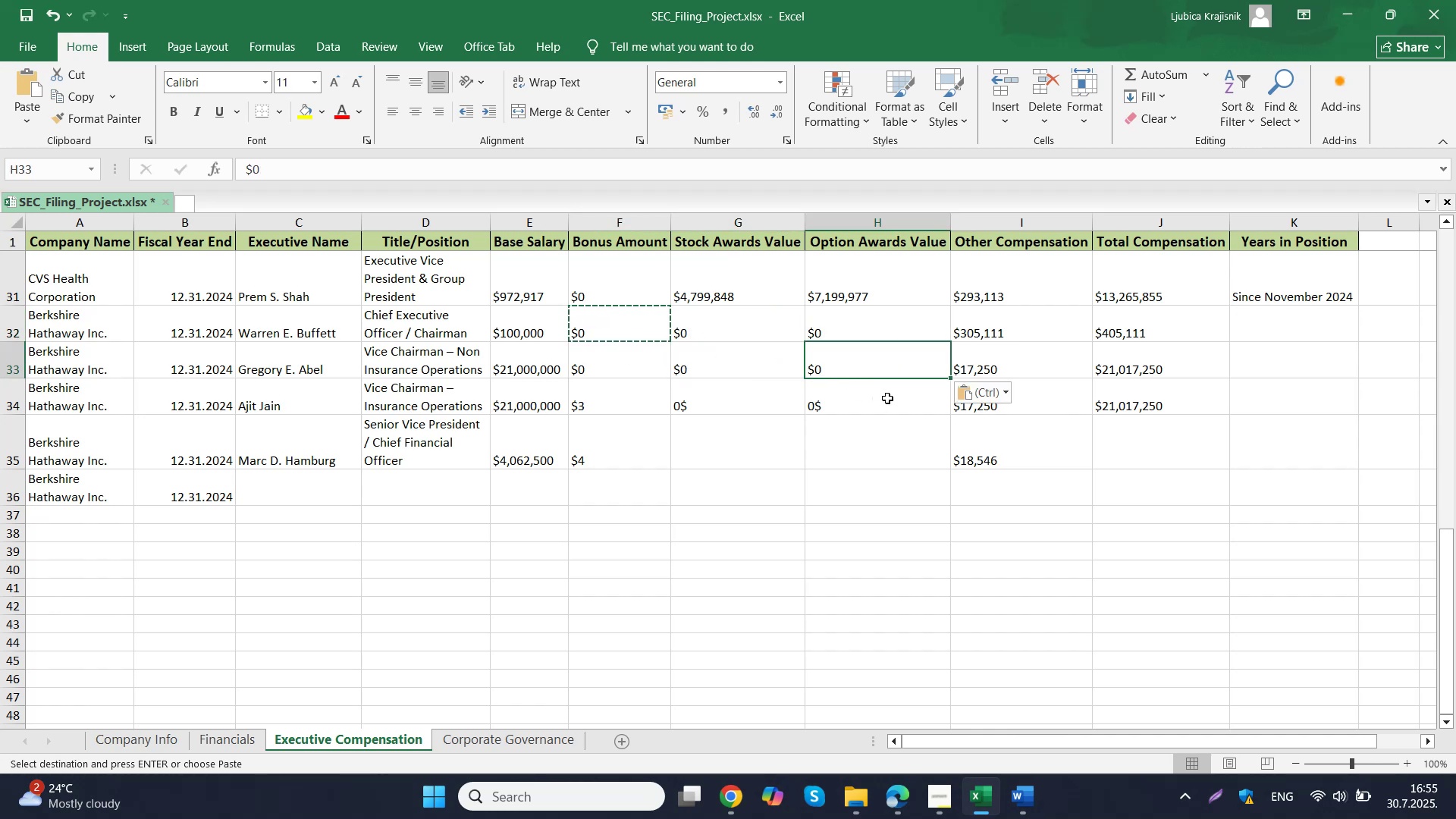 
left_click([887, 398])
 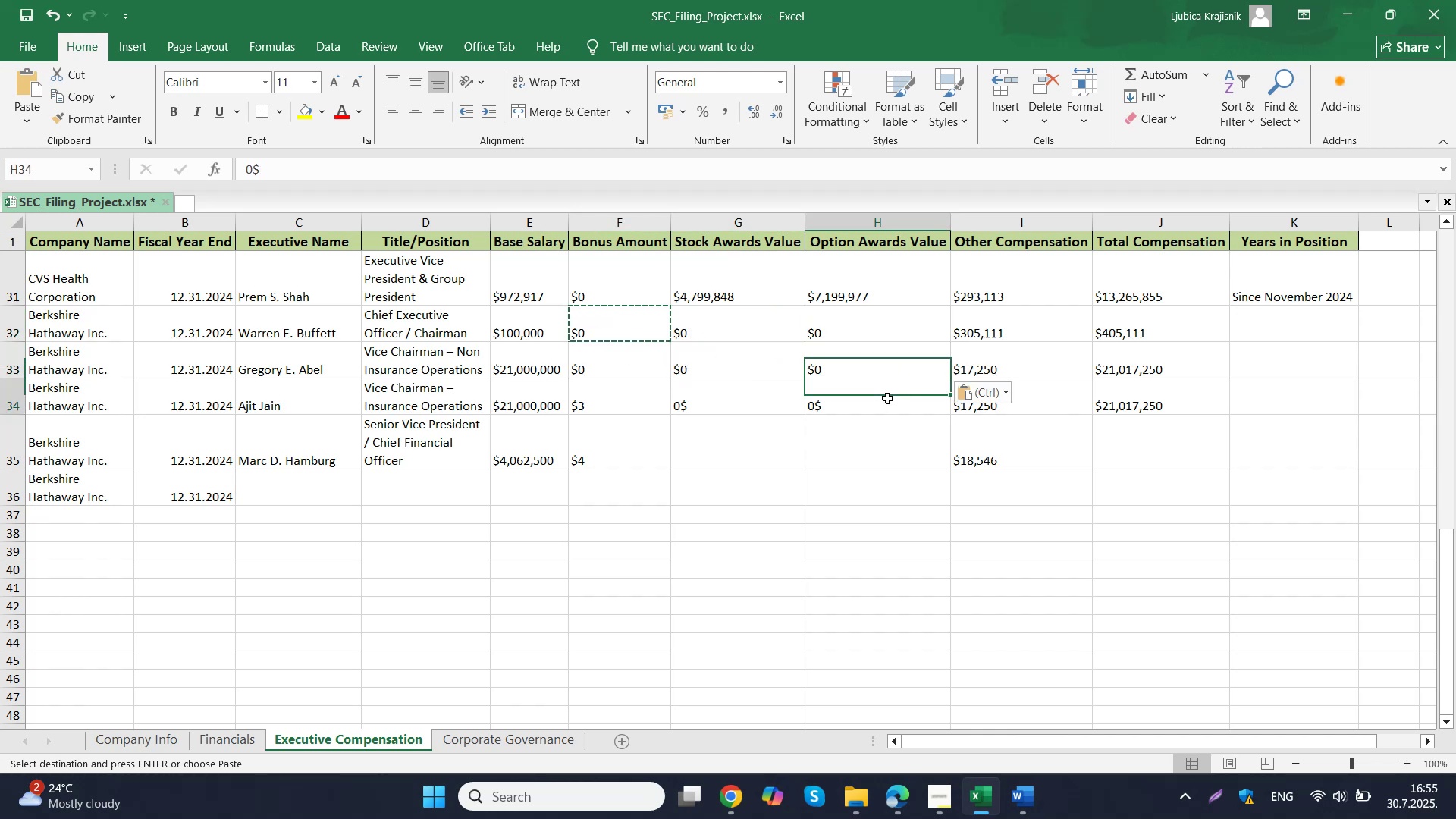 
key(Control+ControlLeft)
 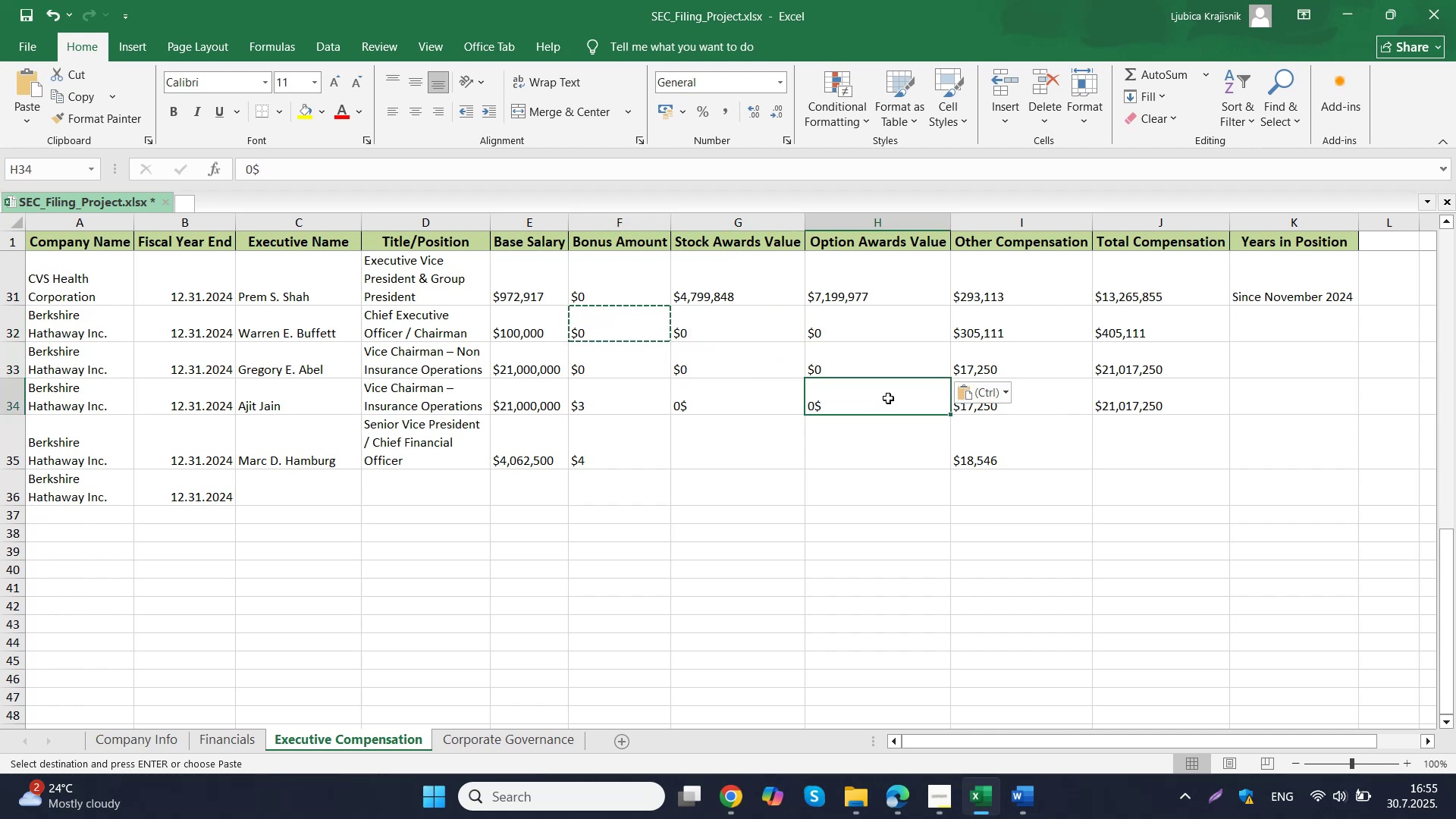 
key(Control+V)
 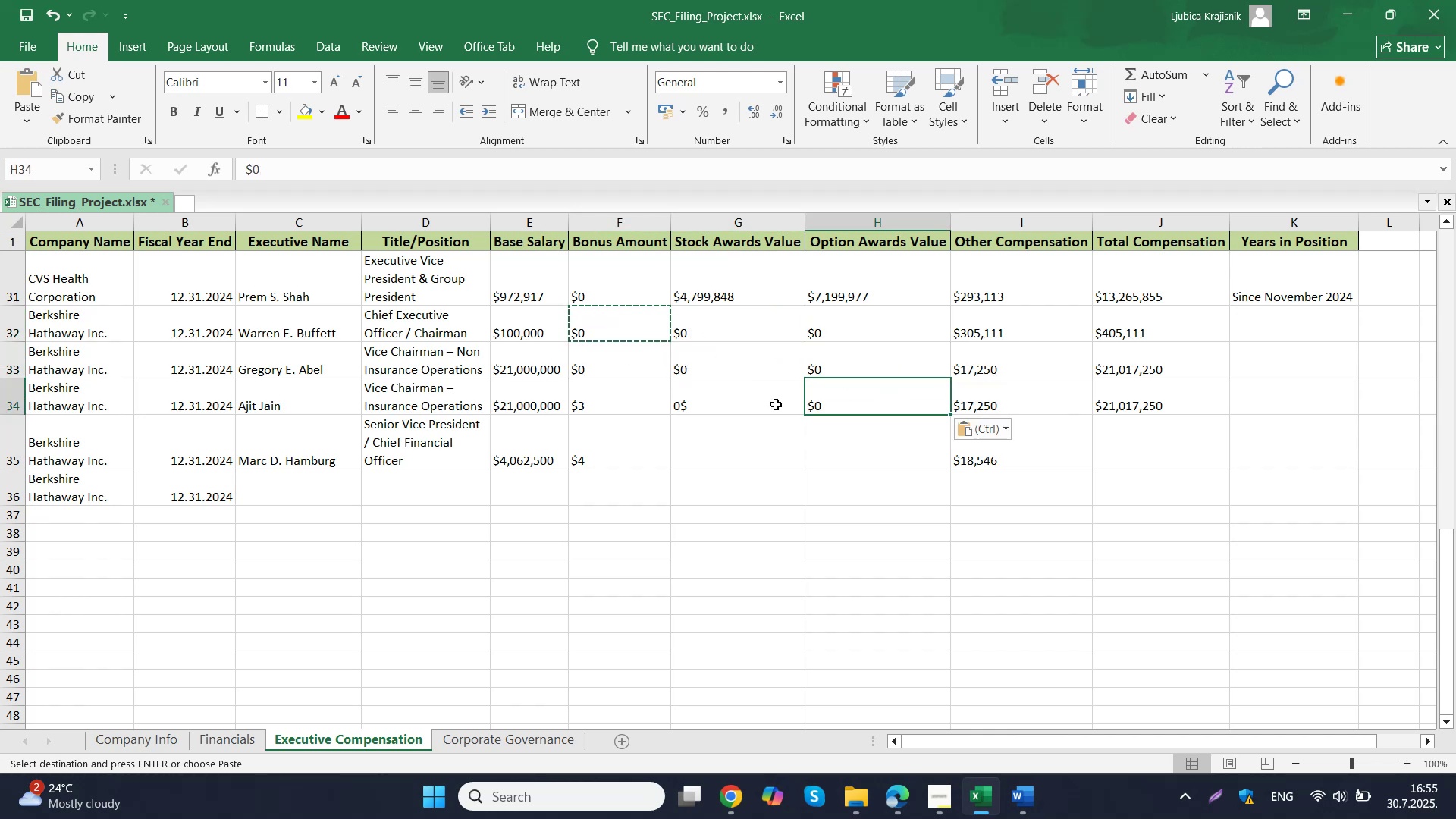 
key(Control+ControlLeft)
 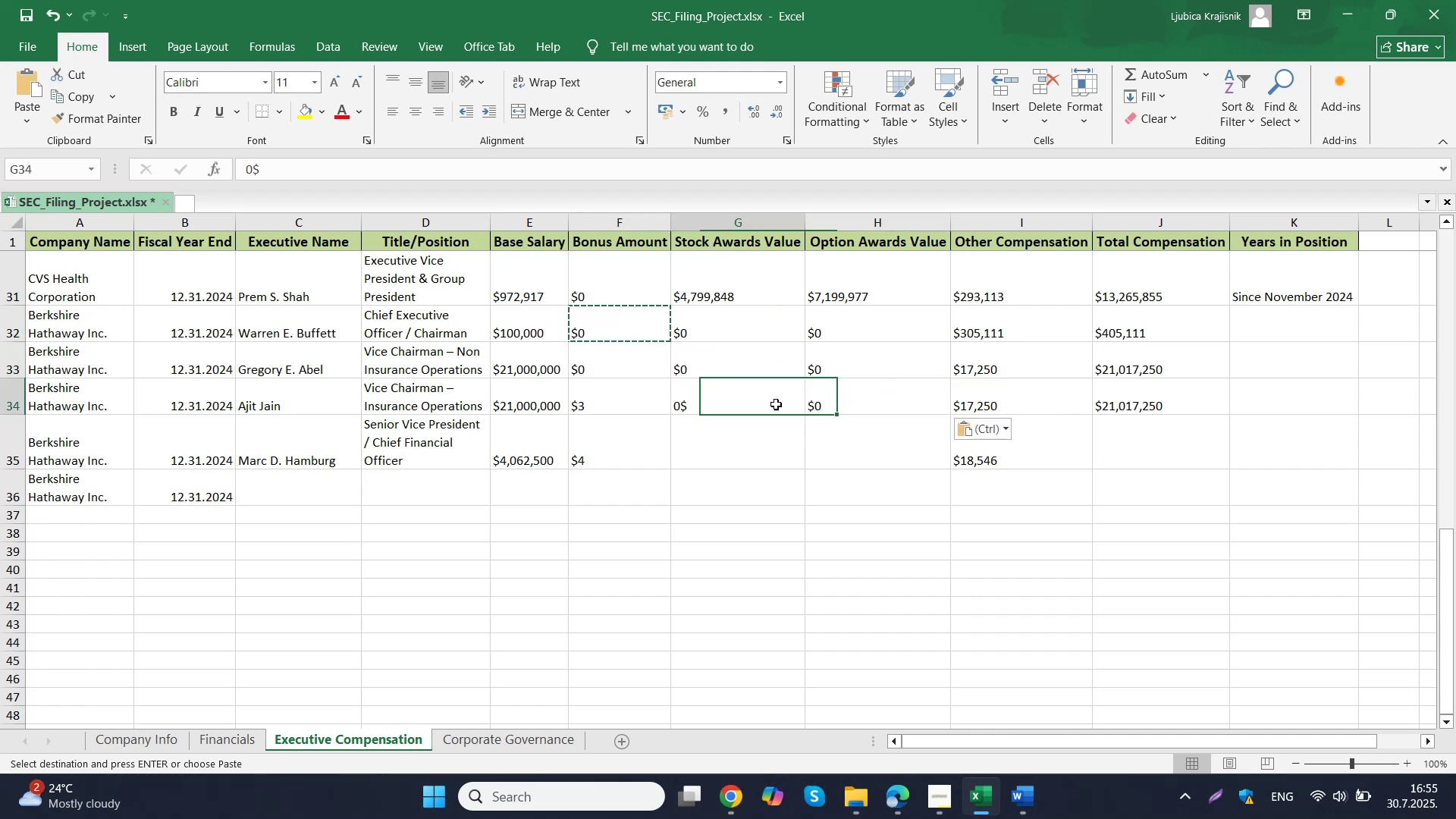 
left_click([776, 404])
 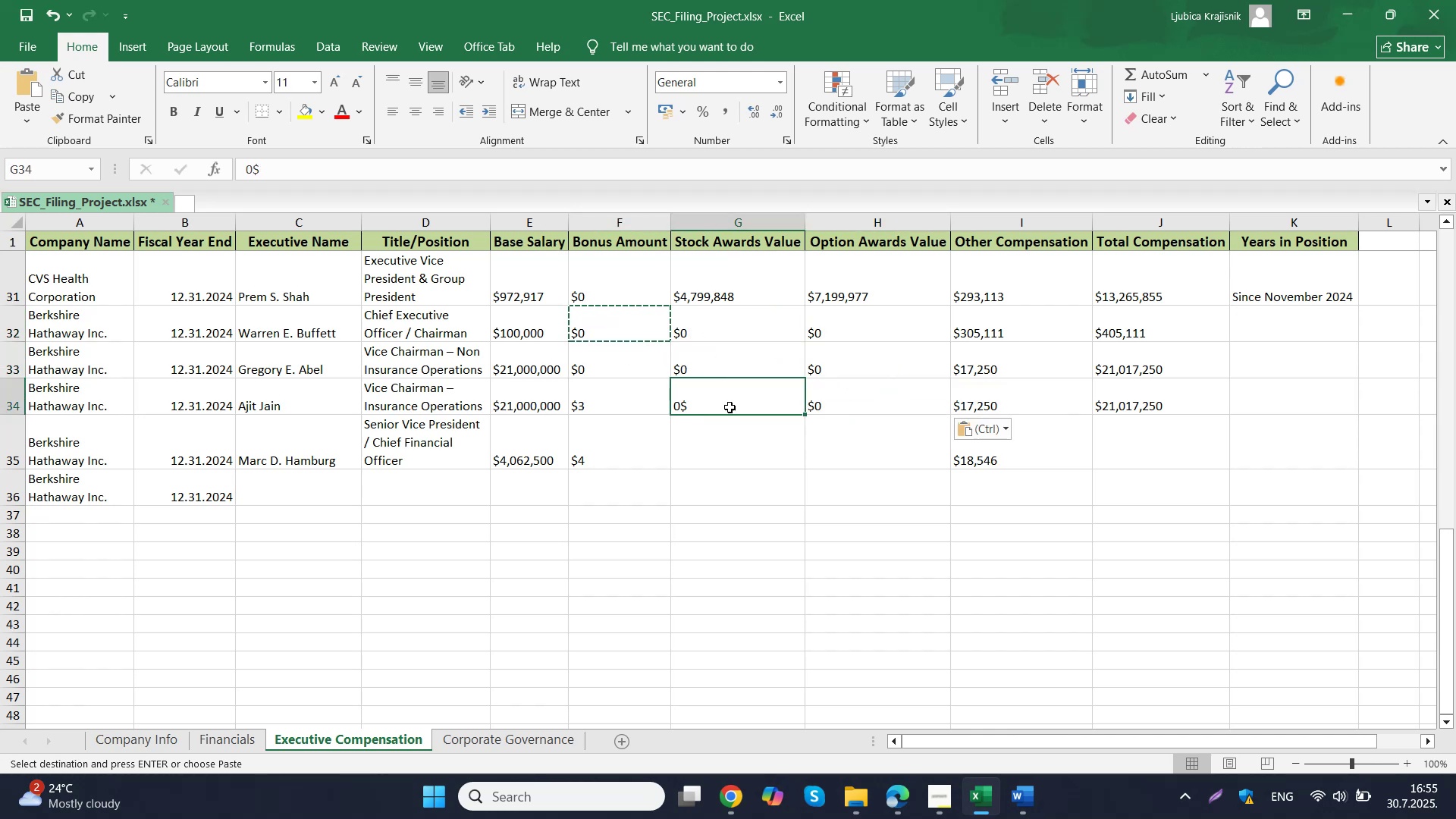 
key(Control+V)
 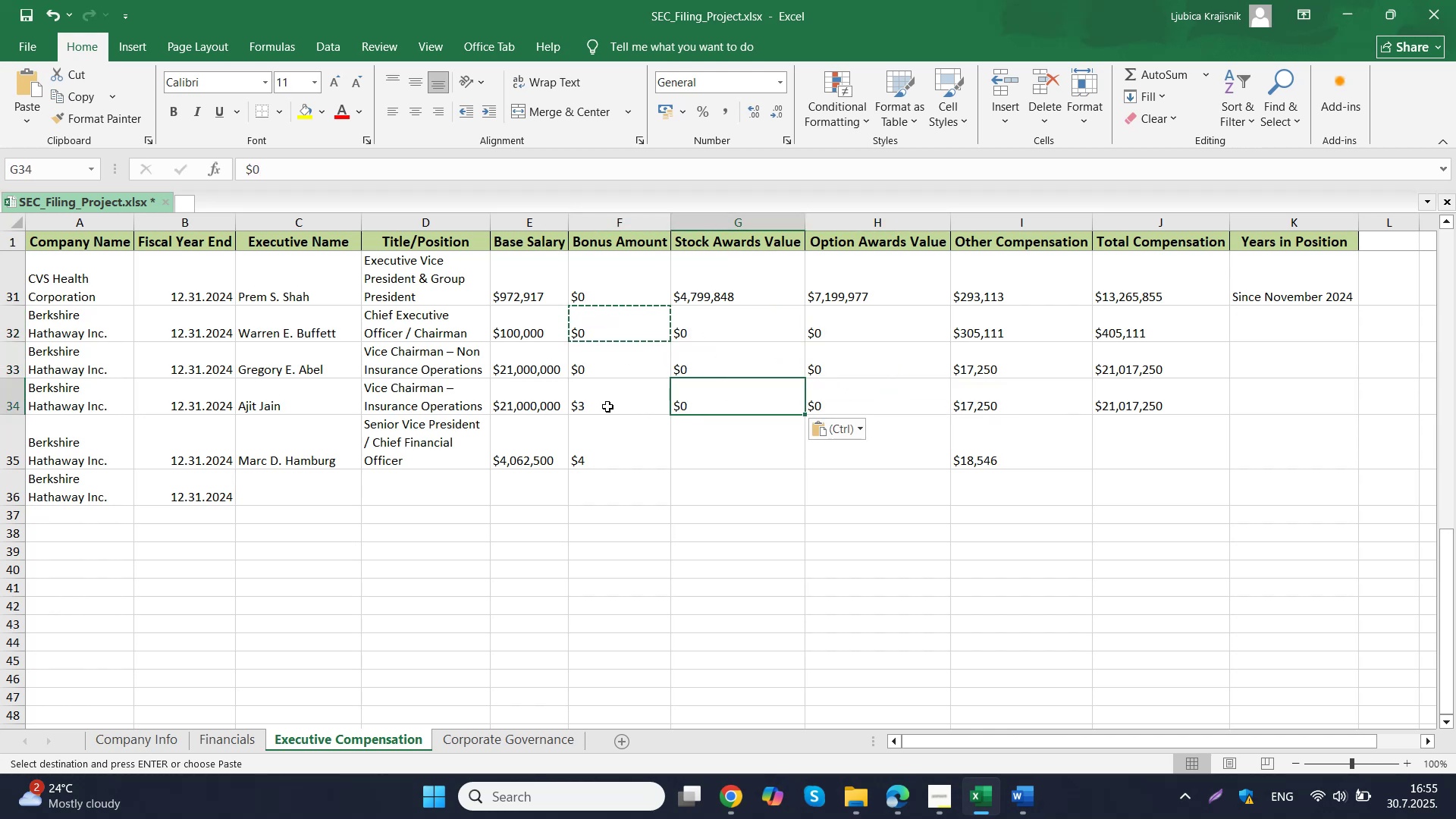 
key(Control+ControlLeft)
 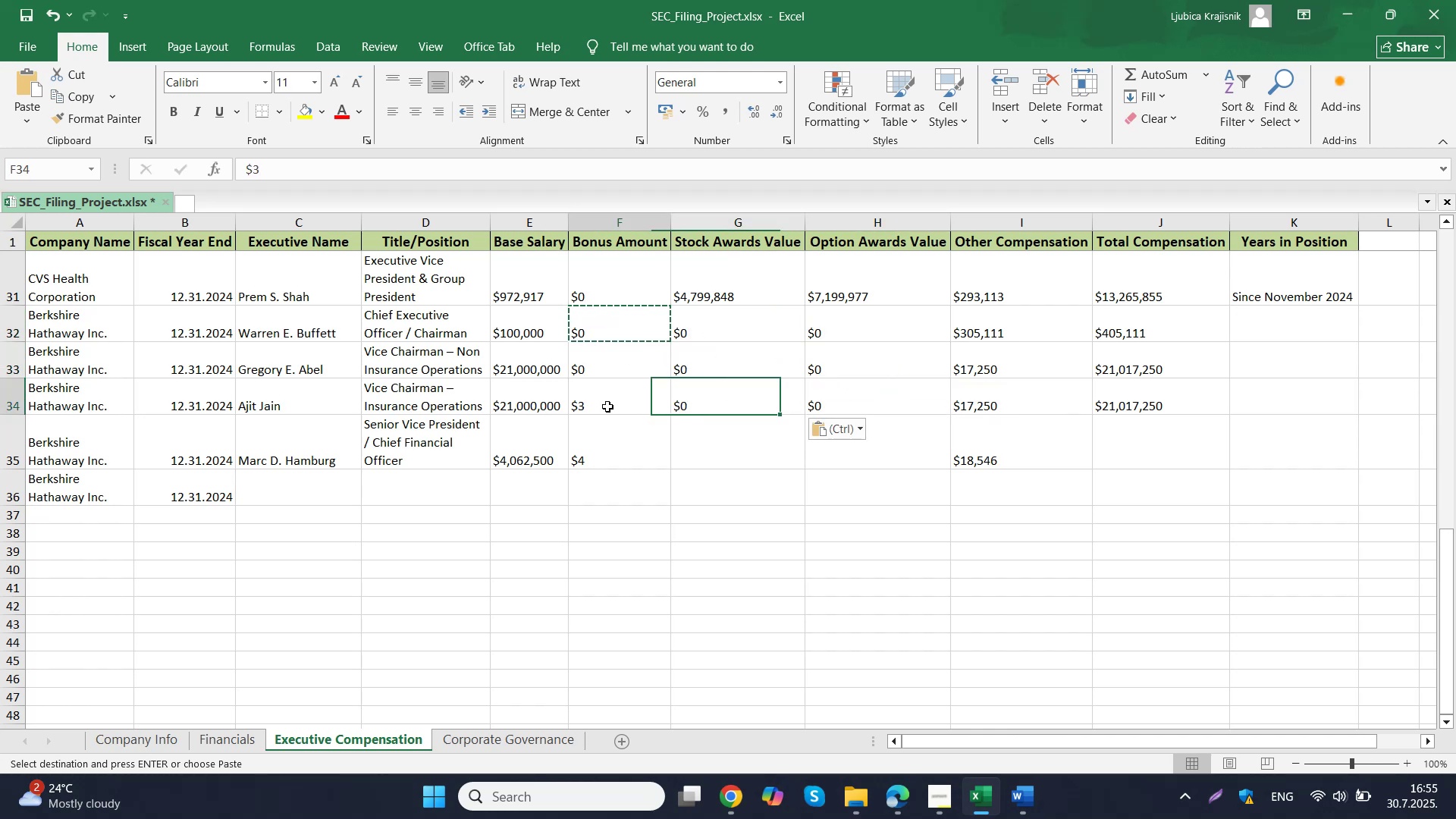 
double_click([607, 406])
 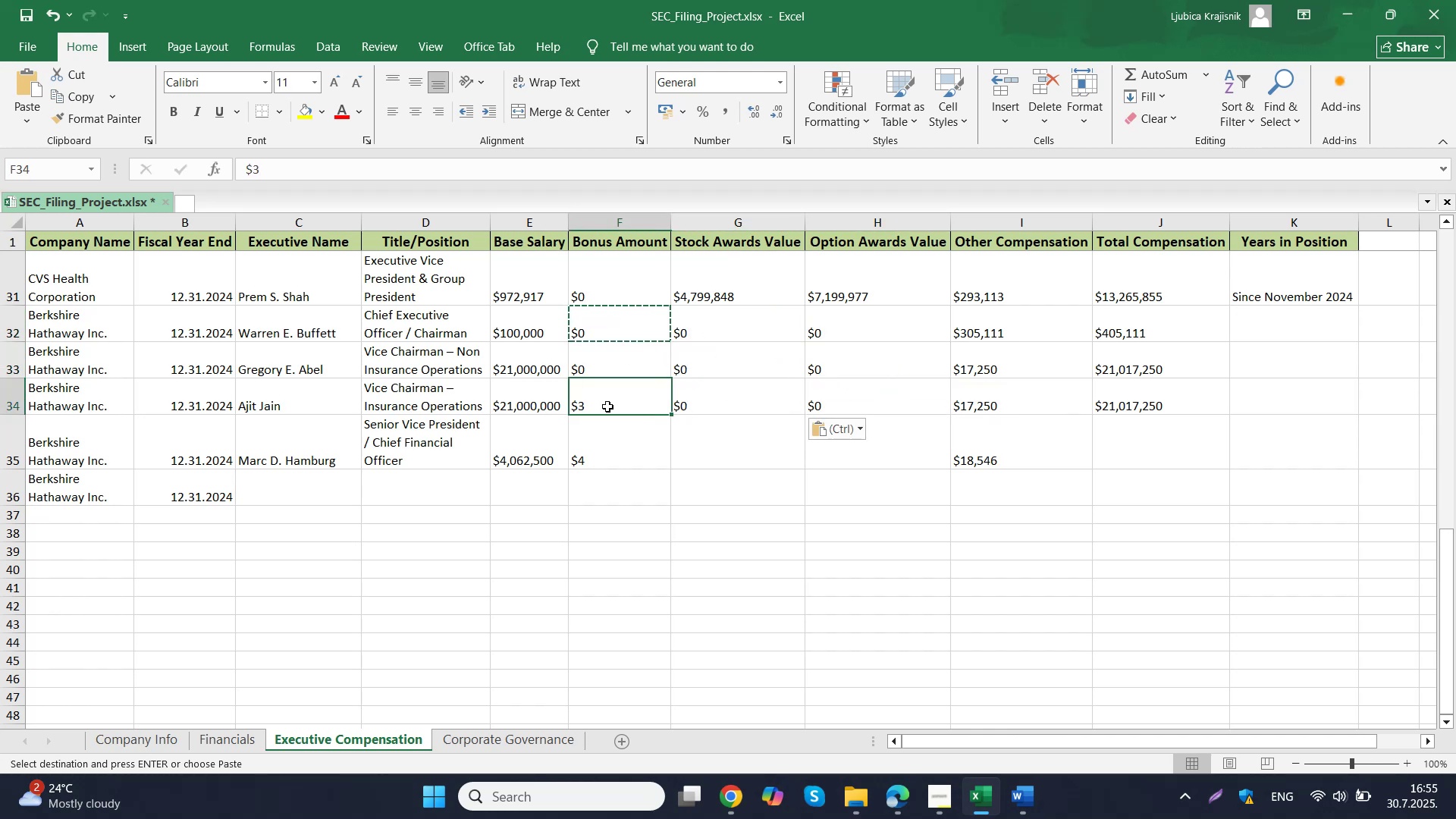 
key(Control+V)
 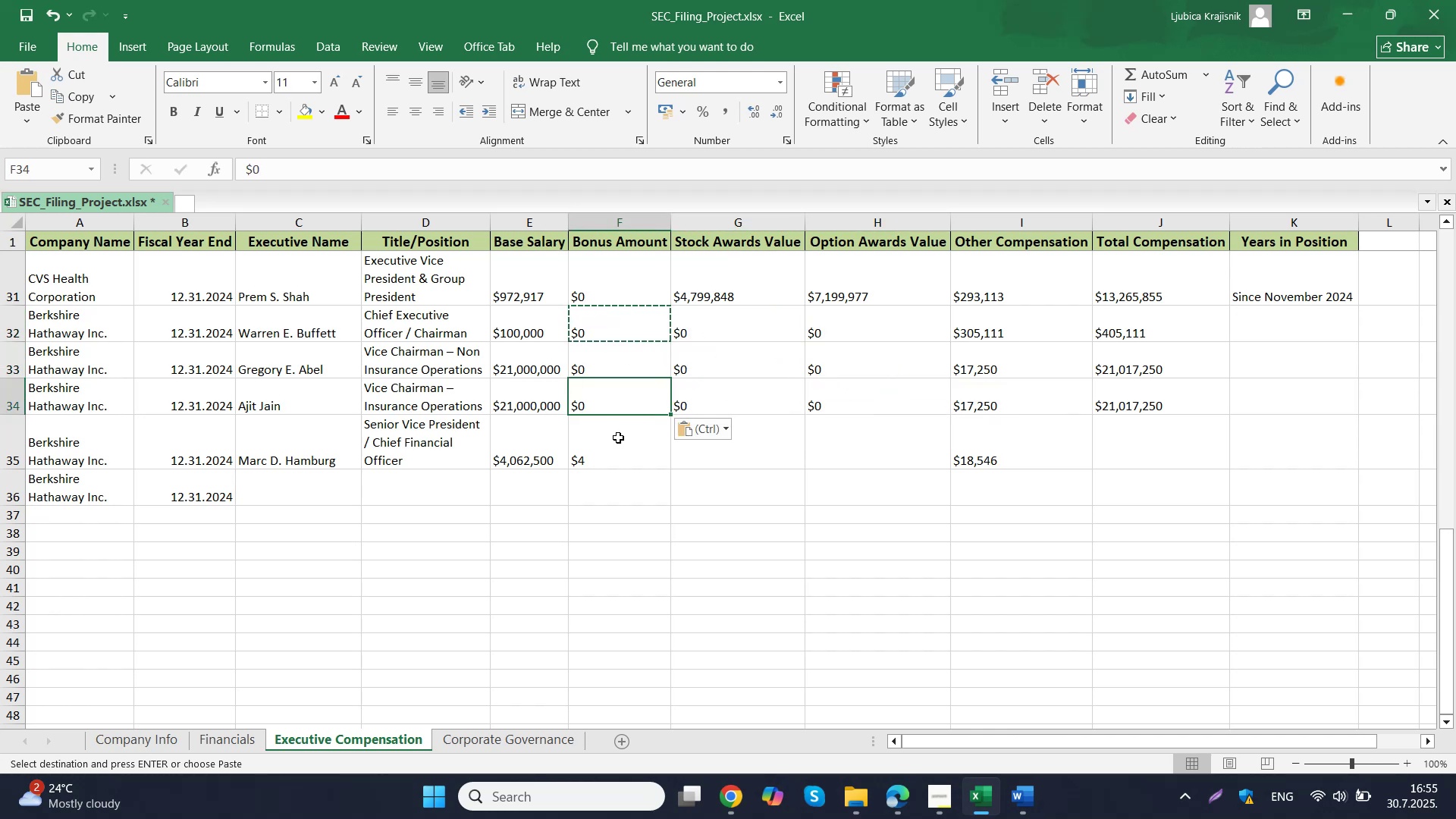 
key(Control+ControlLeft)
 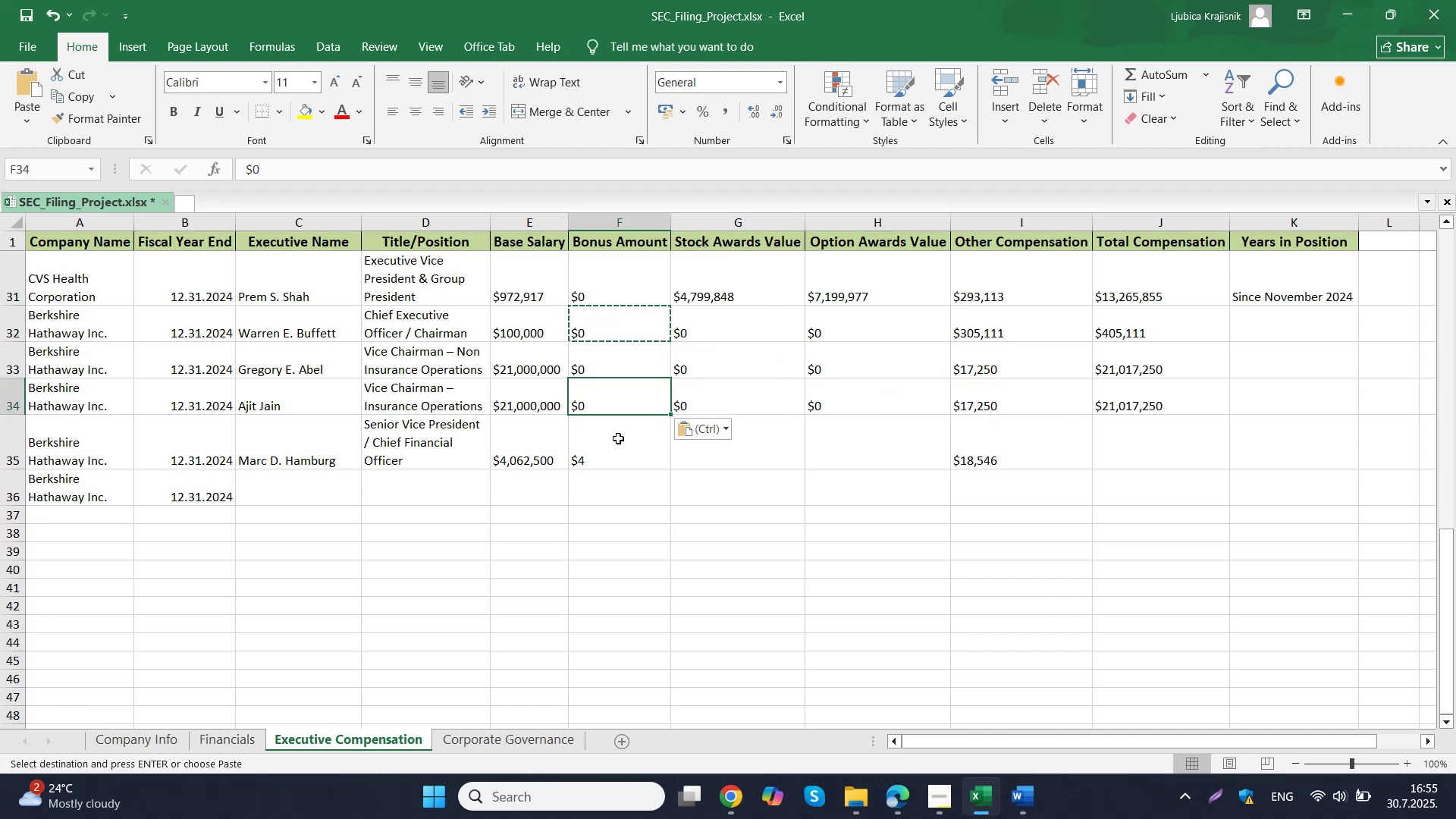 
left_click([618, 438])
 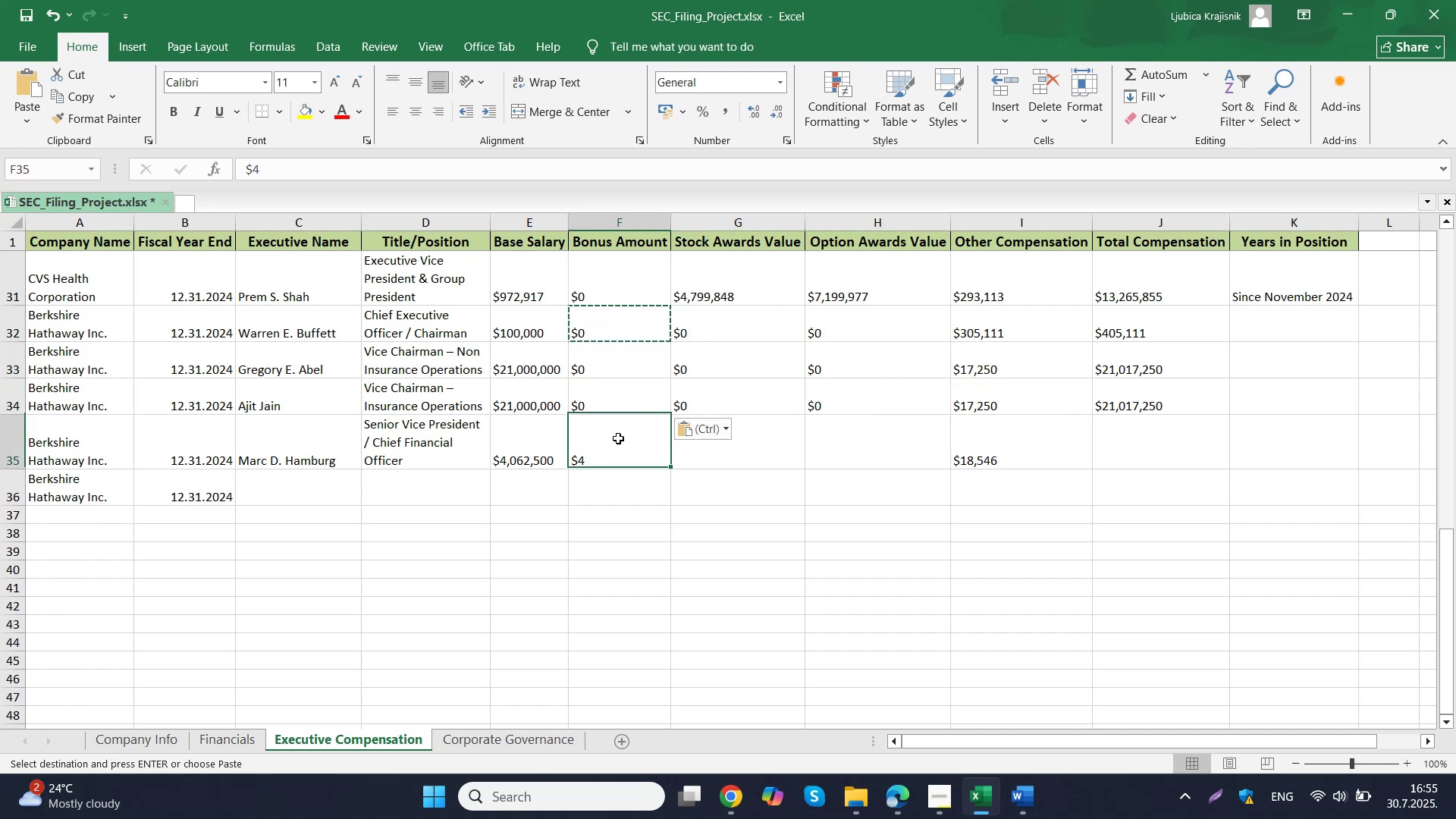 
key(Control+V)
 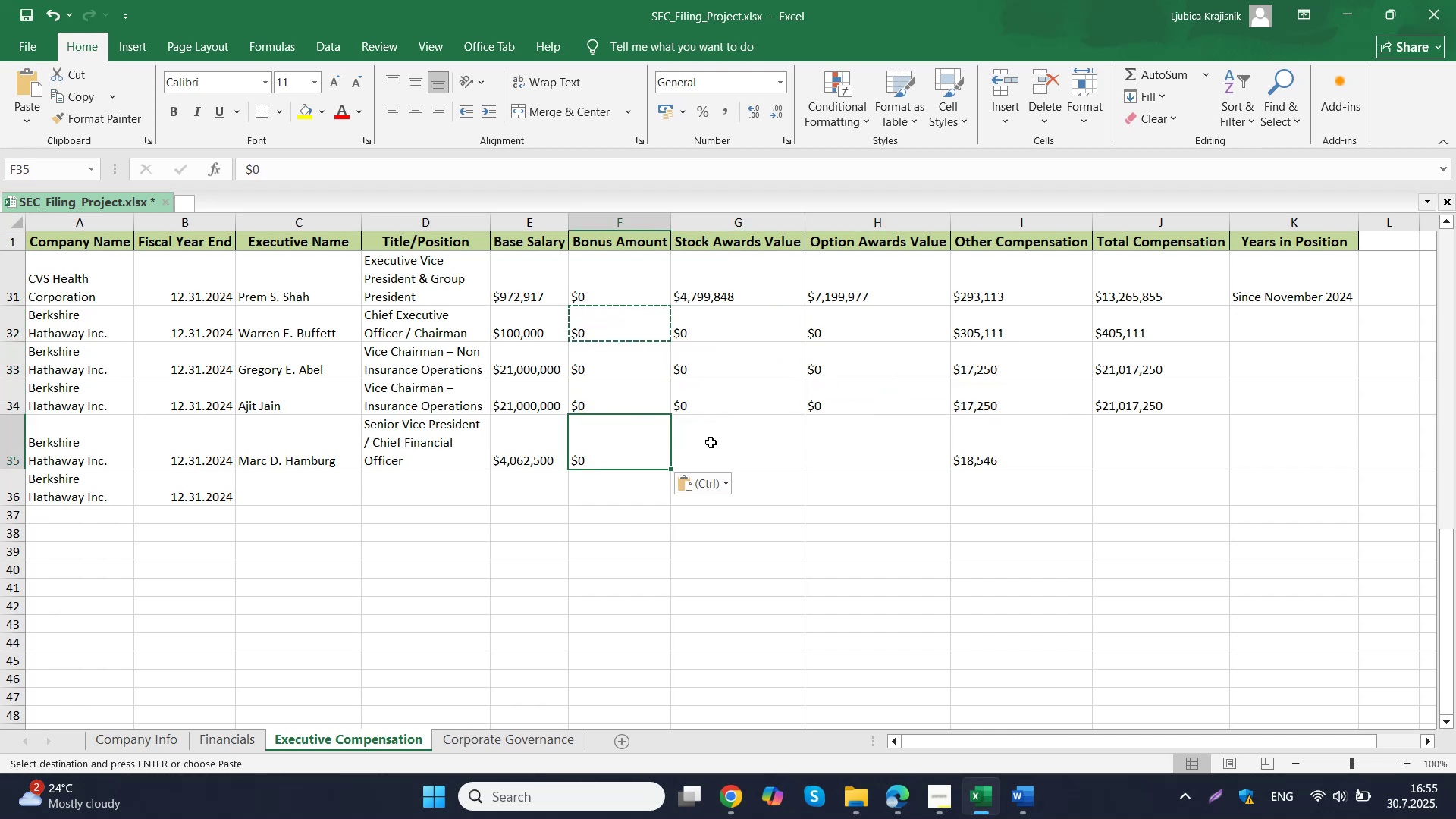 
key(Control+ControlLeft)
 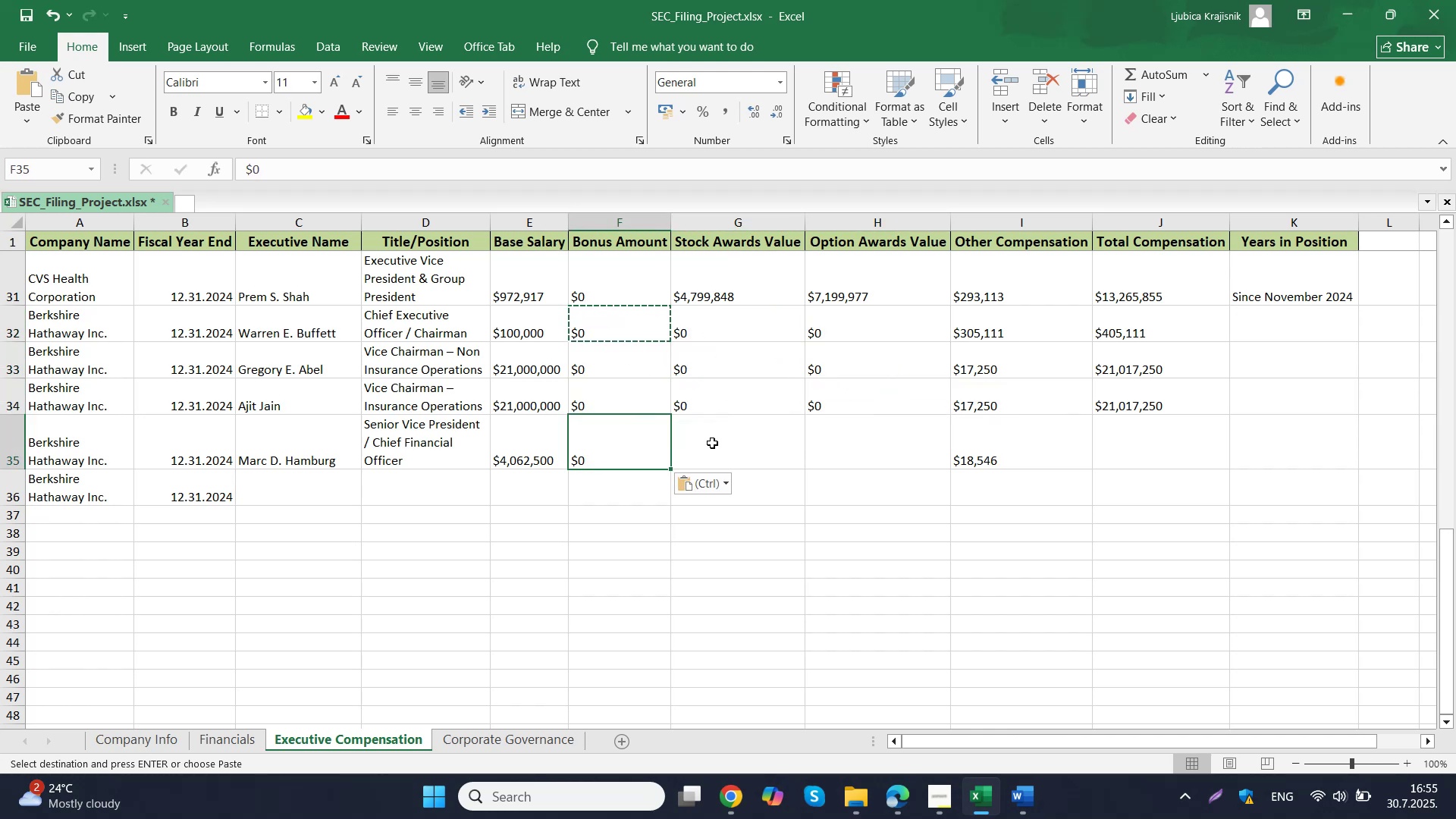 
left_click([712, 443])
 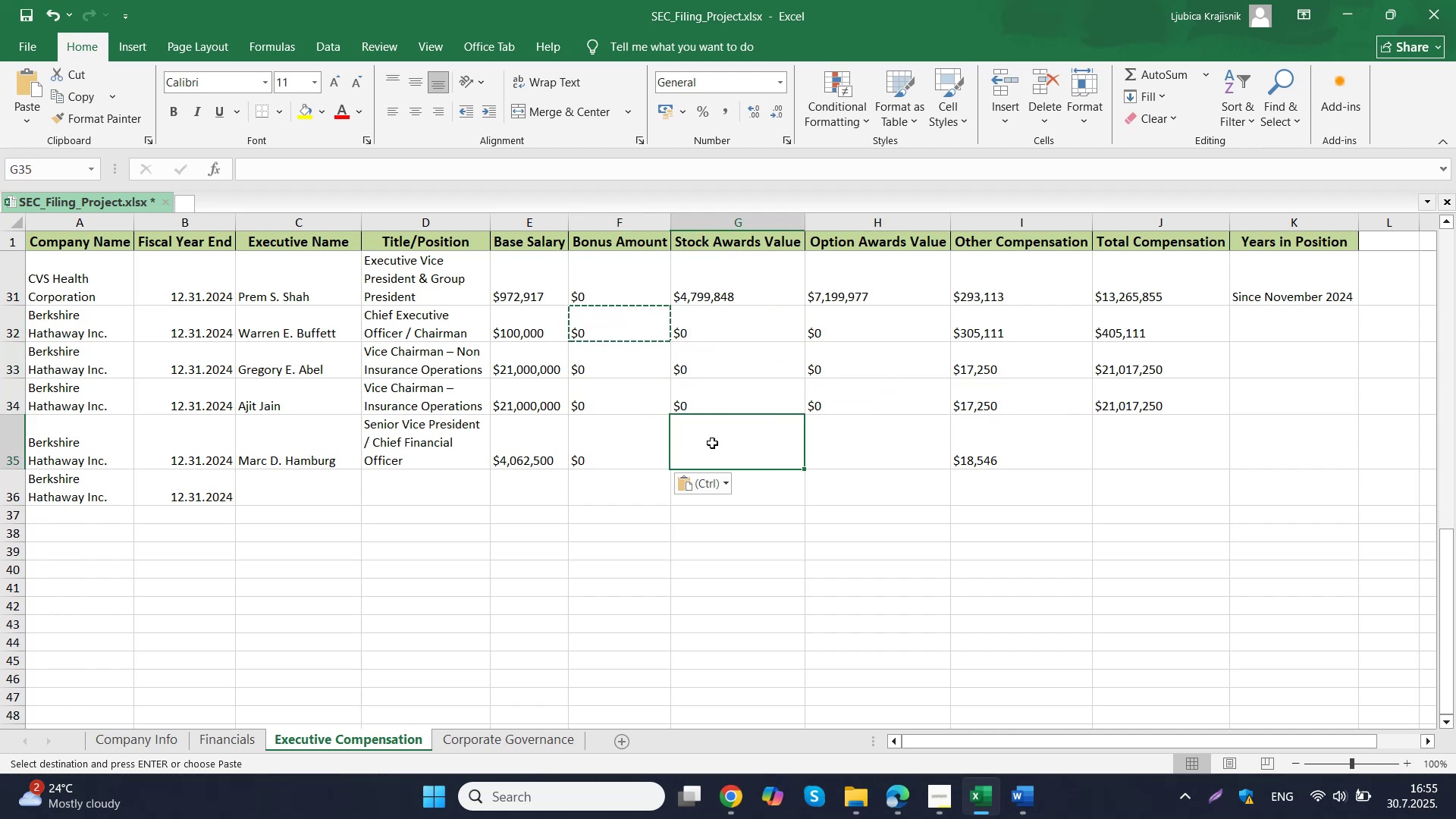 
key(Control+V)
 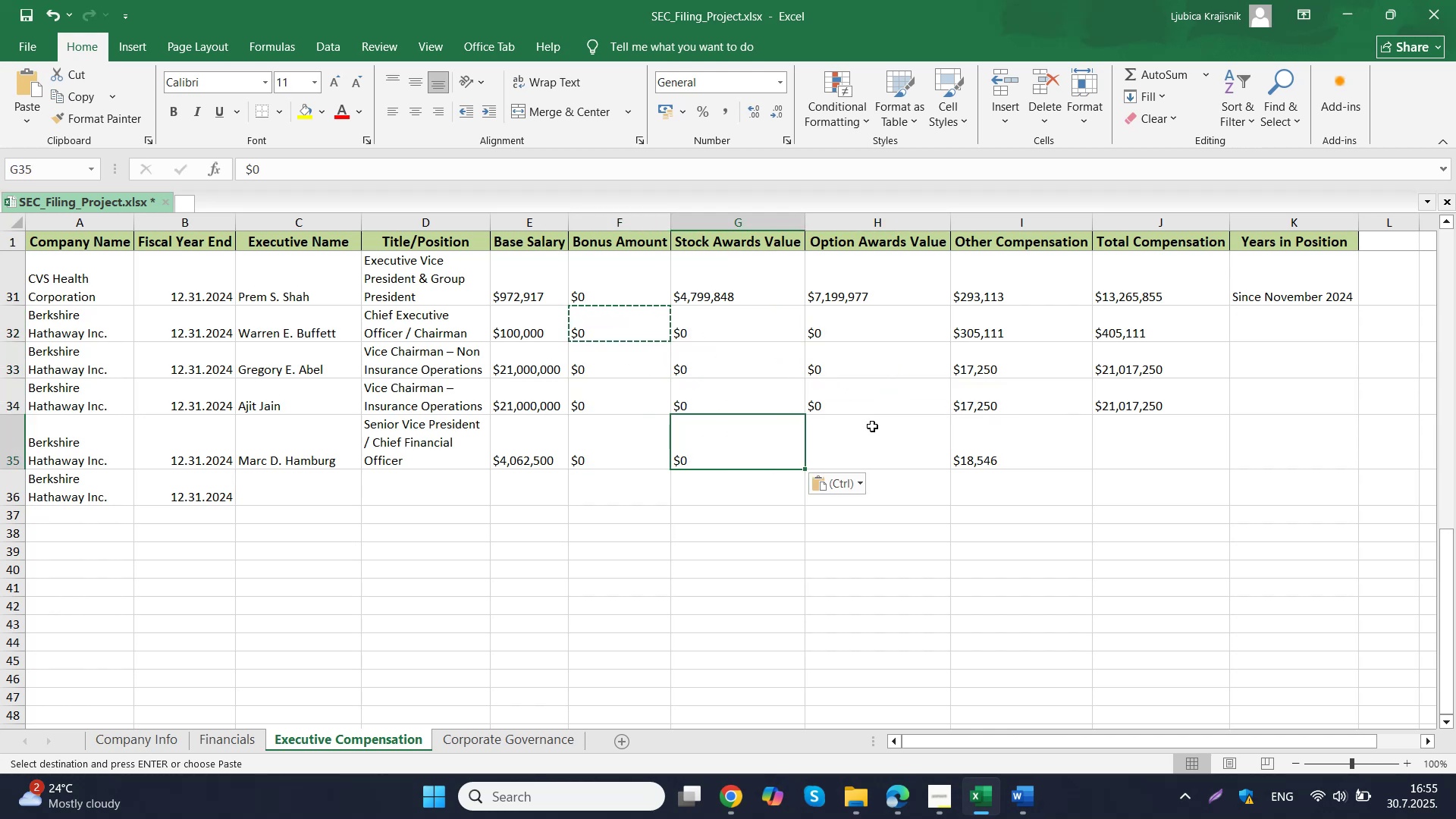 
key(Control+ControlLeft)
 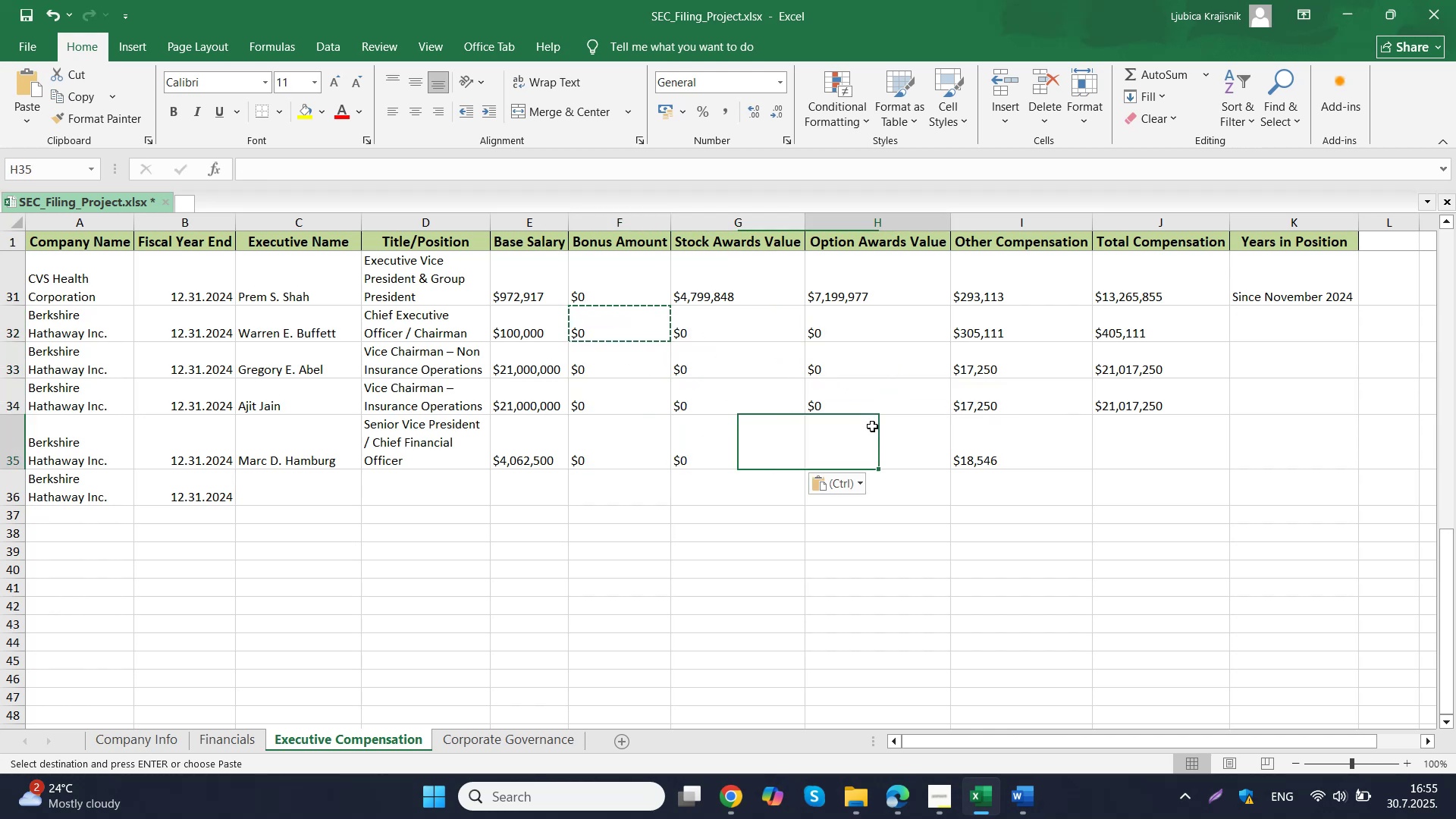 
left_click([872, 426])
 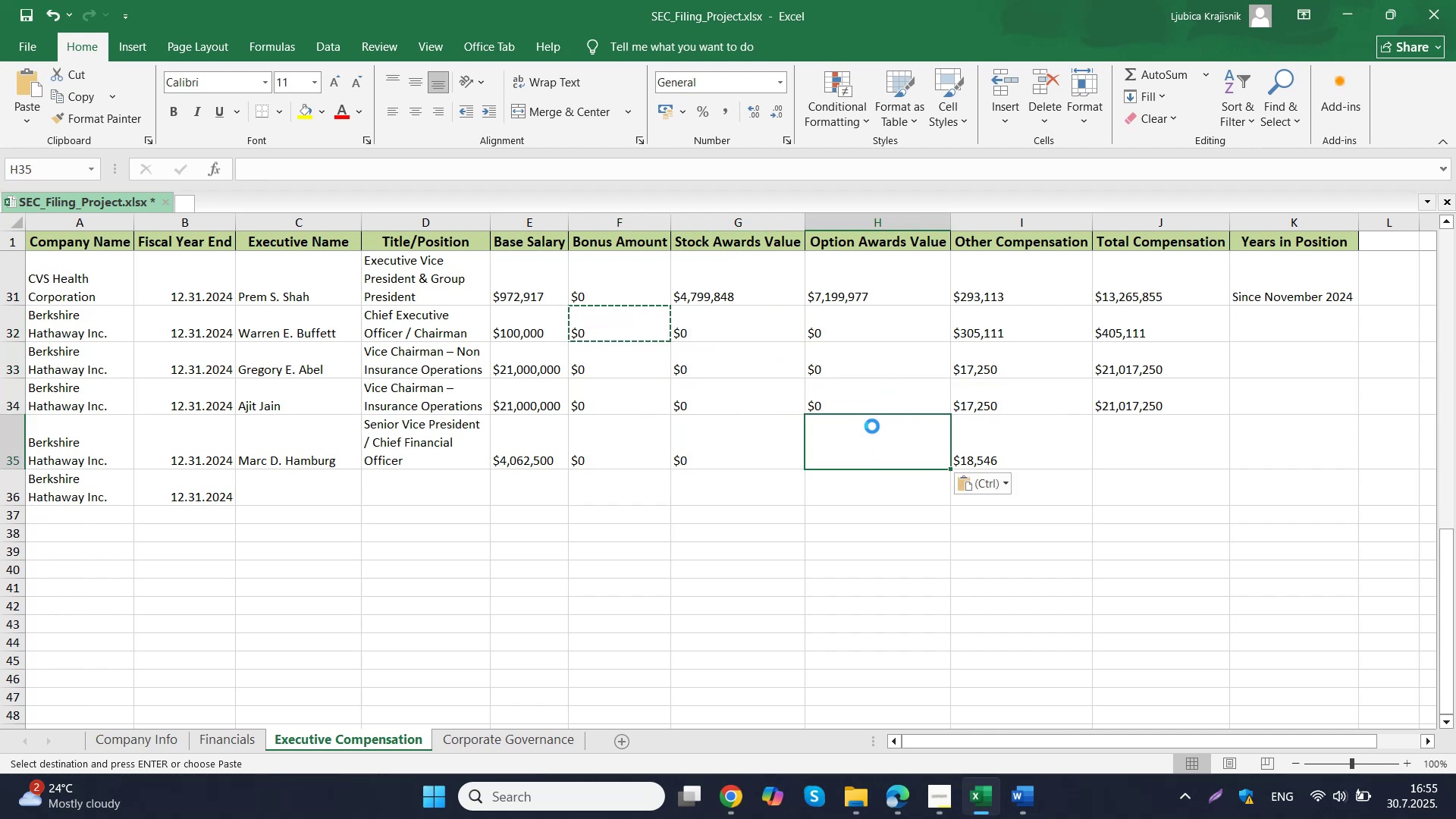 
key(Control+V)
 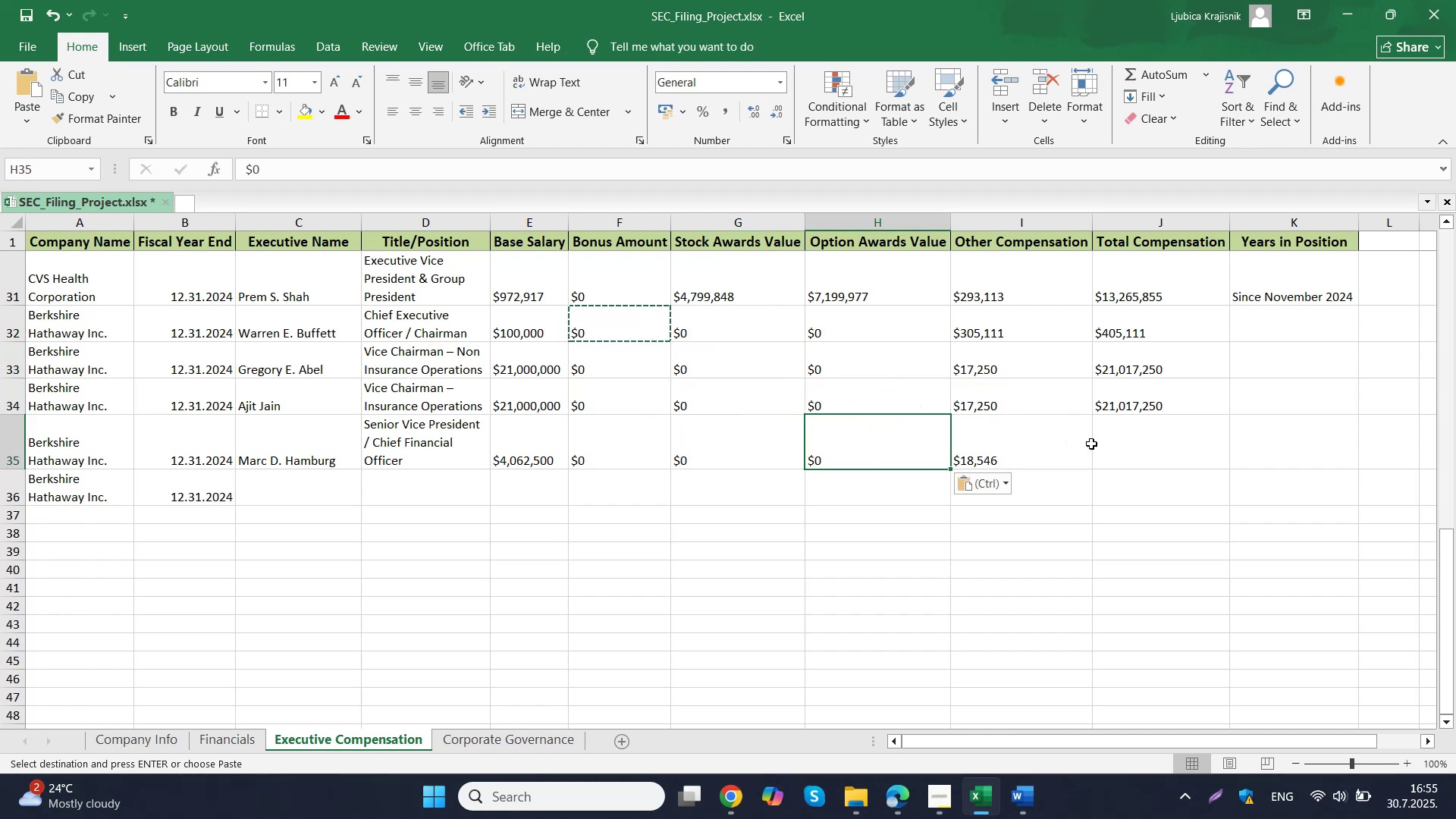 
left_click([1142, 444])
 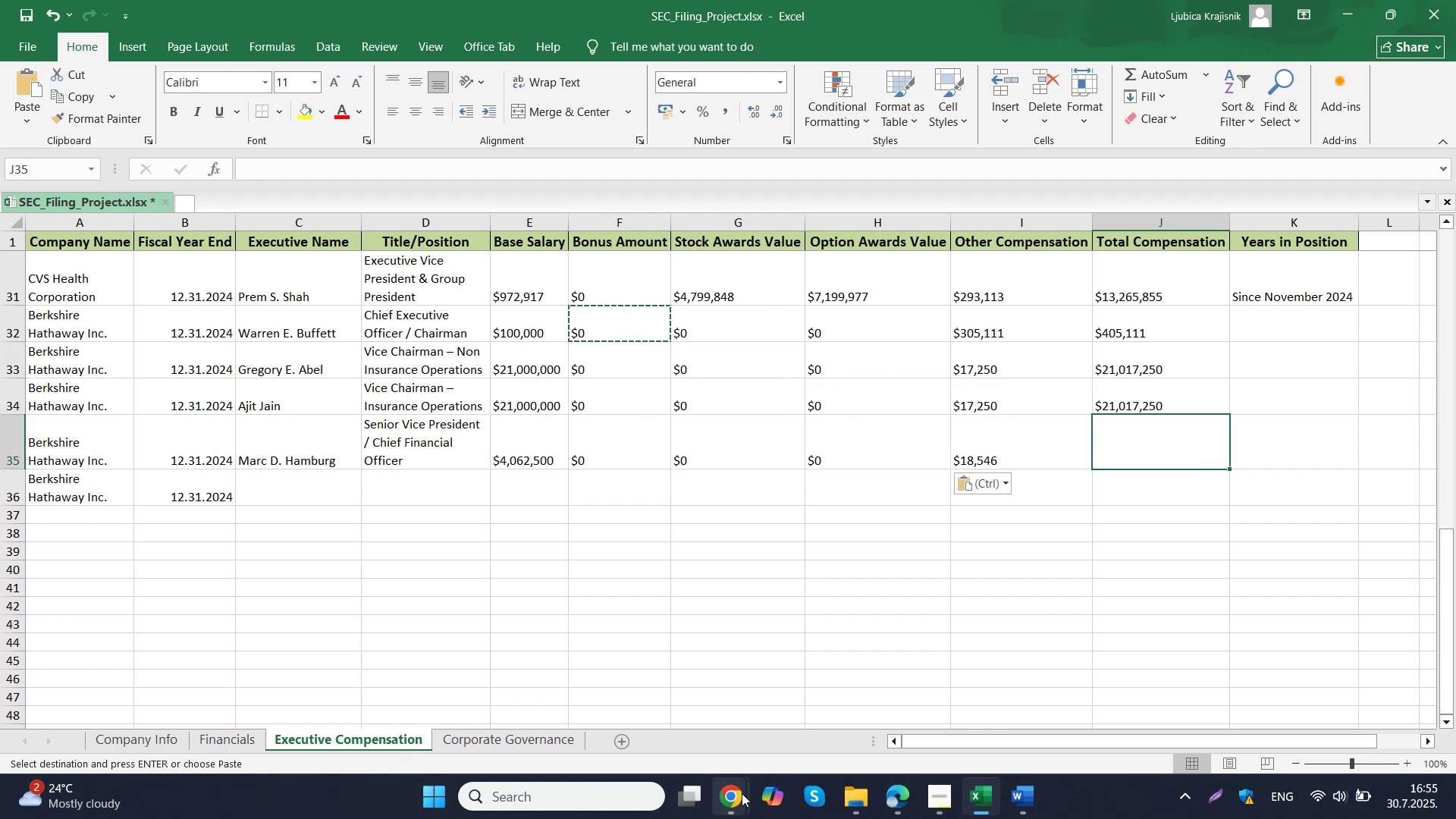 
double_click([607, 670])
 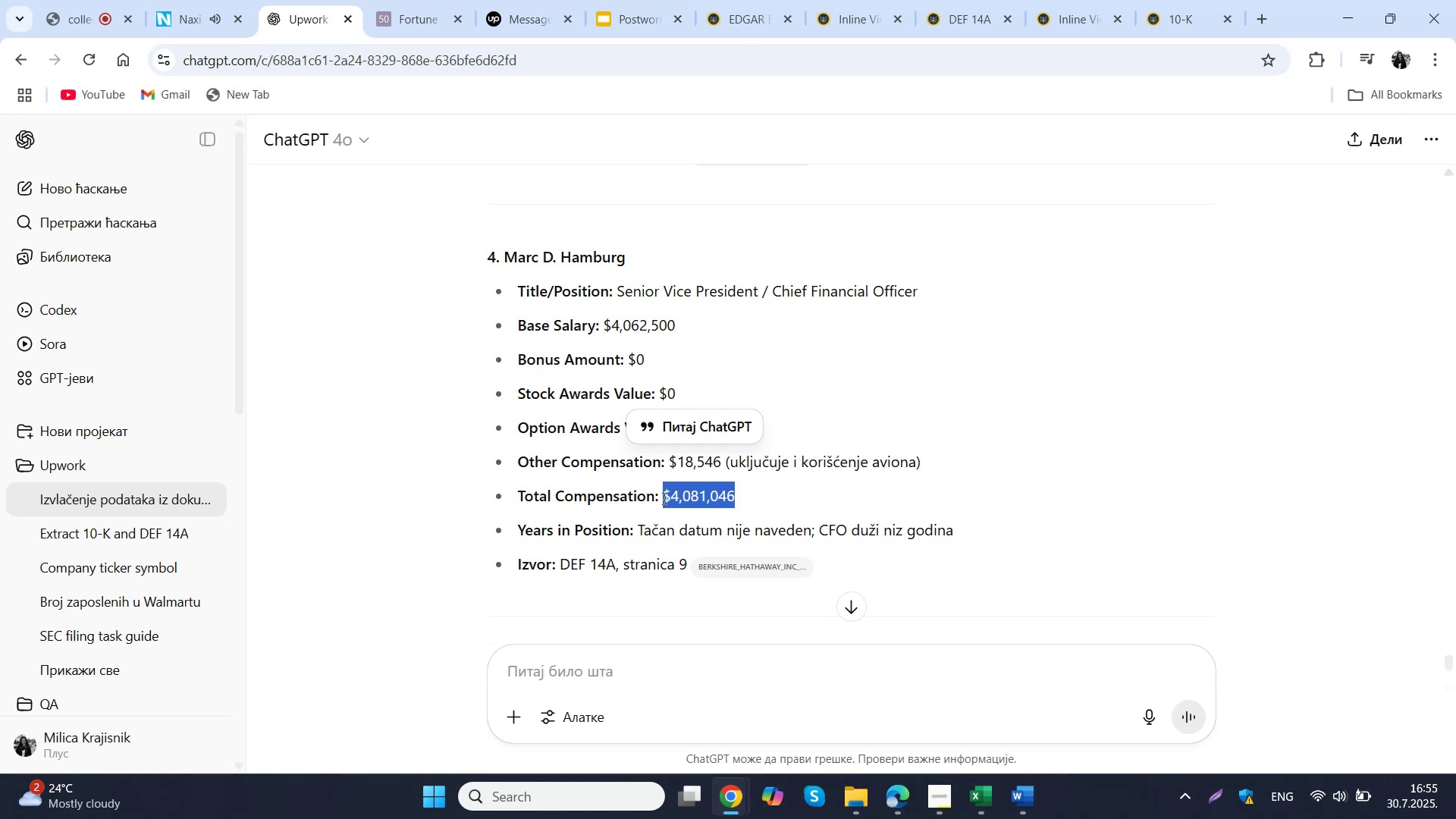 
key(Control+C)
 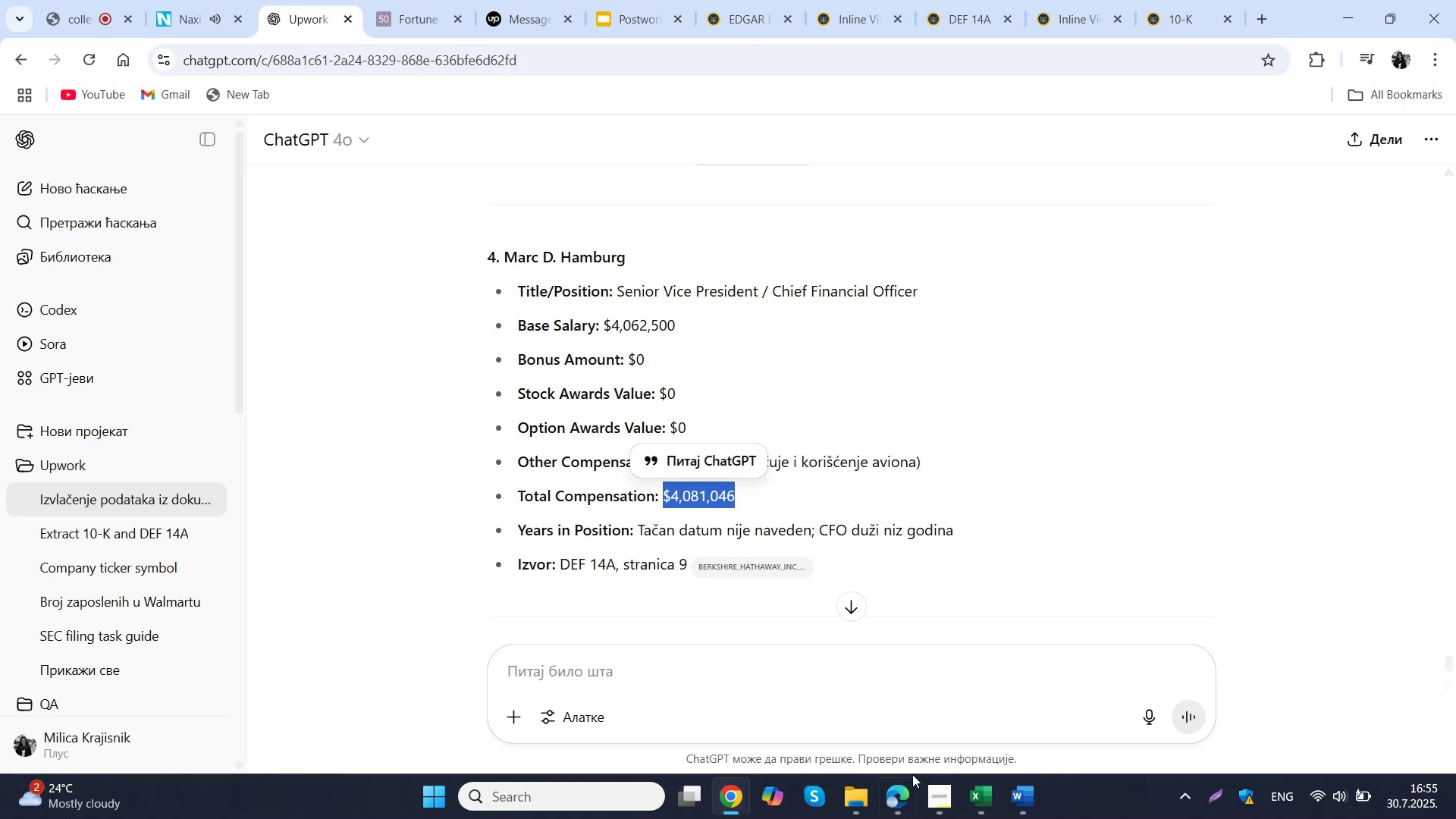 
left_click([908, 800])
 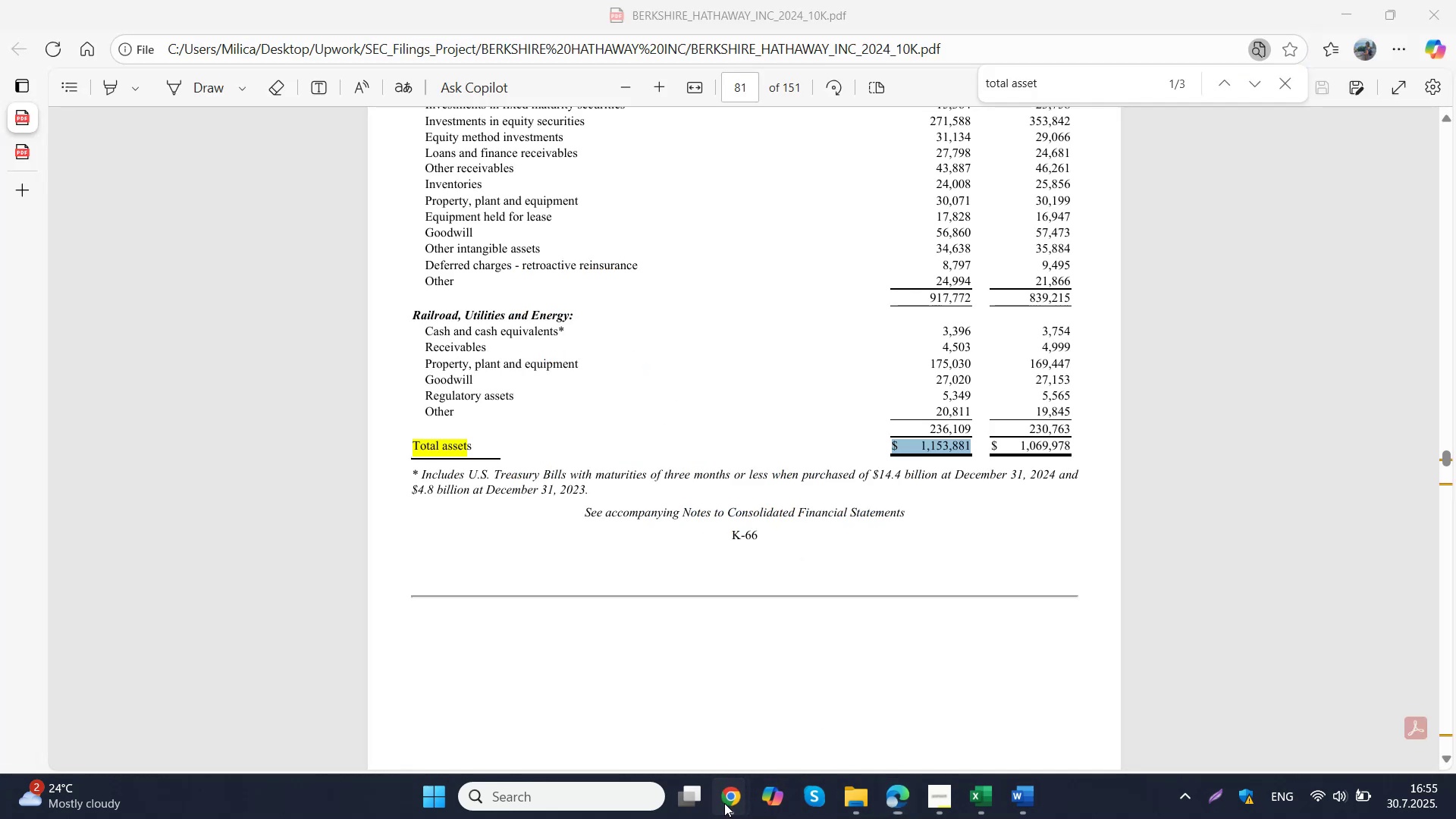 
double_click([665, 701])
 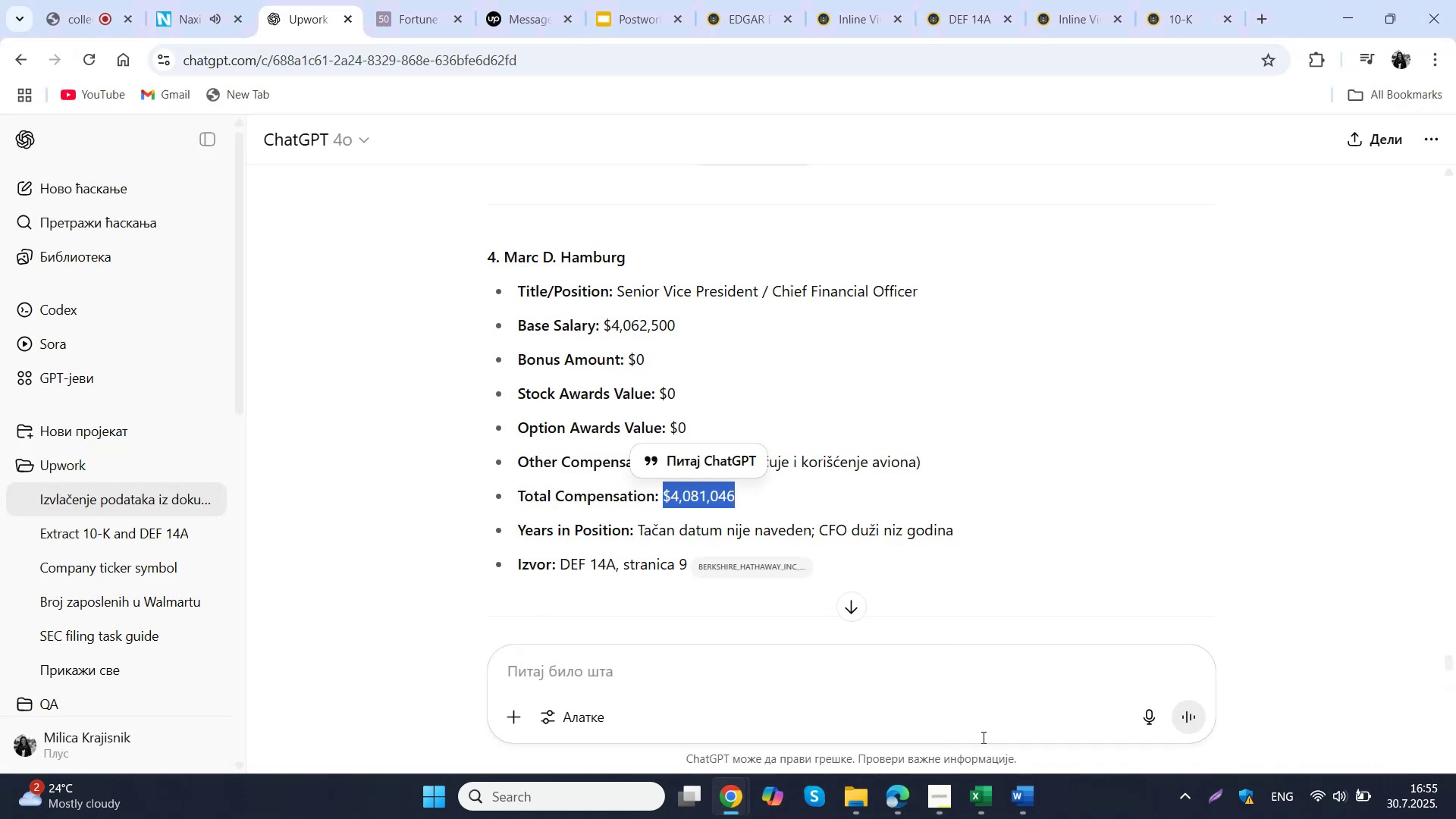 
left_click([993, 810])
 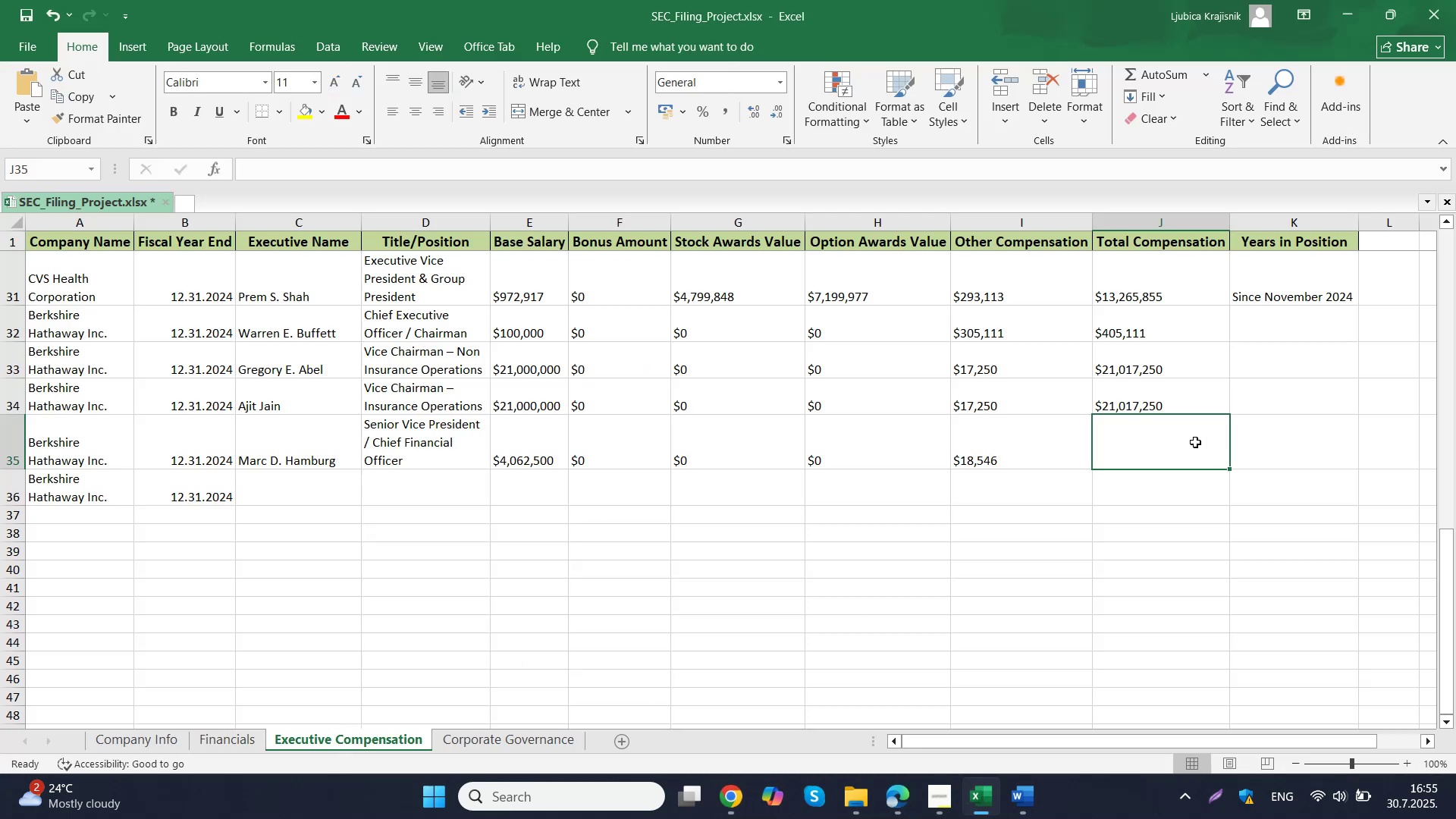 
double_click([1184, 442])
 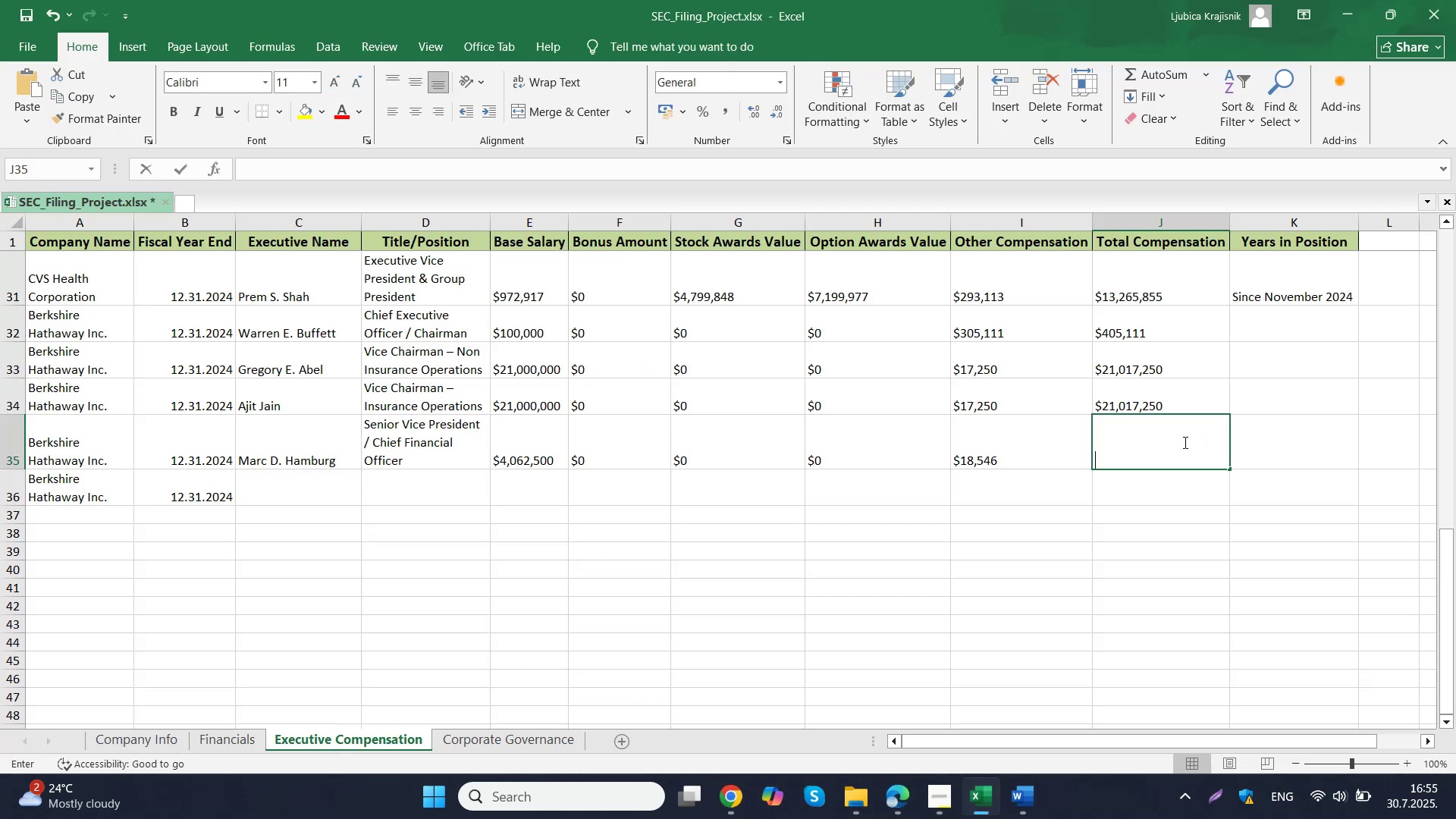 
key(Control+ControlLeft)
 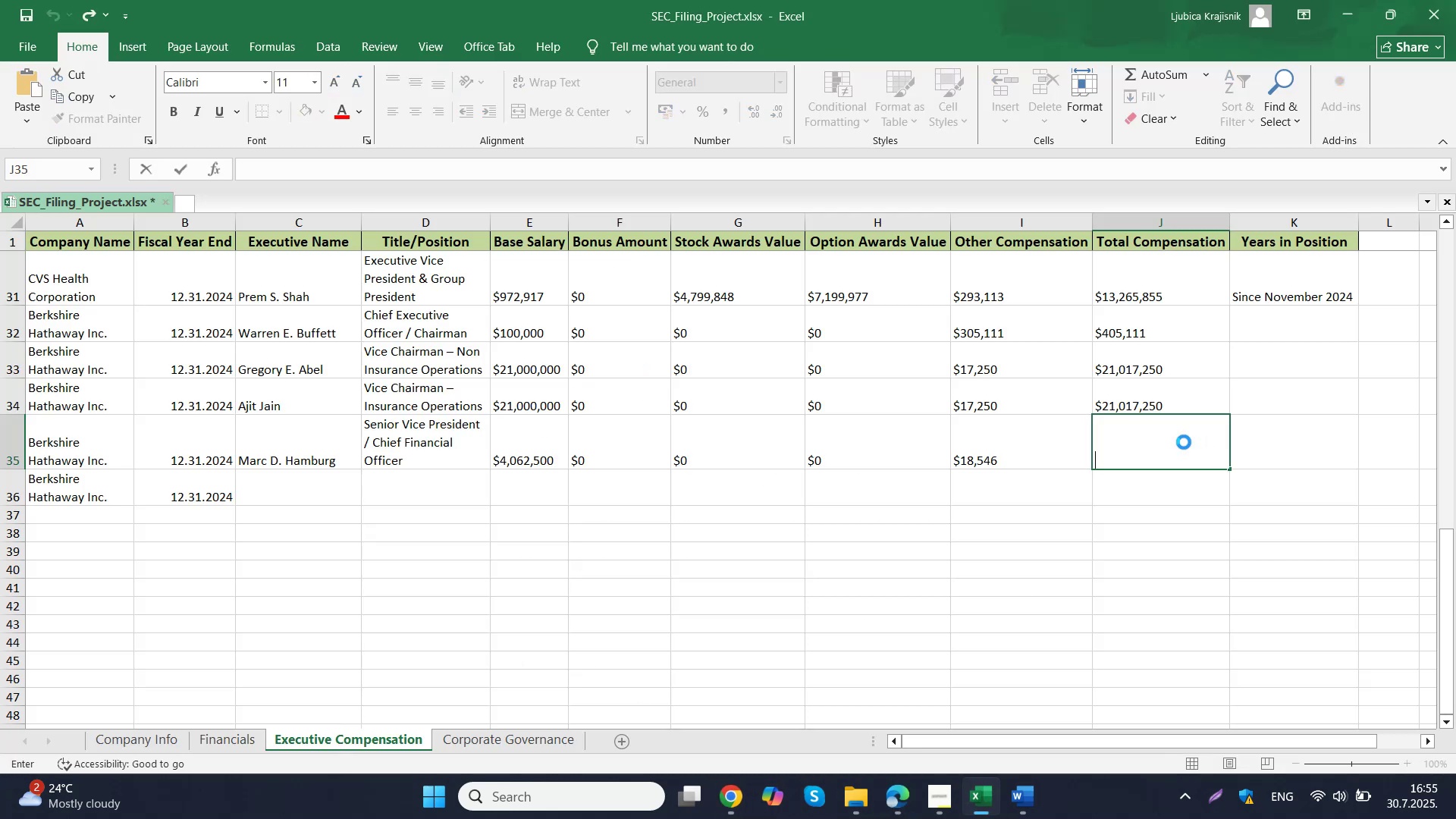 
key(Control+V)
 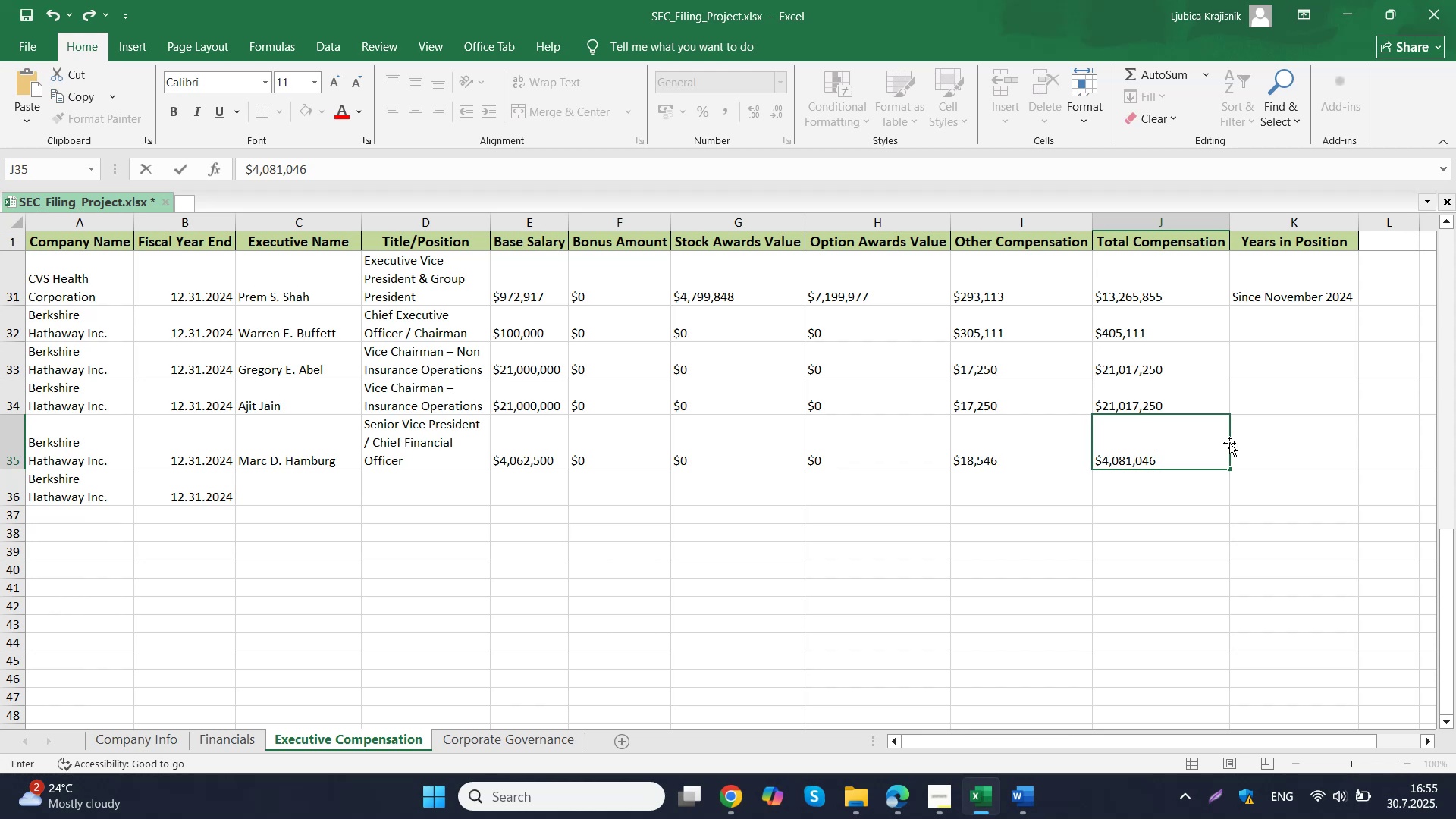 
wait(17.99)
 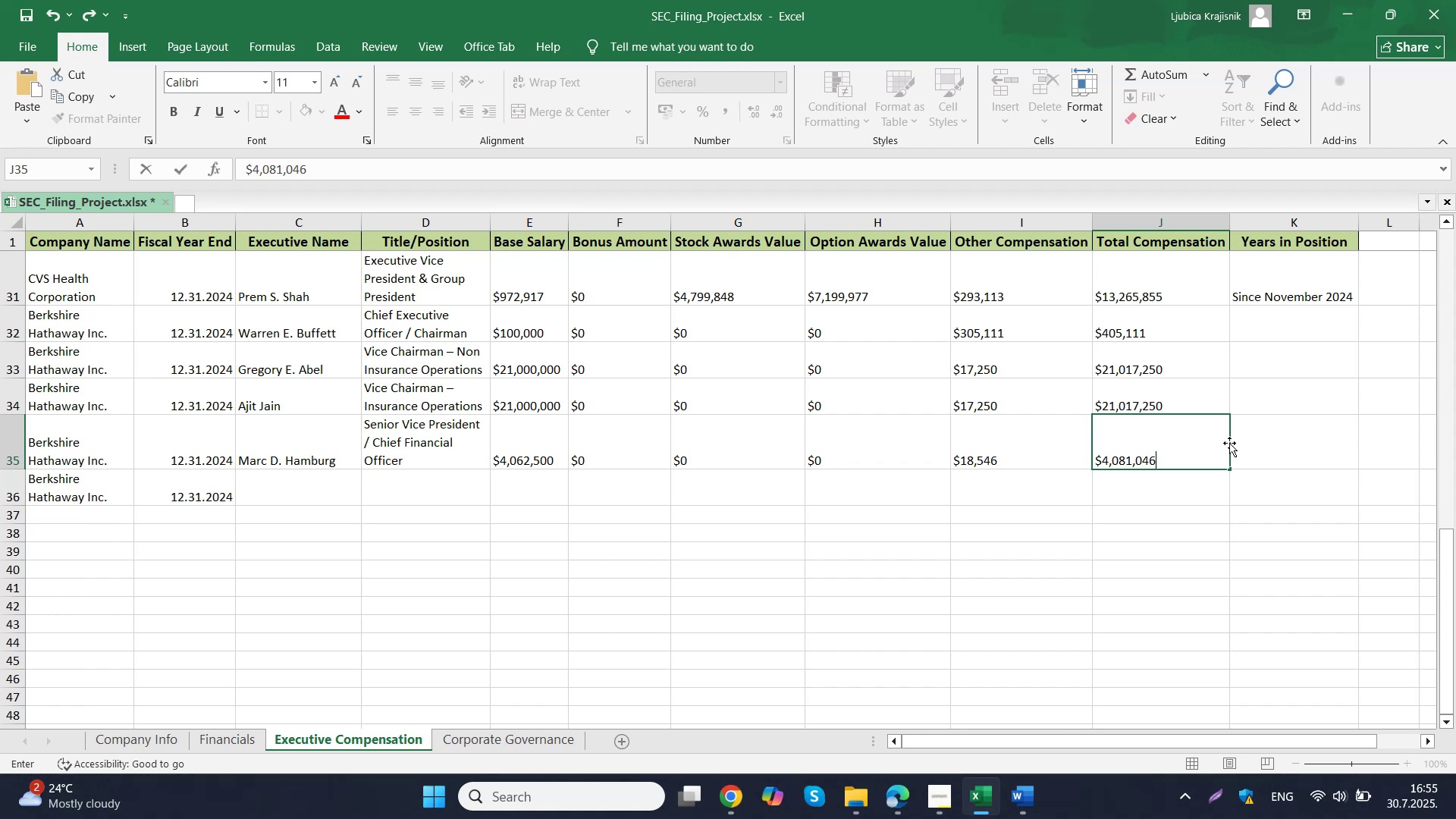 
left_click([733, 787])
 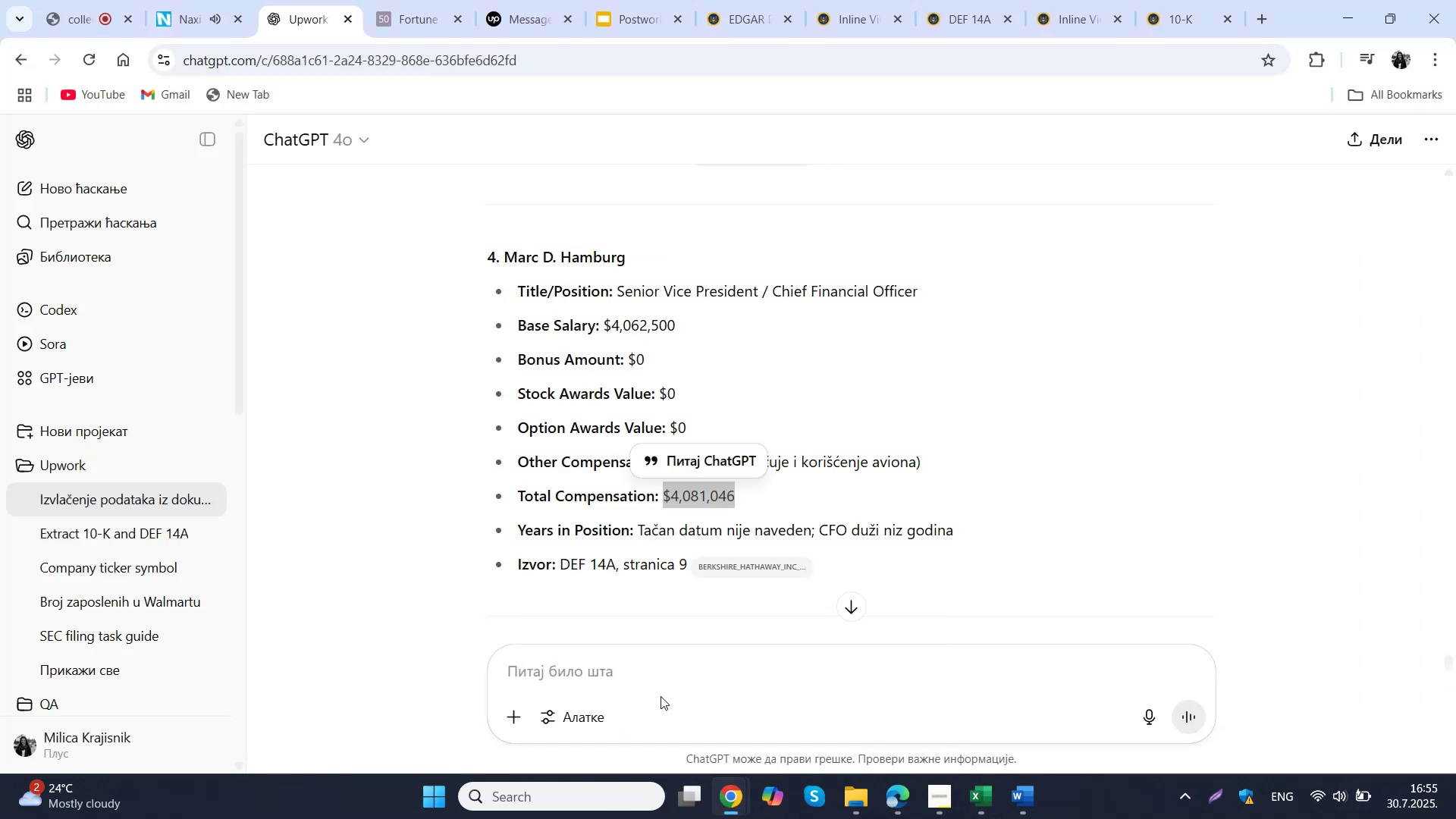 
double_click([676, 693])
 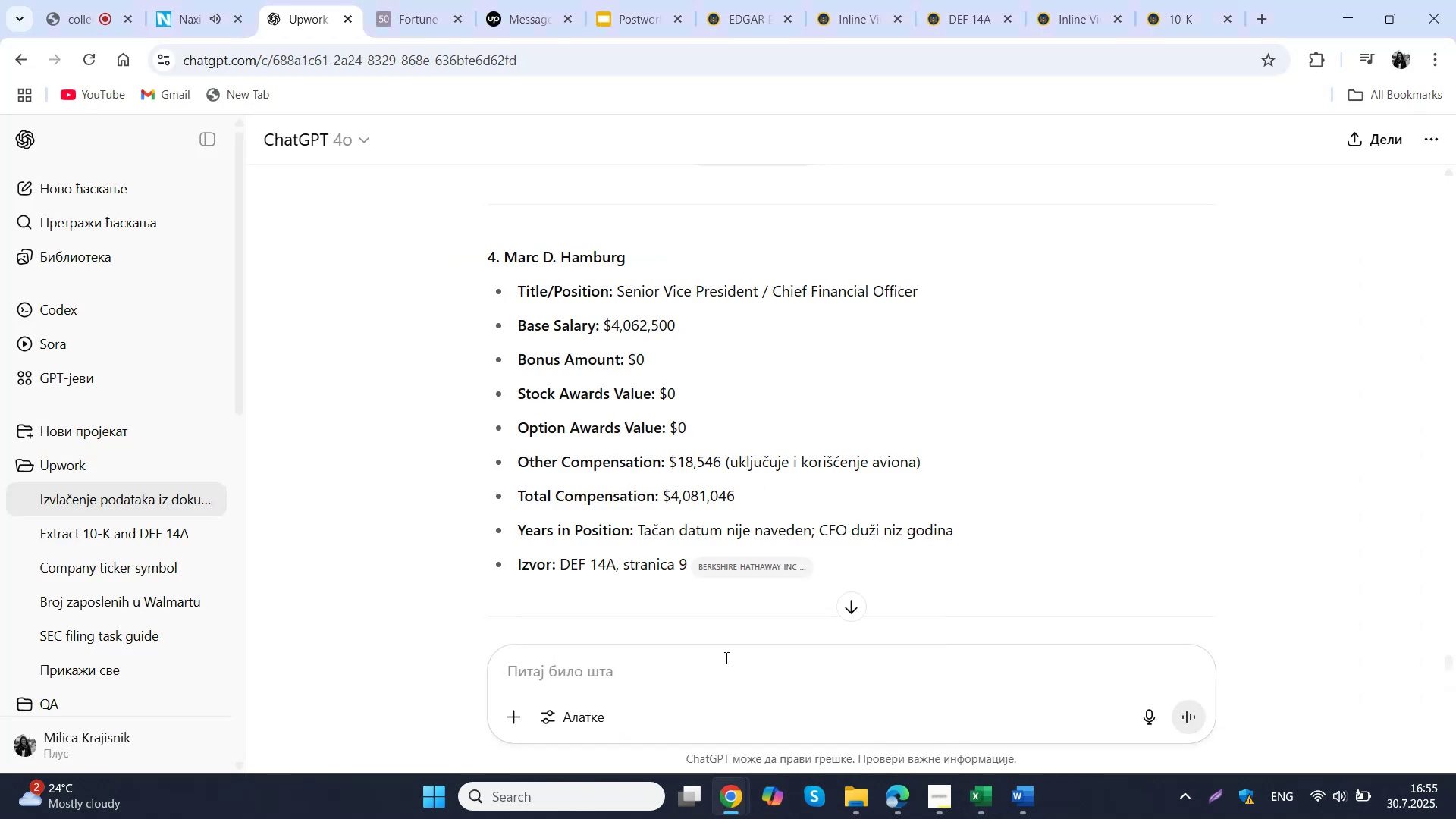 
type(proan)
key(Backspace)
key(Backspace)
type(nadji mi tacne datume od kad su na pozicijama)
 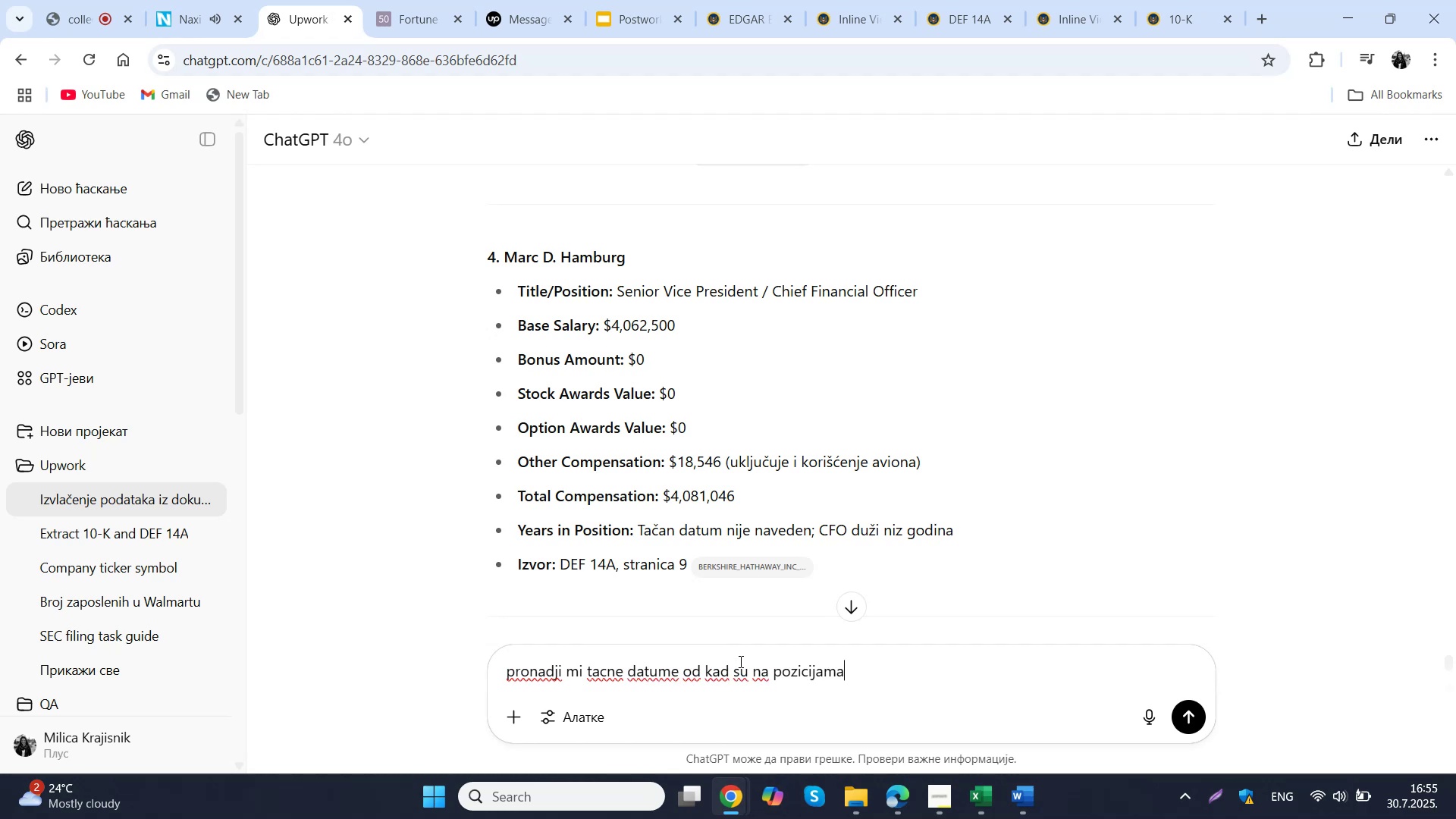 
key(Enter)
 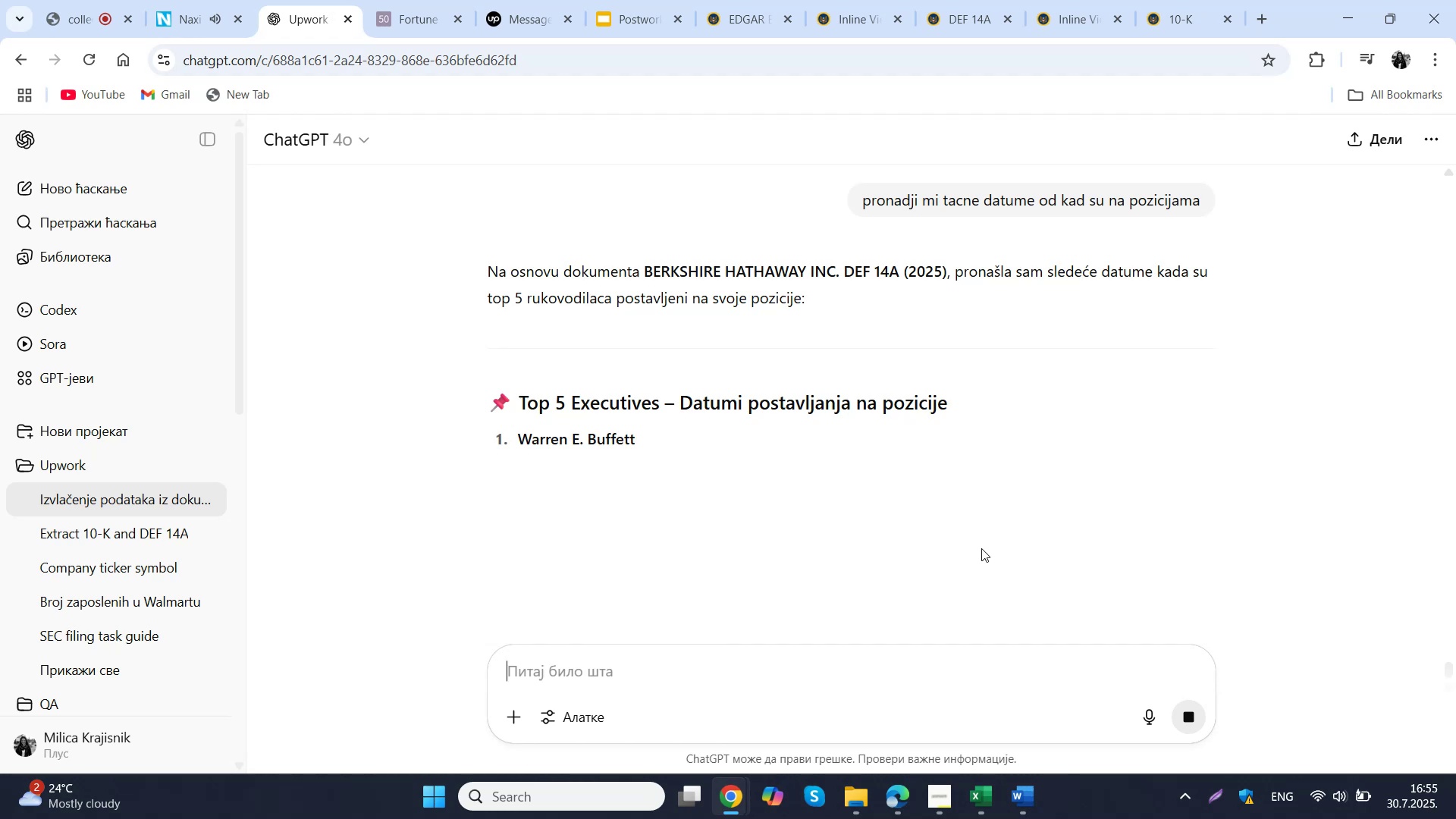 
wait(21.31)
 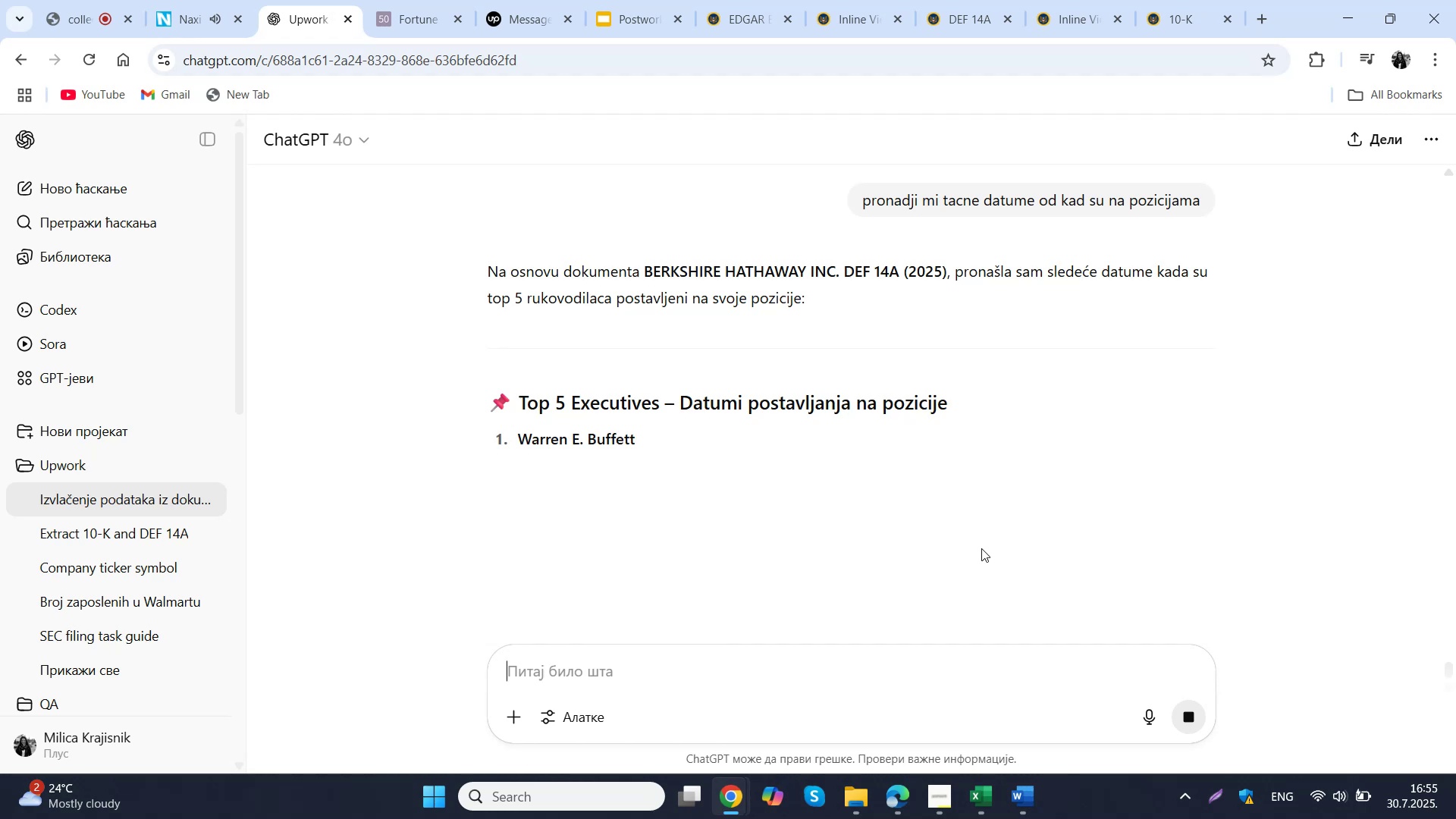 
scroll: coordinate [834, 479], scroll_direction: down, amount: 1.0
 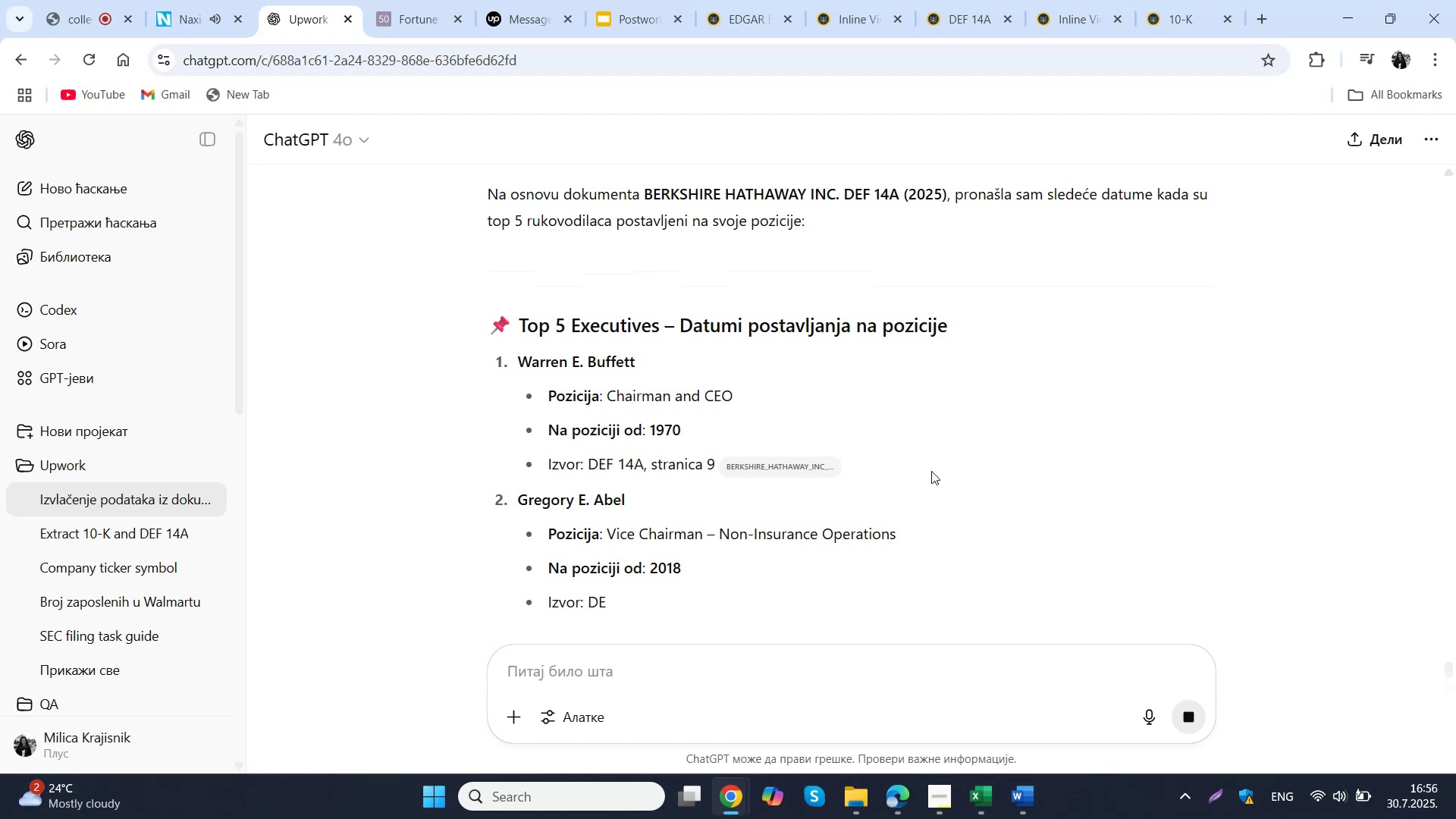 
wait(5.3)
 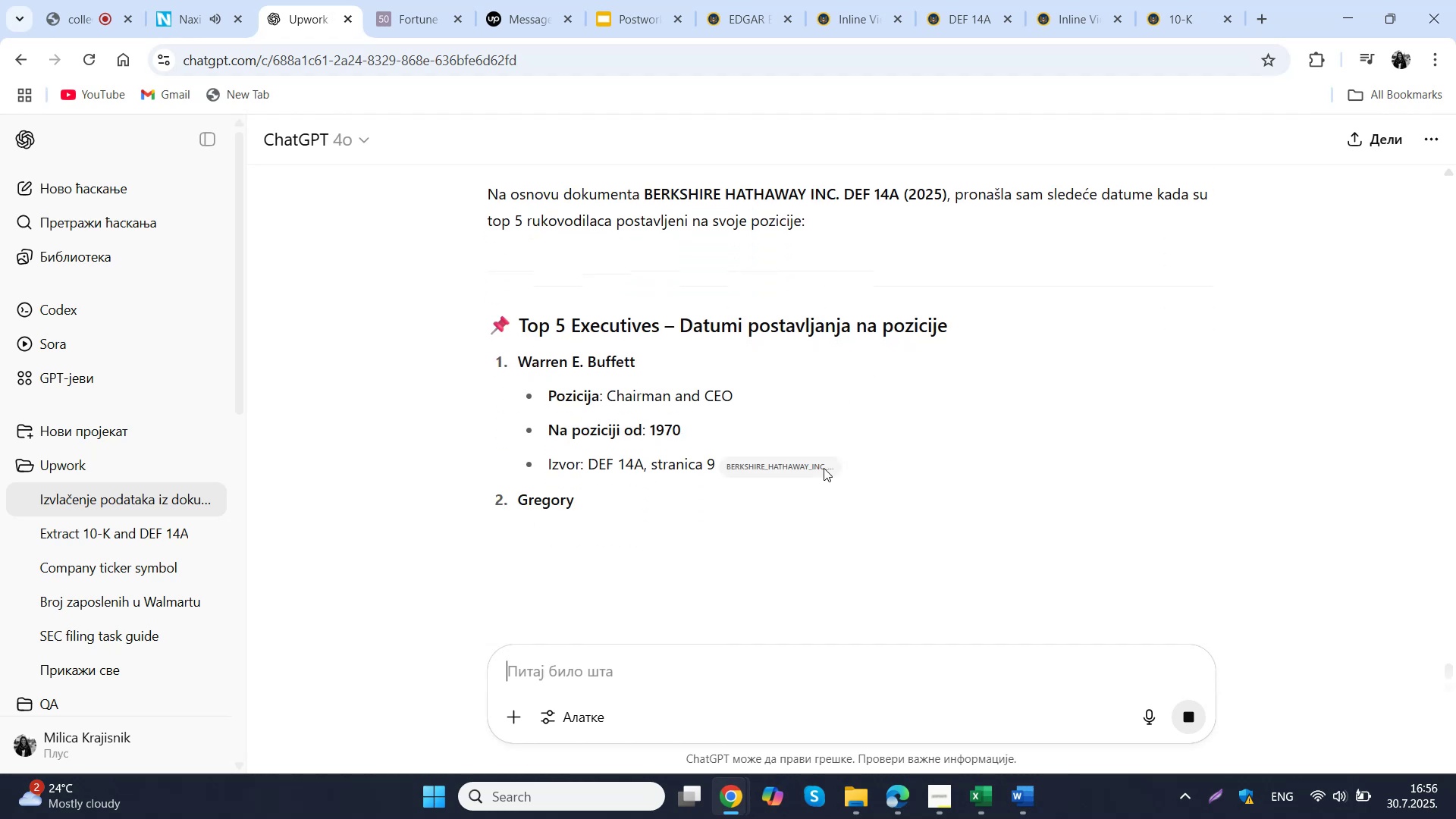 
scroll: coordinate [918, 471], scroll_direction: down, amount: 6.0
 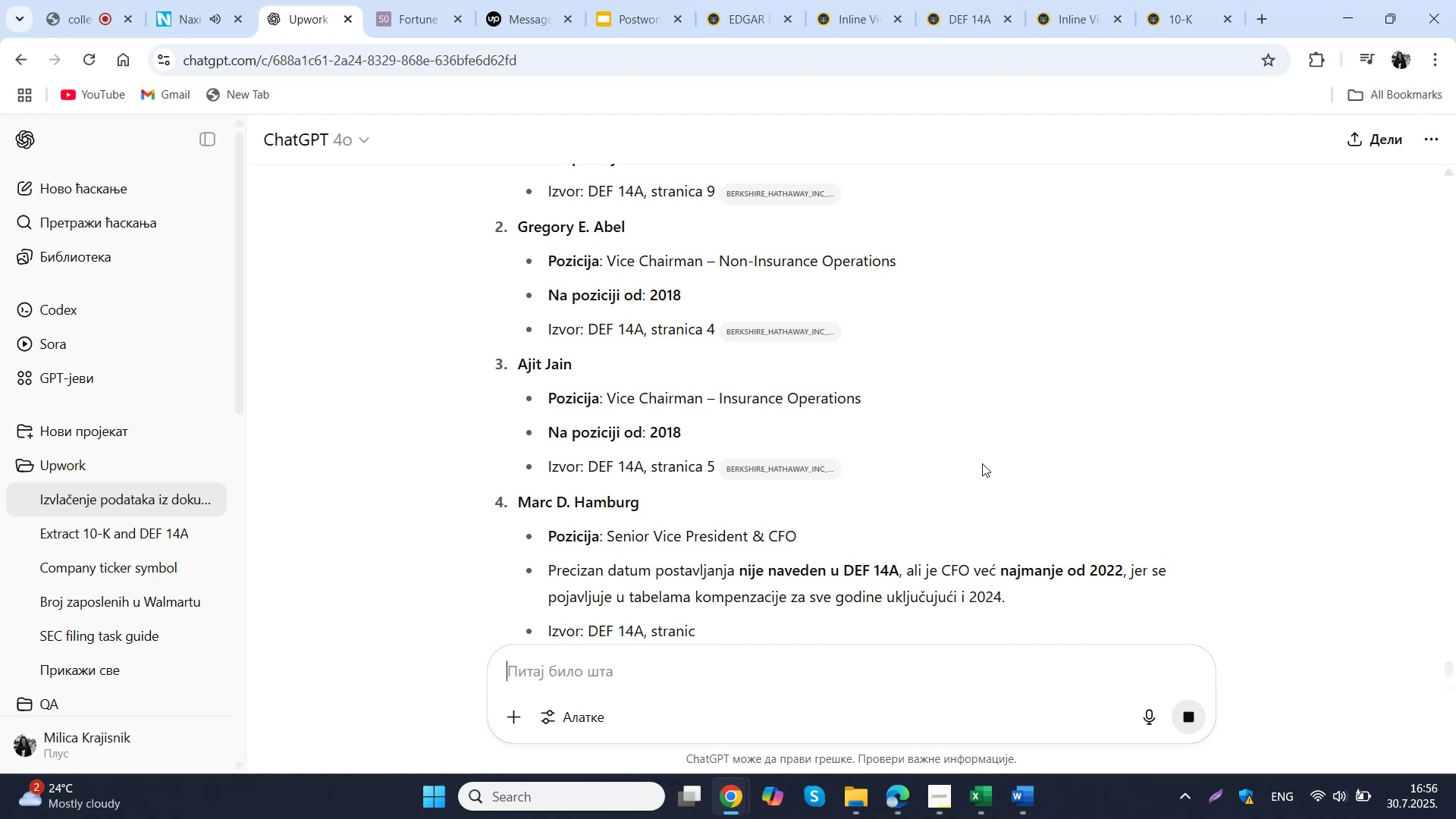 
wait(6.31)
 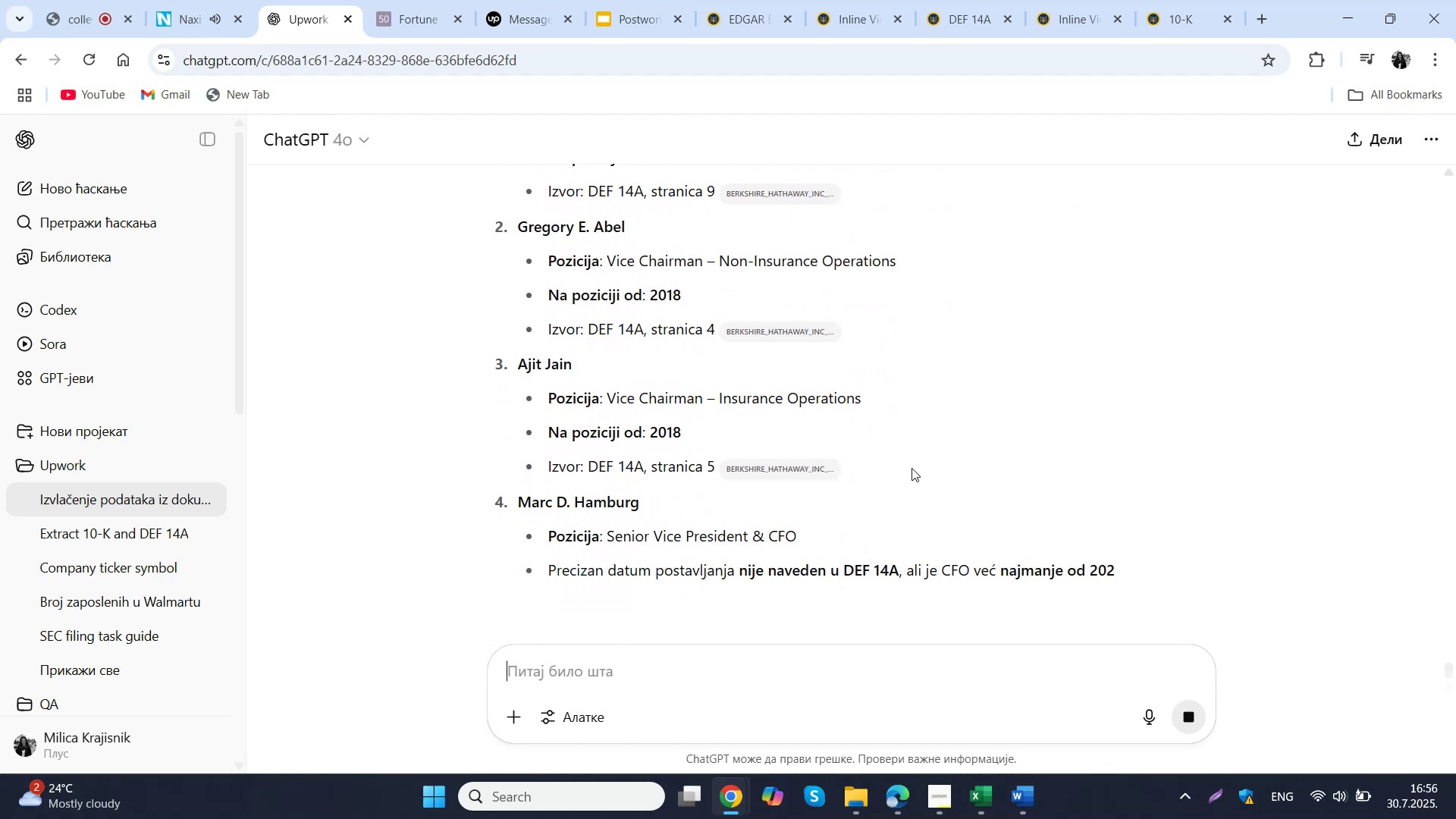 
scroll: coordinate [968, 463], scroll_direction: down, amount: 2.0
 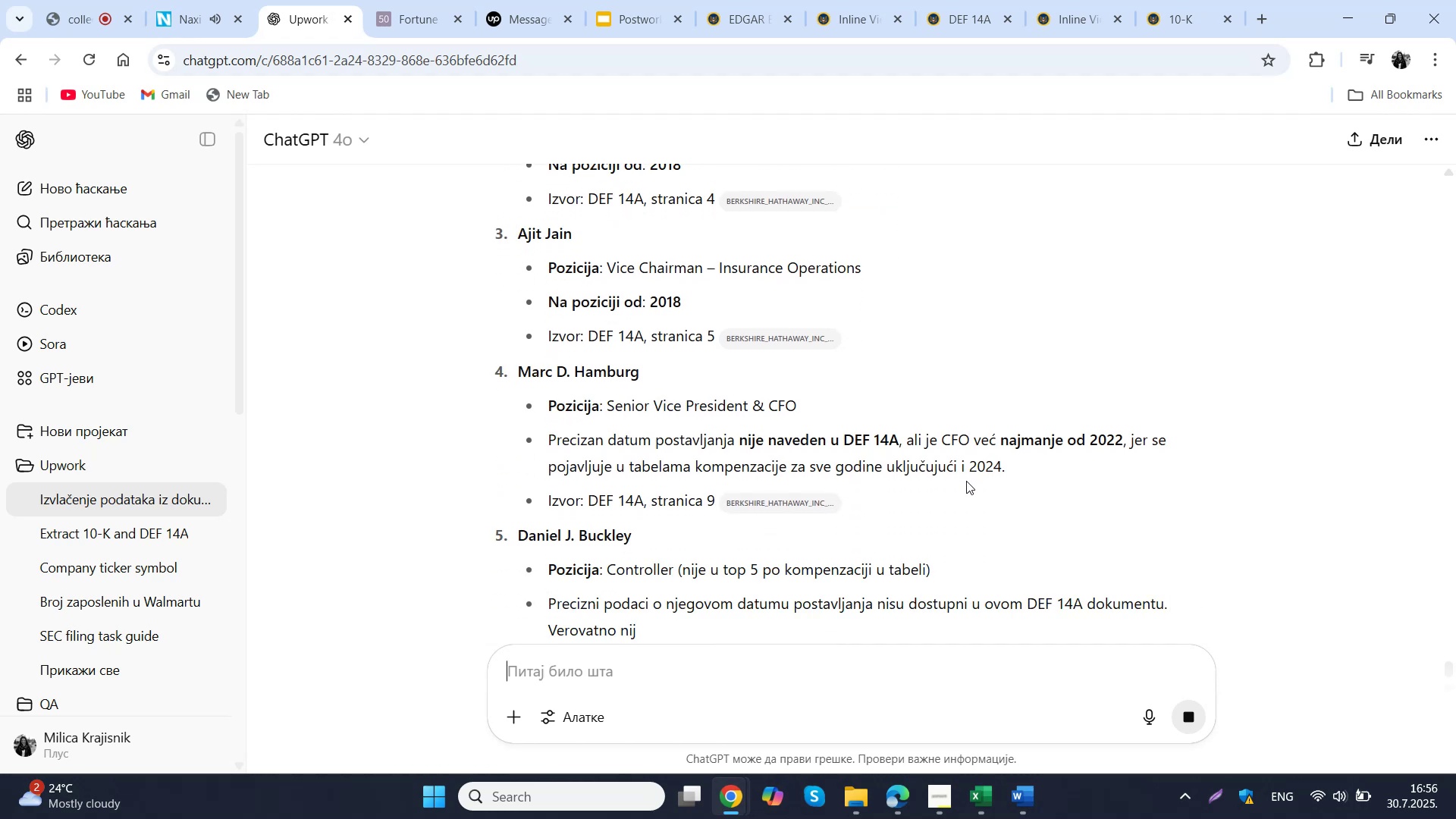 
wait(6.41)
 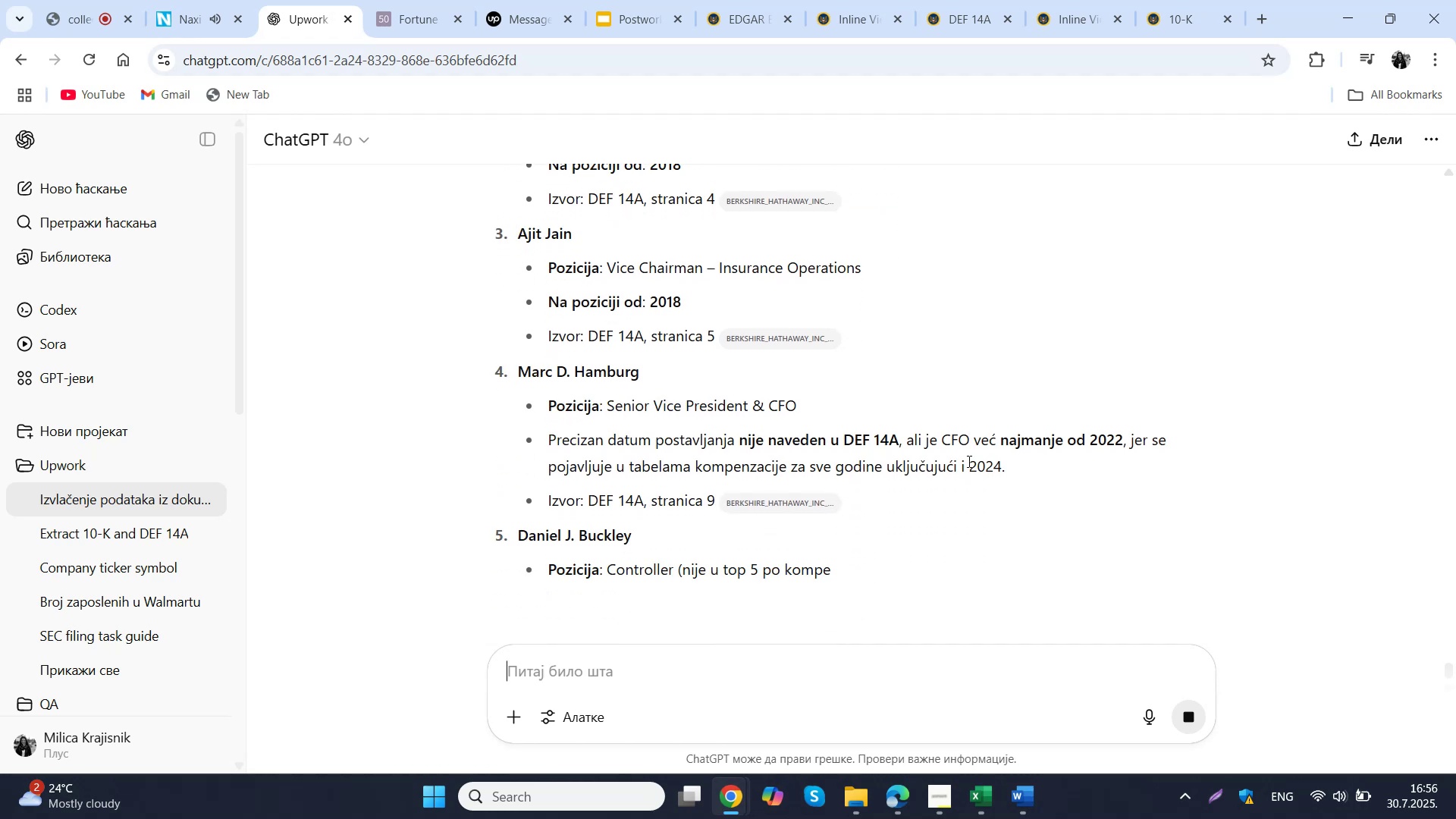 
scroll: coordinate [956, 479], scroll_direction: down, amount: 3.0
 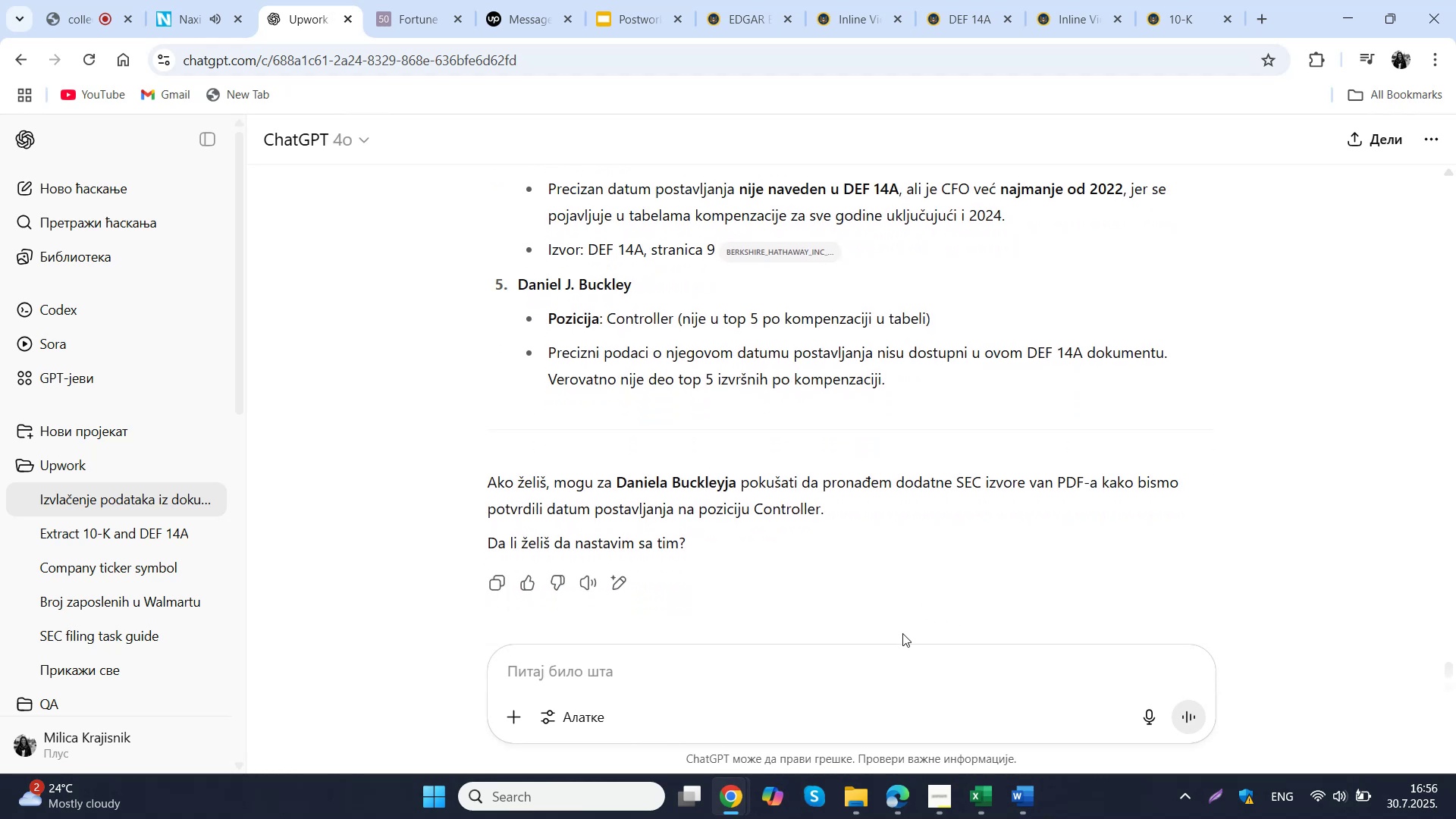 
left_click([857, 663])
 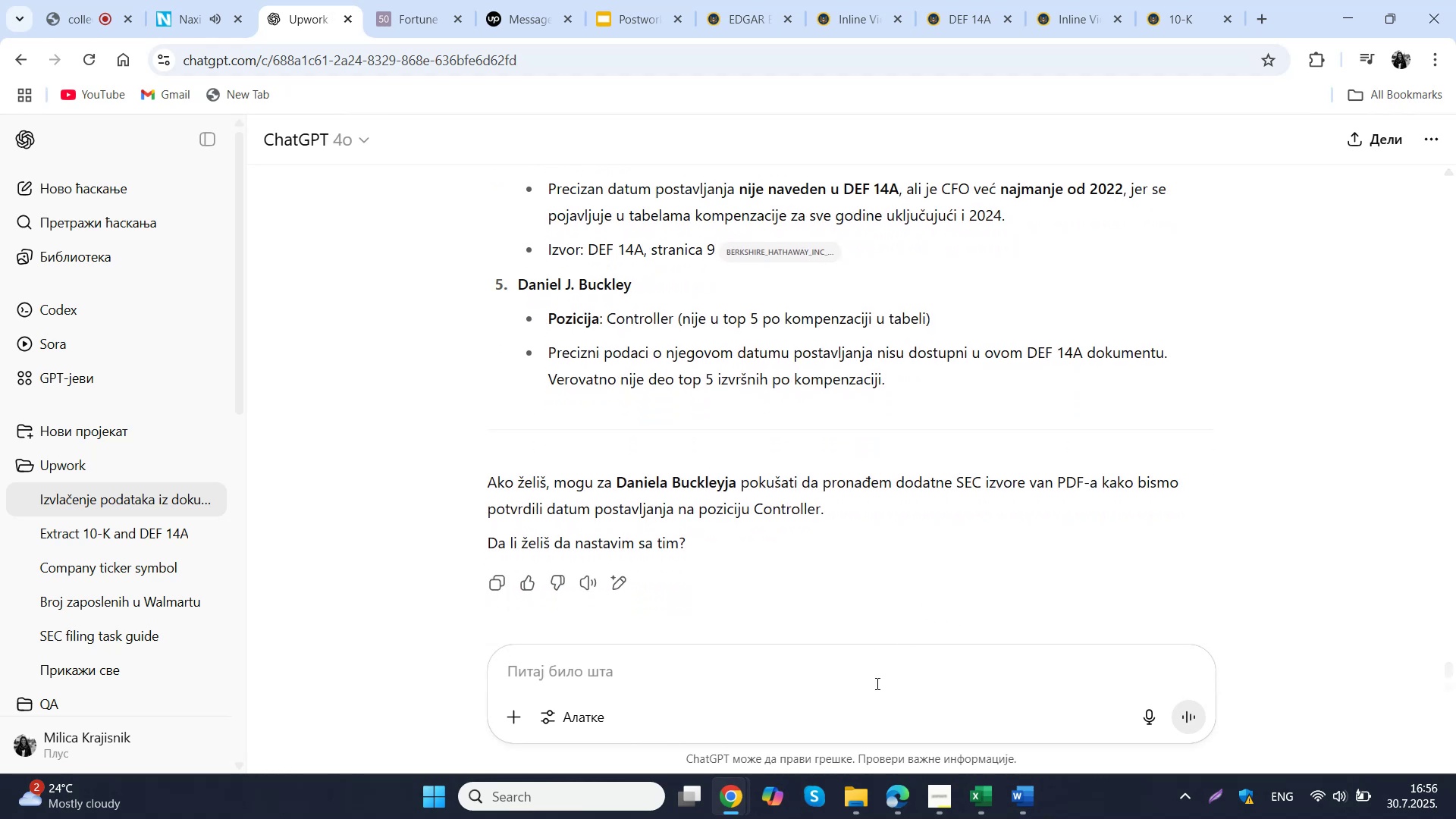 
type(trebaju mi podaci o mesecu i godini od kad su na poziciji)
 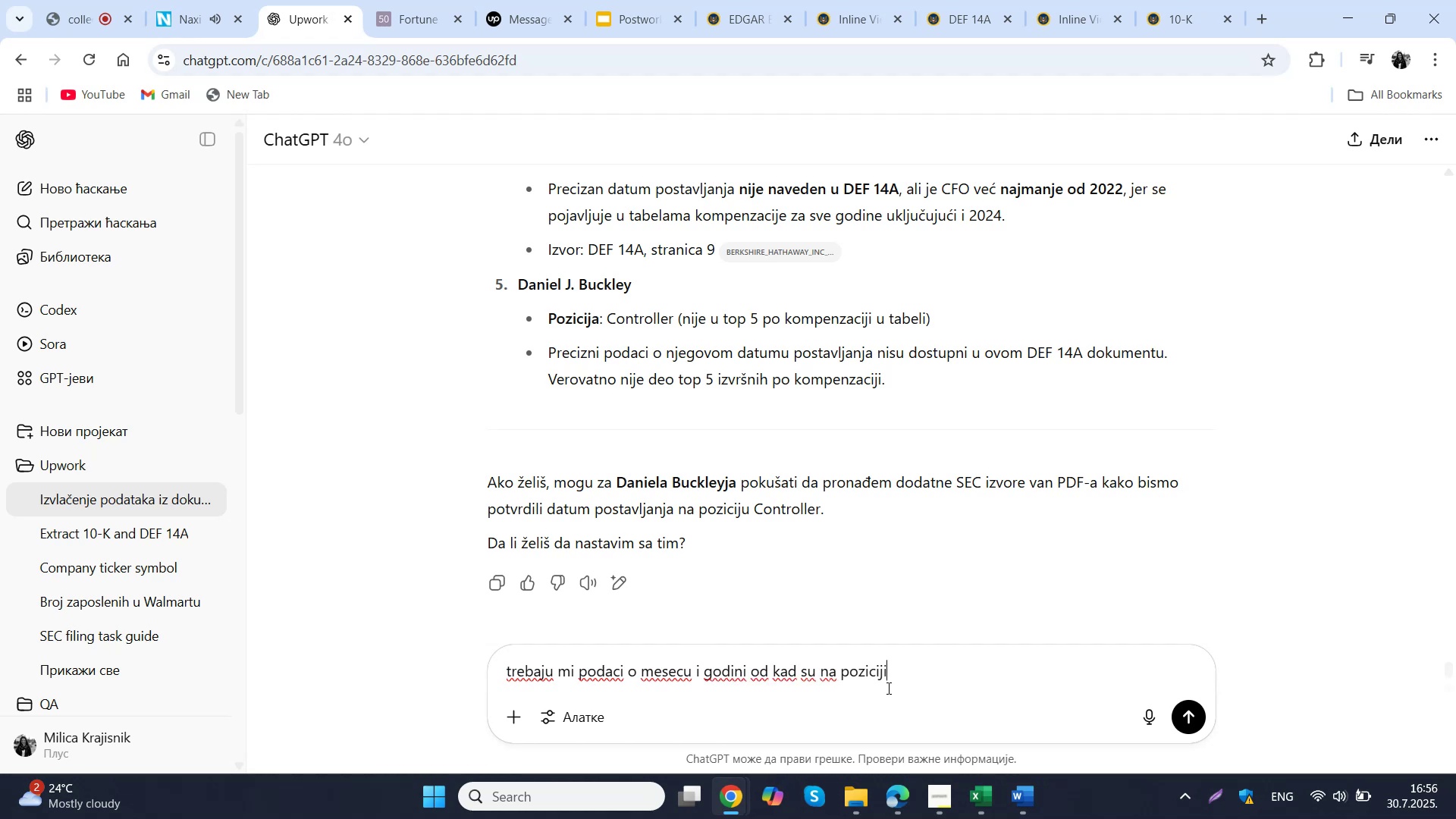 
key(Enter)
 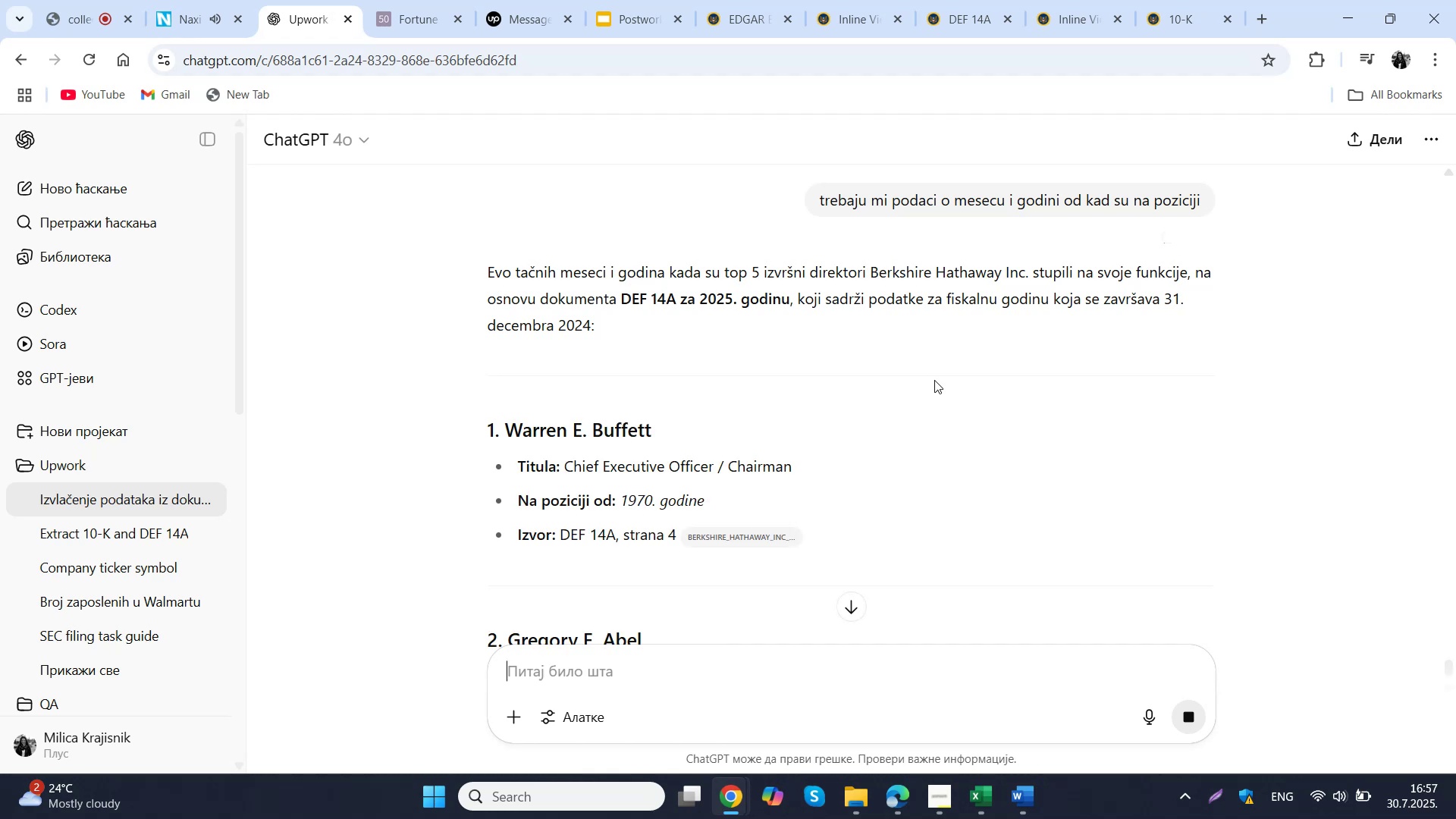 
wait(30.74)
 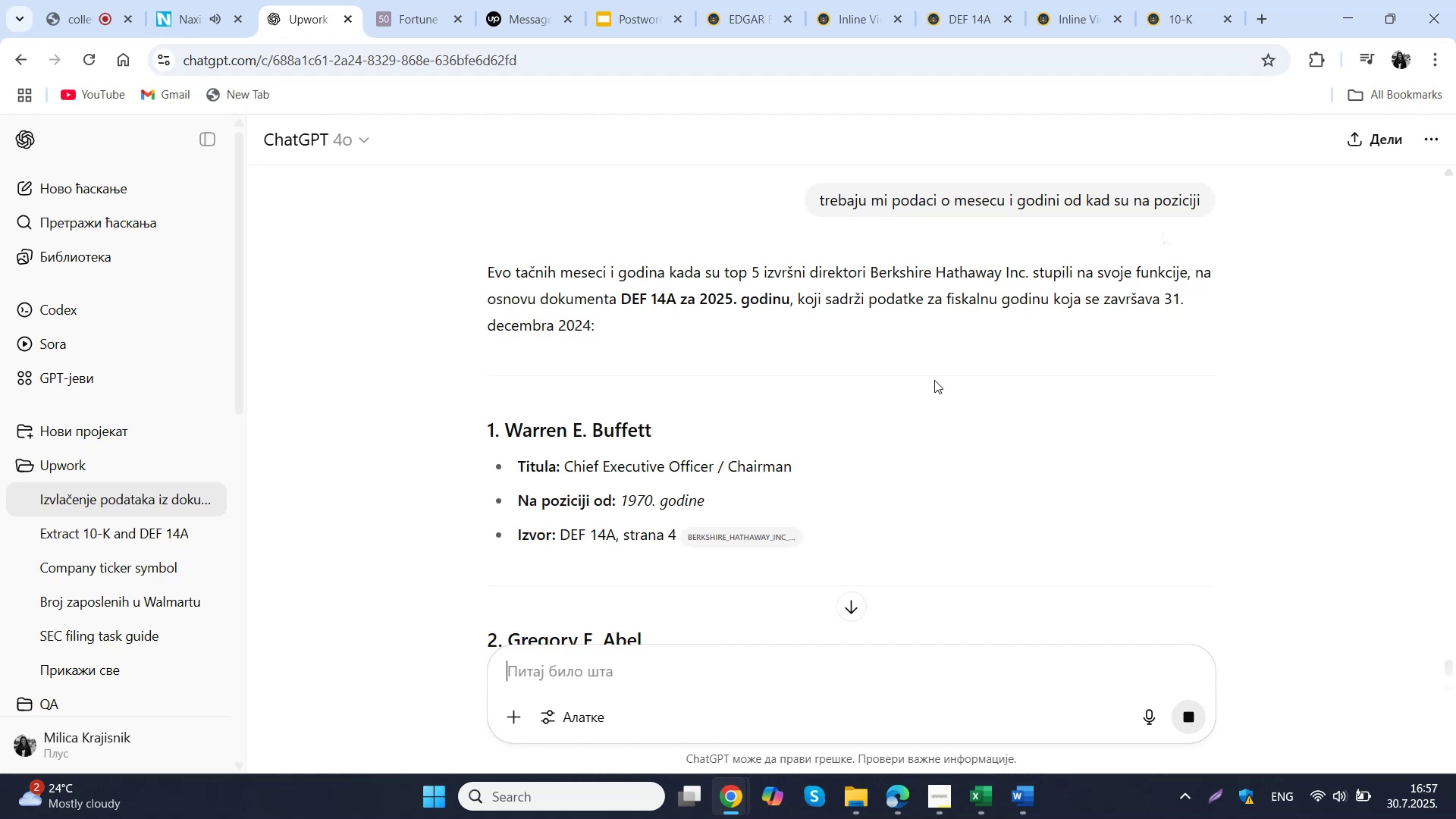 
scroll: coordinate [689, 427], scroll_direction: down, amount: 8.0
 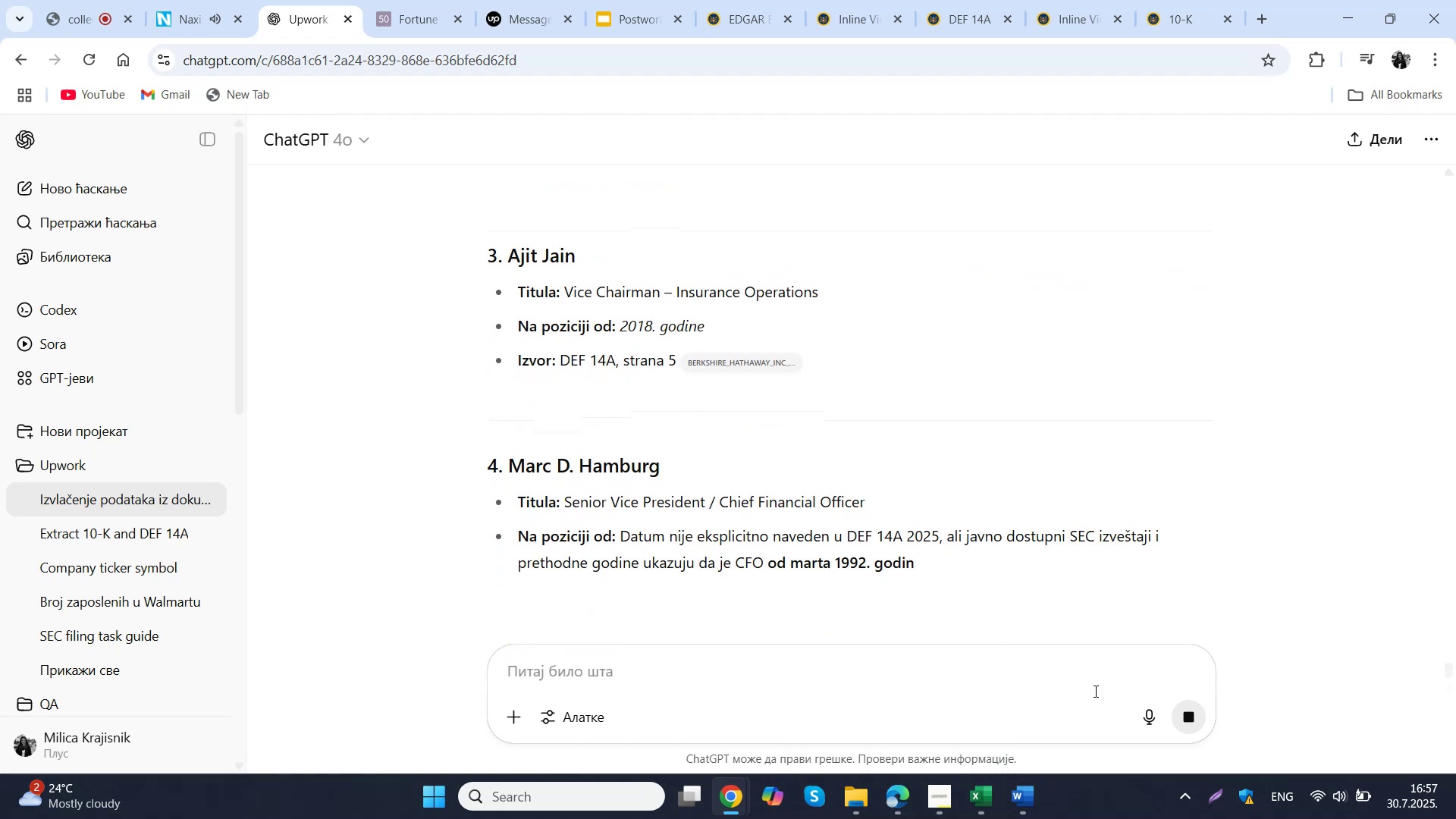 
left_click([971, 810])
 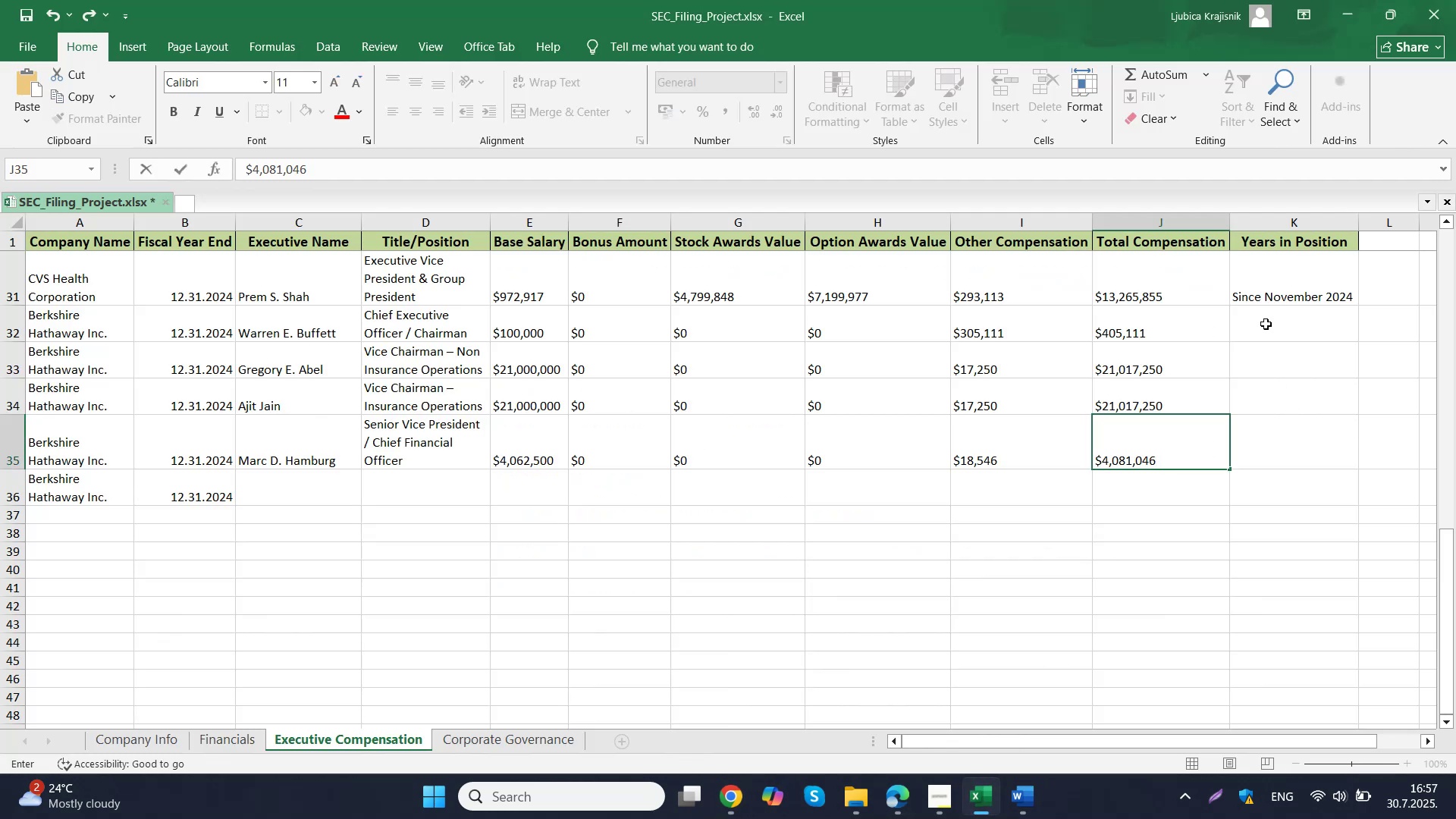 
left_click([1267, 320])
 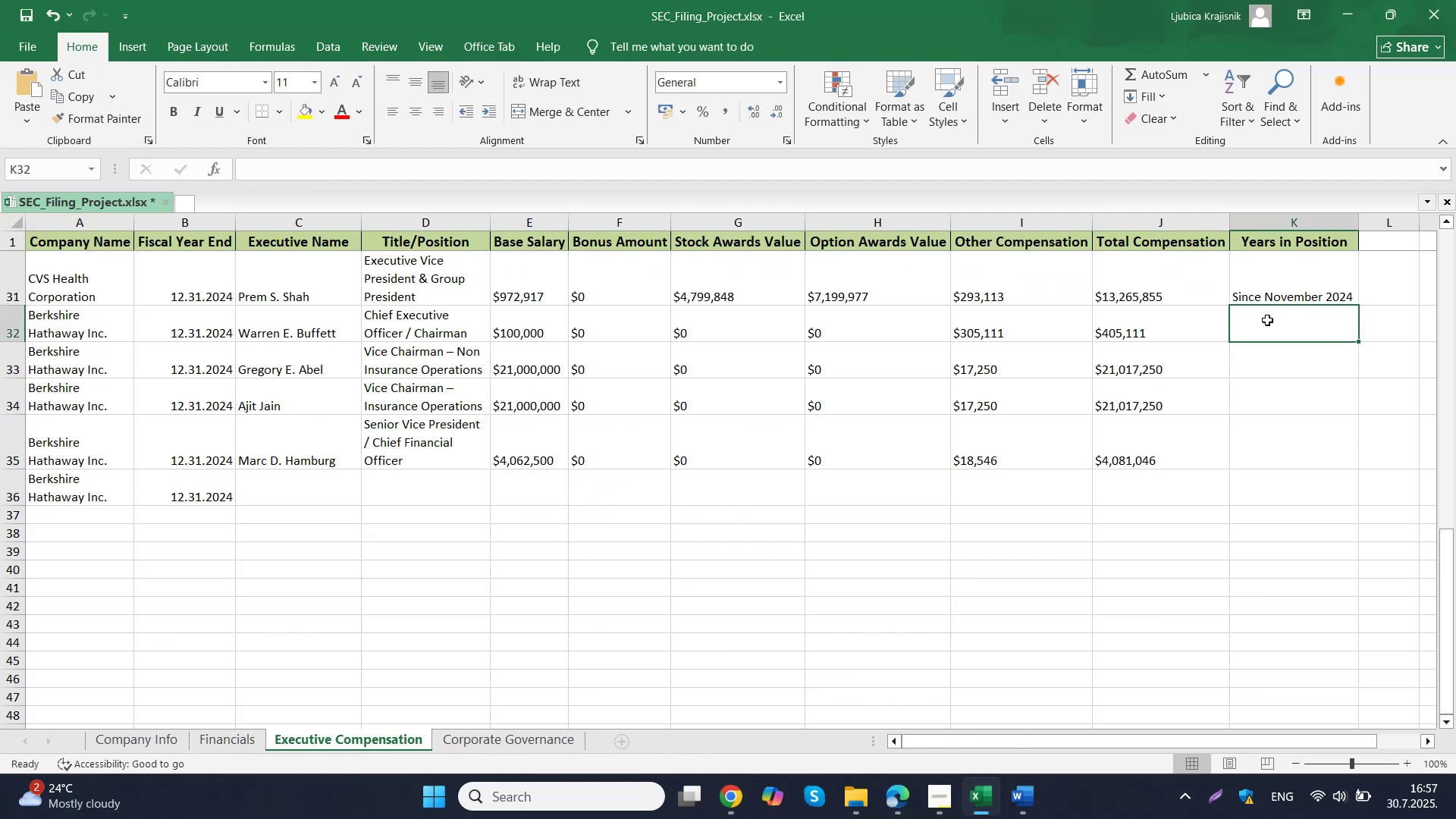 
type(Since 1970)
 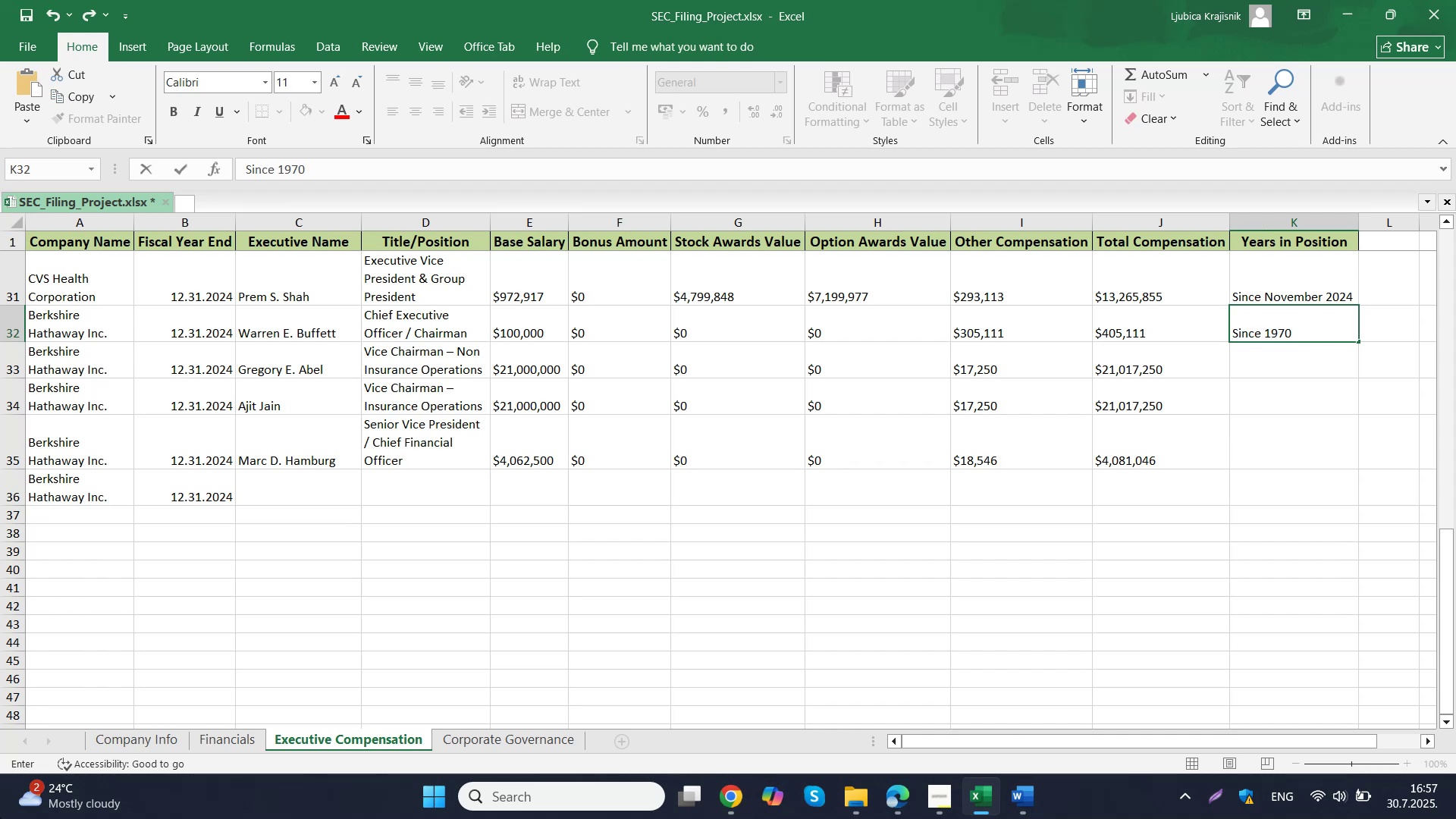 
key(ArrowDown)
 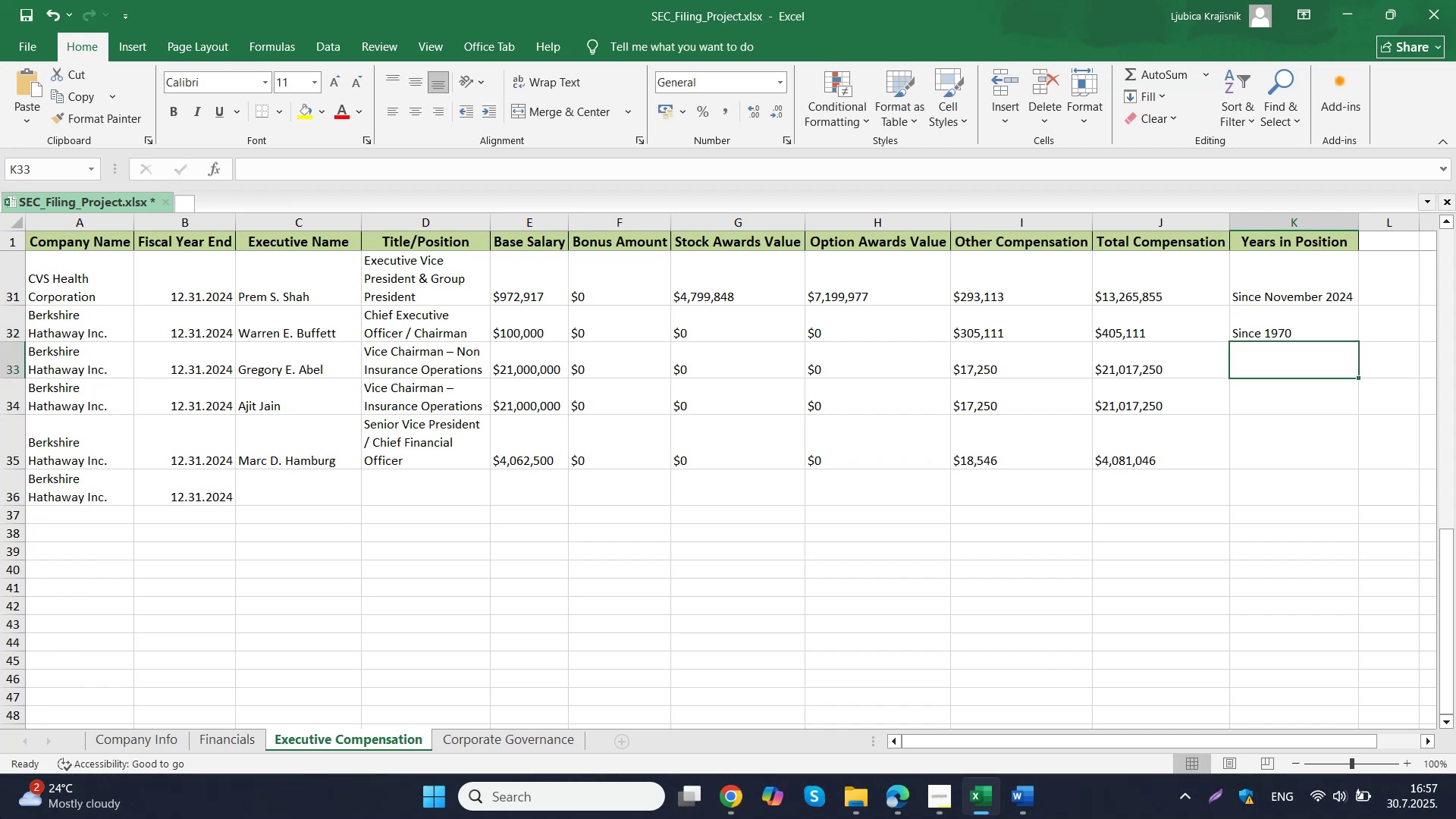 
type(Since )
 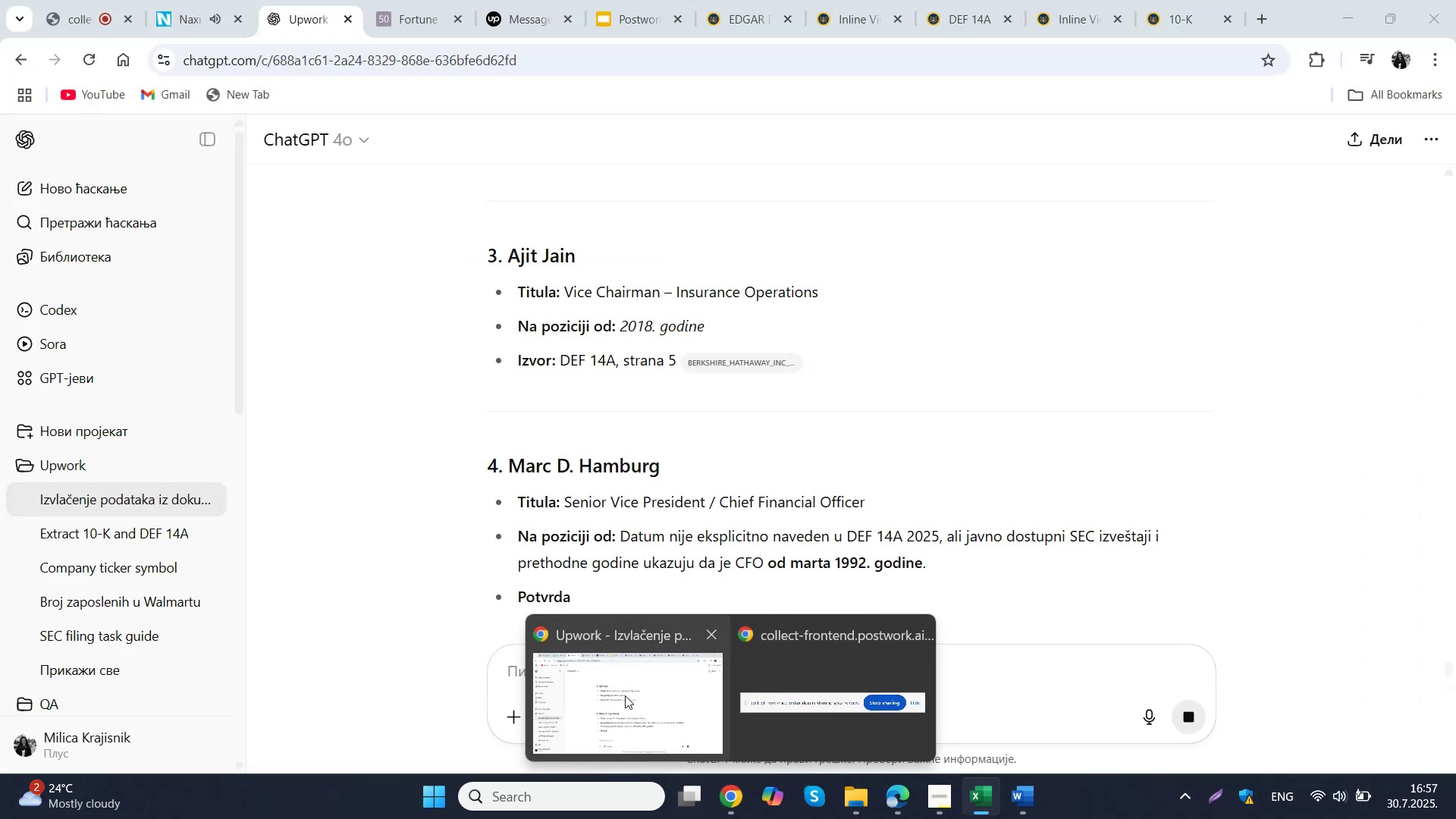 
left_click([625, 695])
 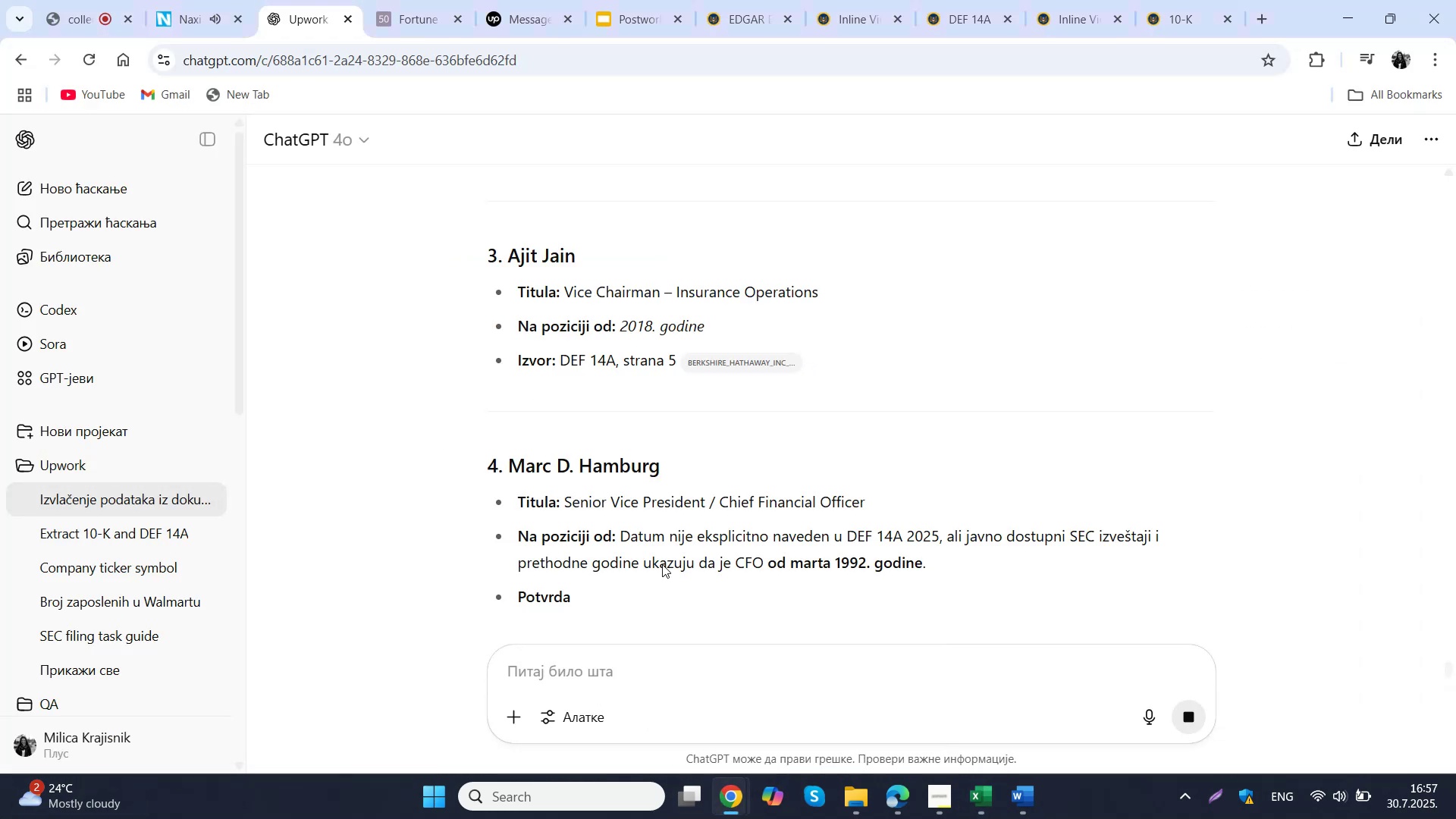 
scroll: coordinate [662, 564], scroll_direction: up, amount: 5.0
 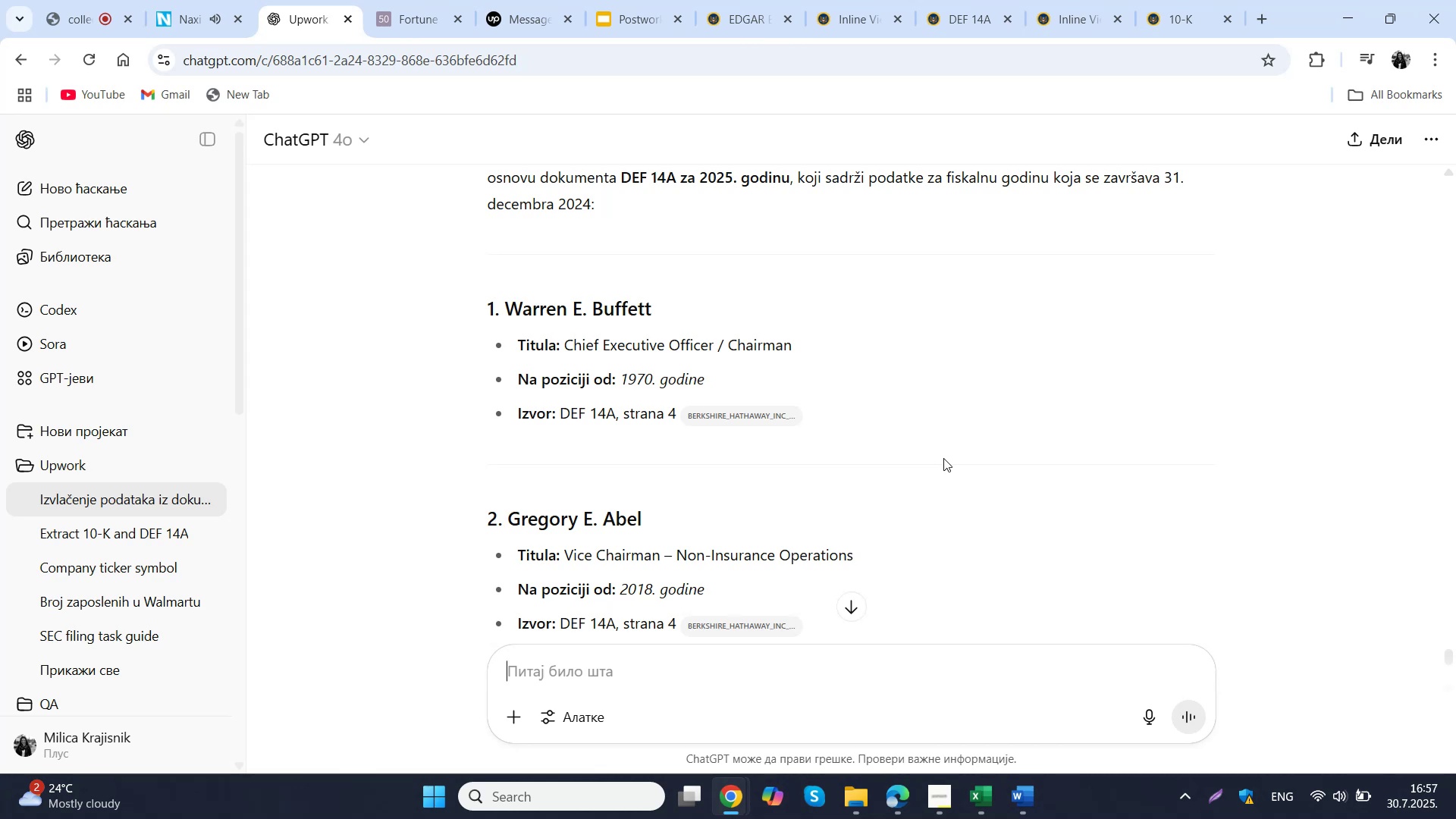 
wait(11.53)
 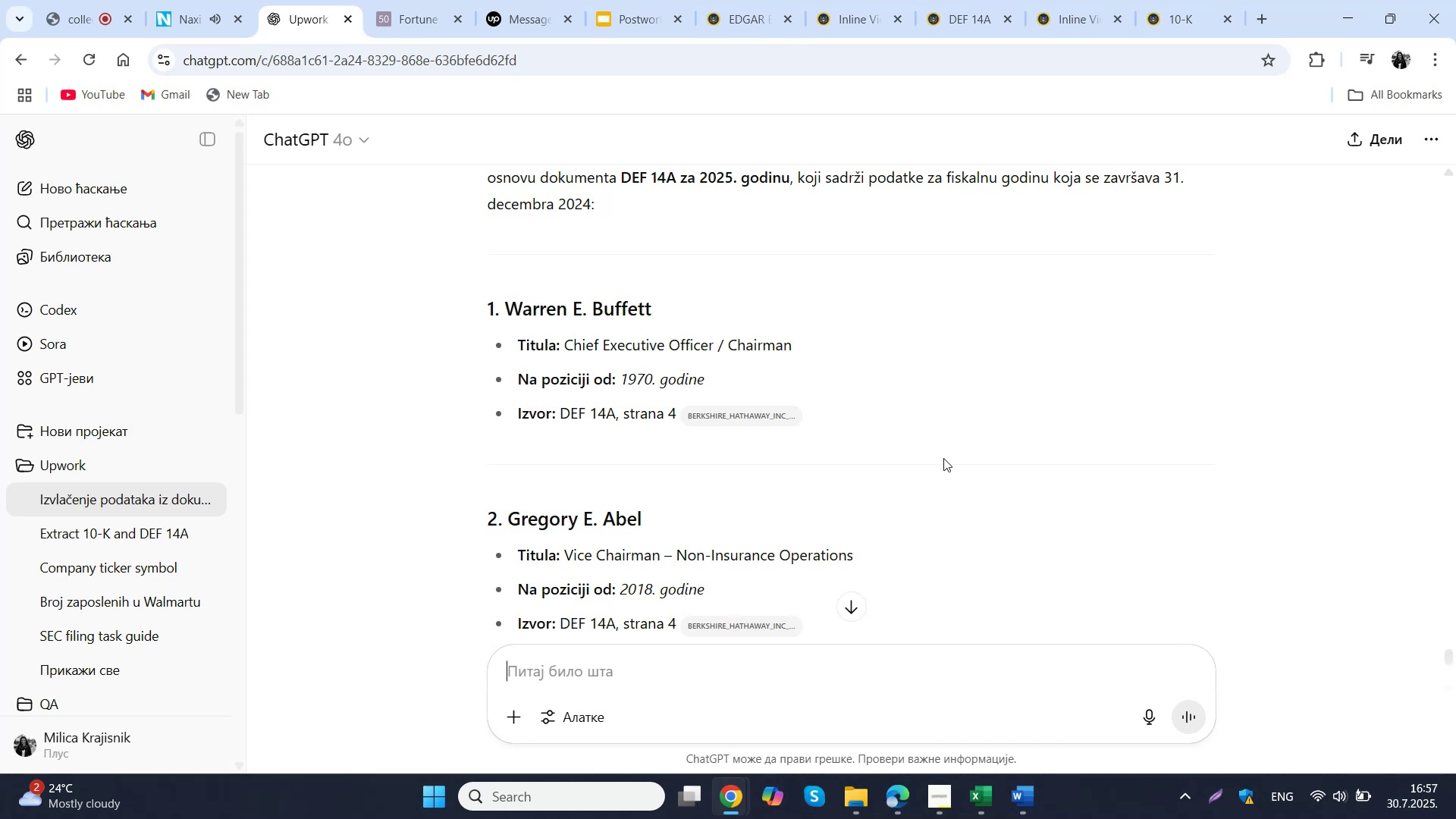 
scroll: coordinate [922, 425], scroll_direction: down, amount: 5.0
 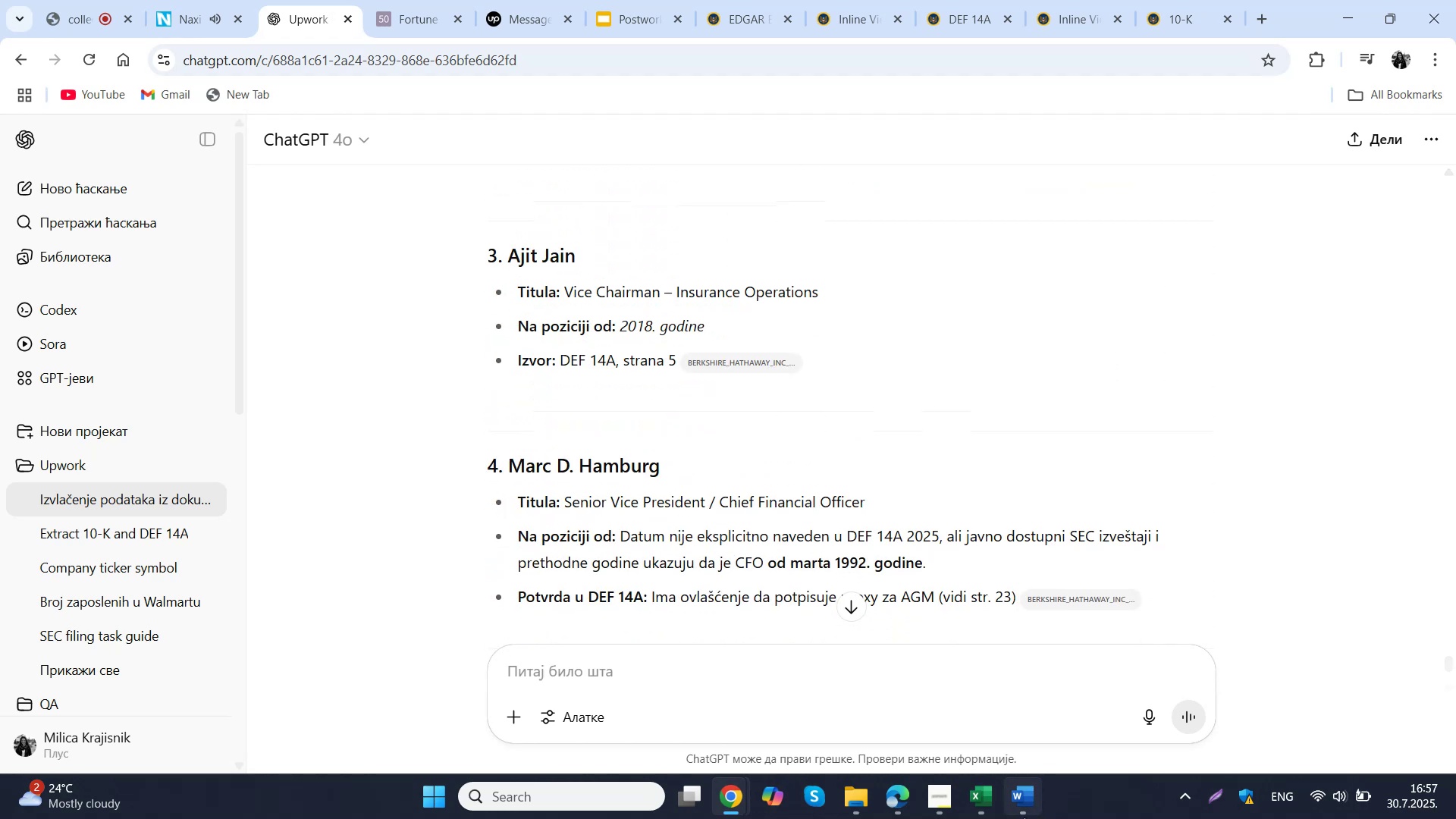 
left_click([992, 785])
 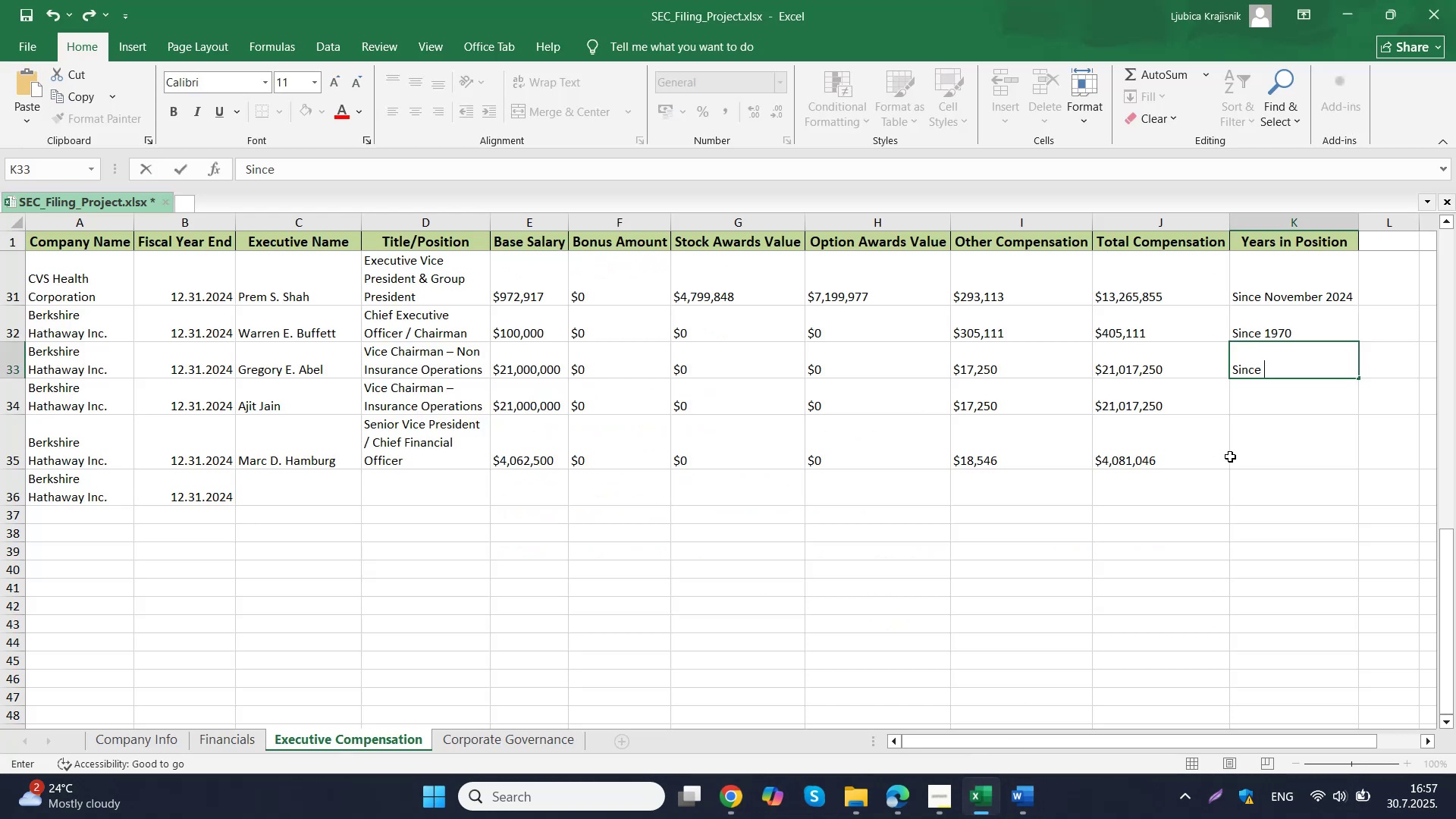 
key(Numpad2)
 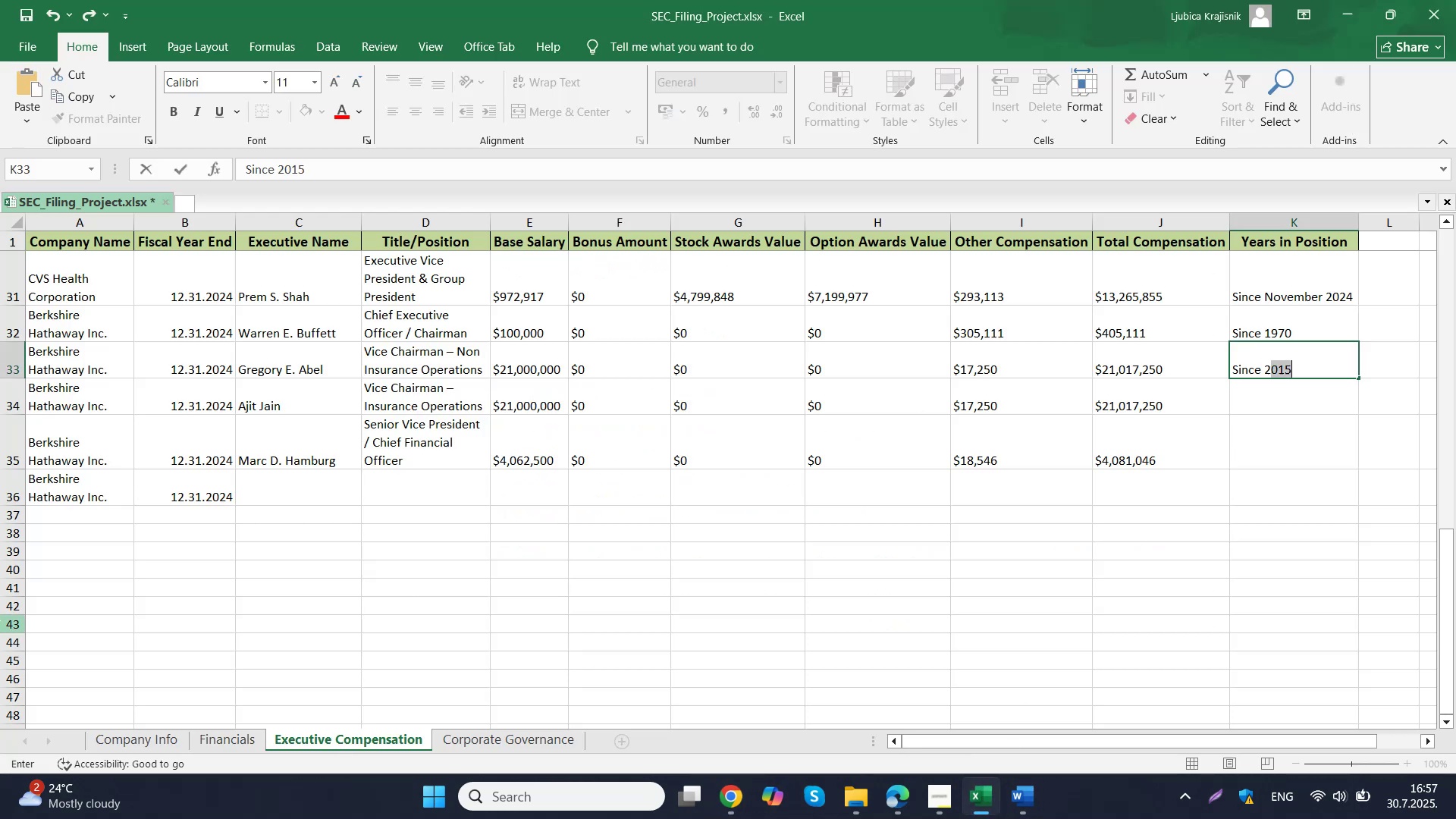 
key(Numpad0)
 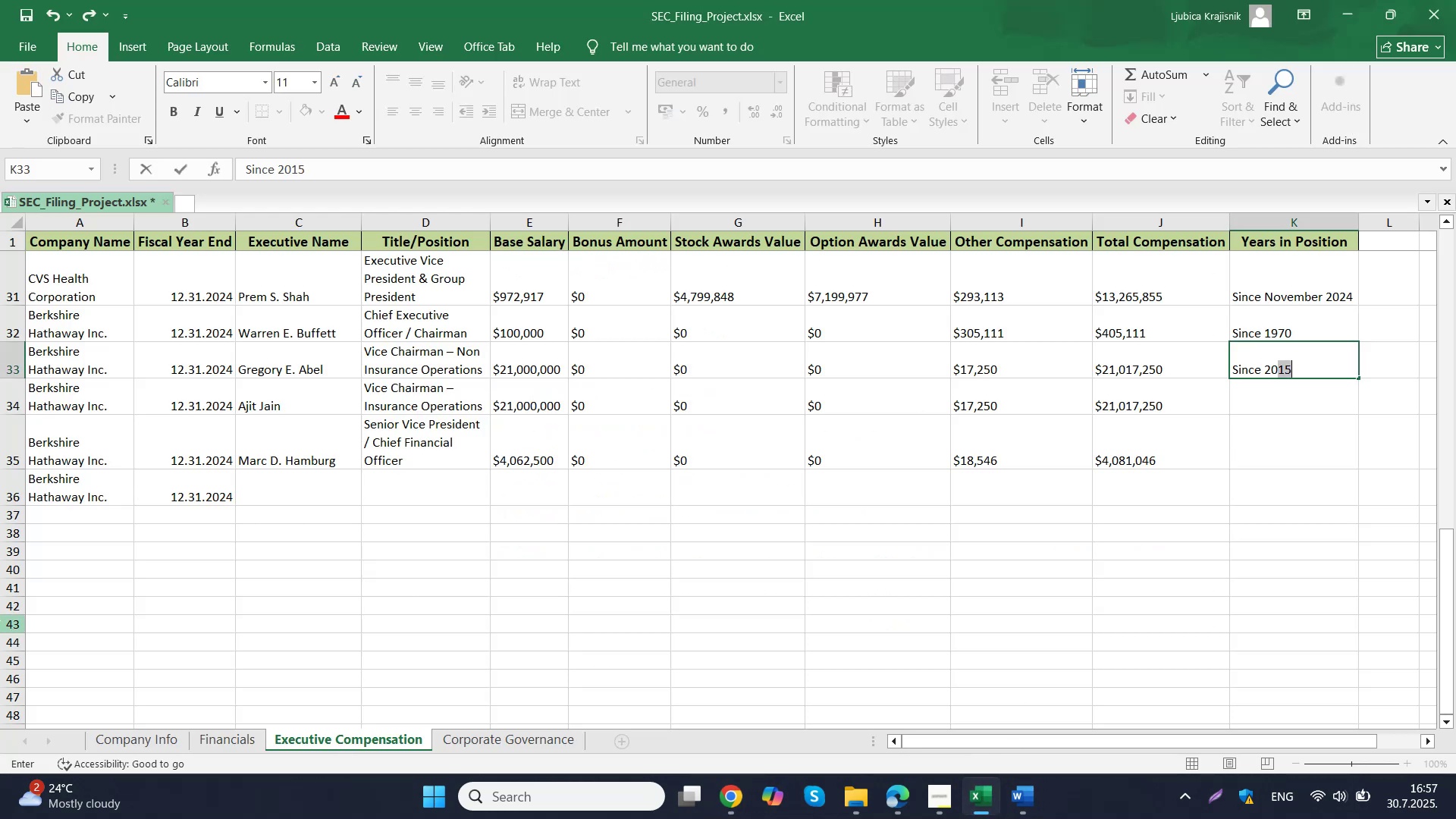 
key(Numpad1)
 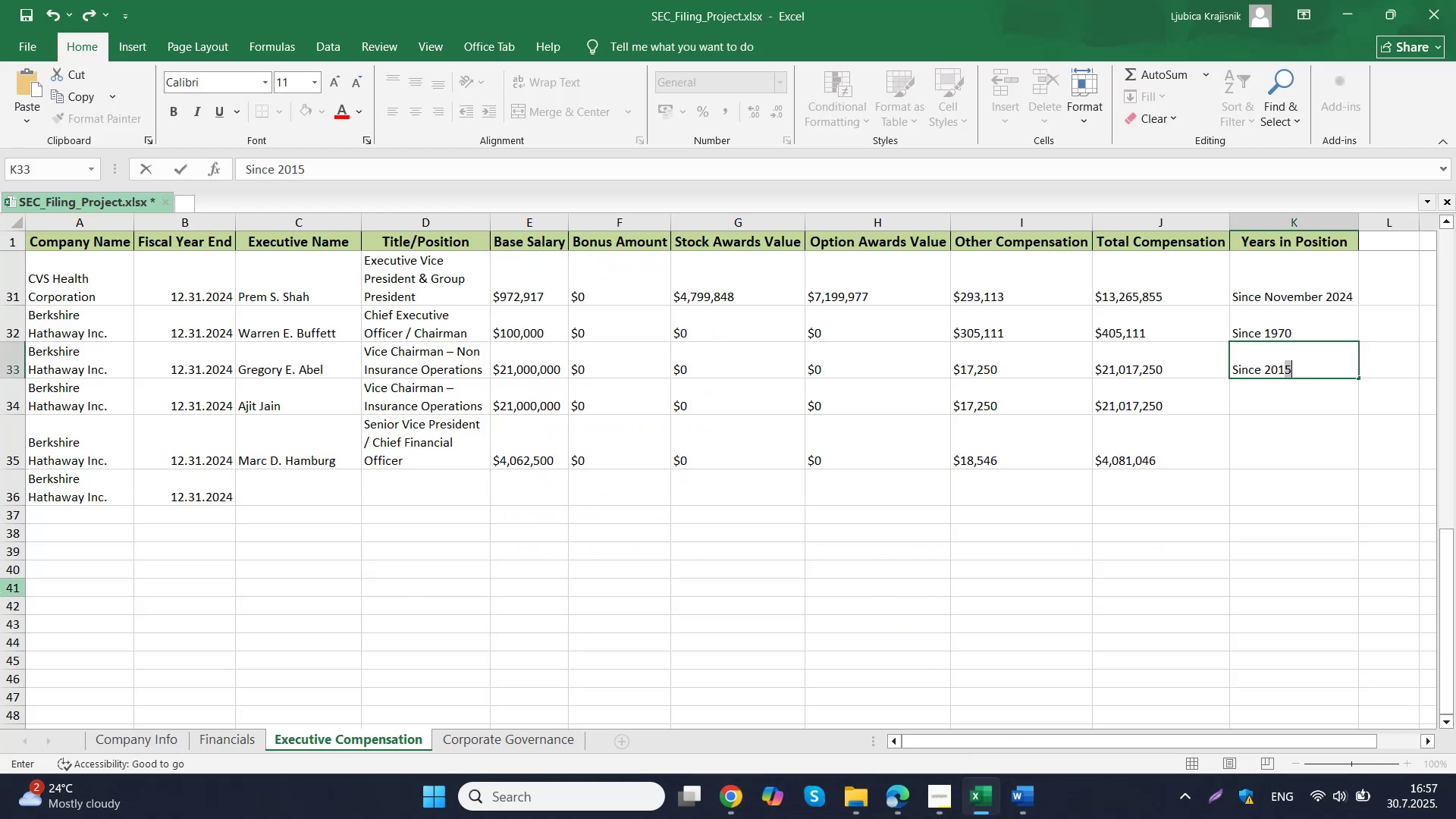 
key(Numpad8)
 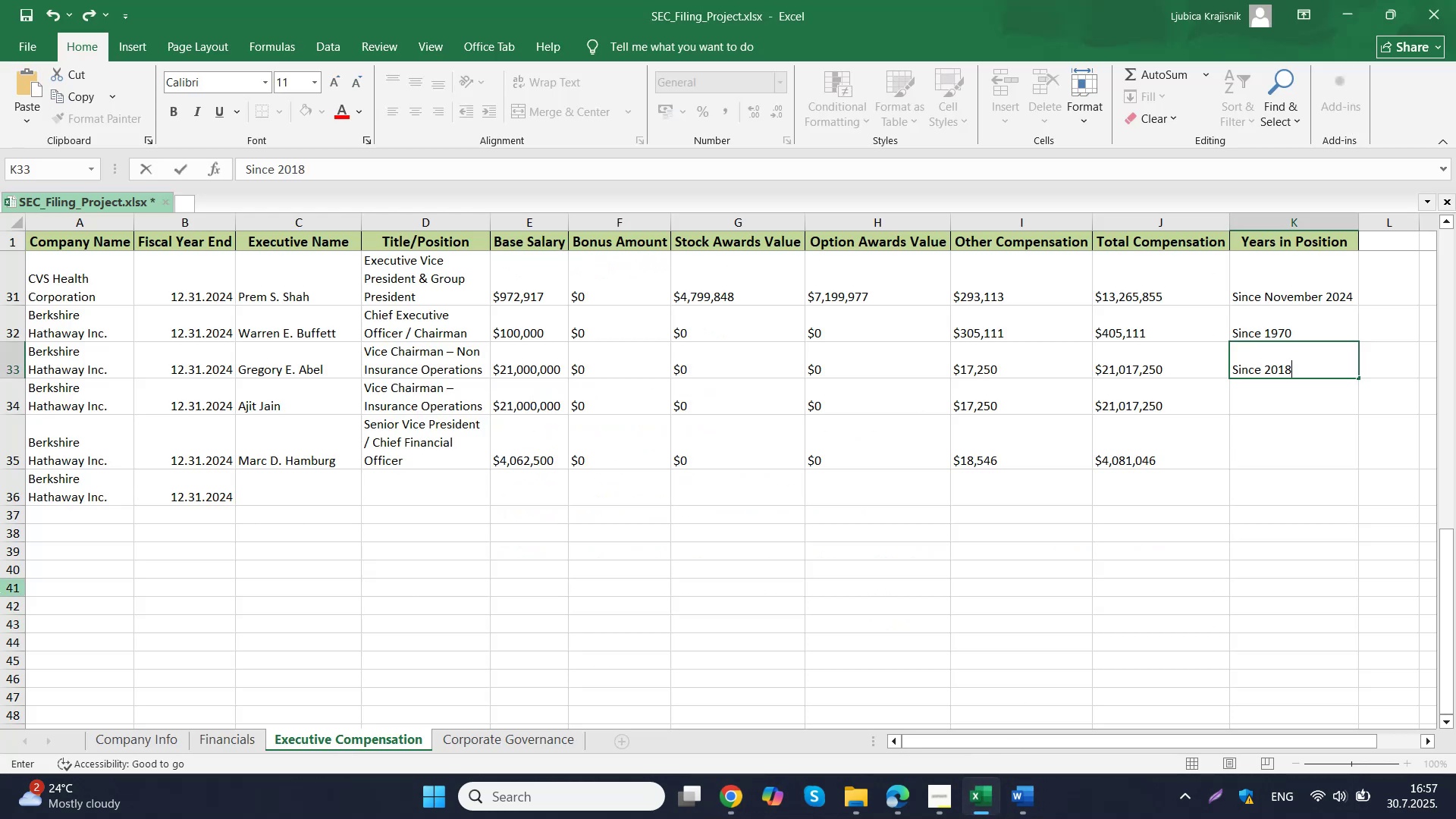 
key(Q)
 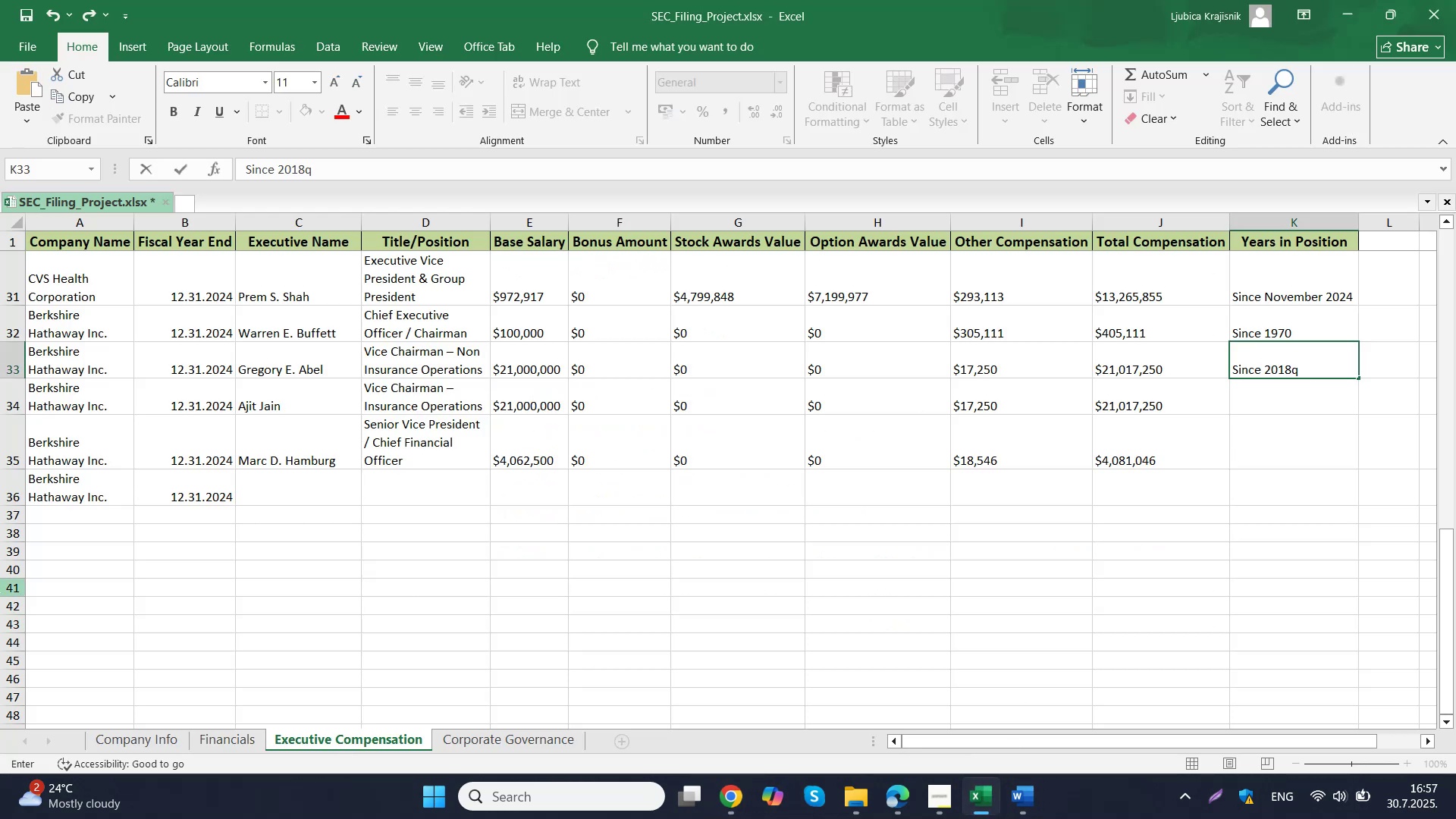 
key(Backspace)
 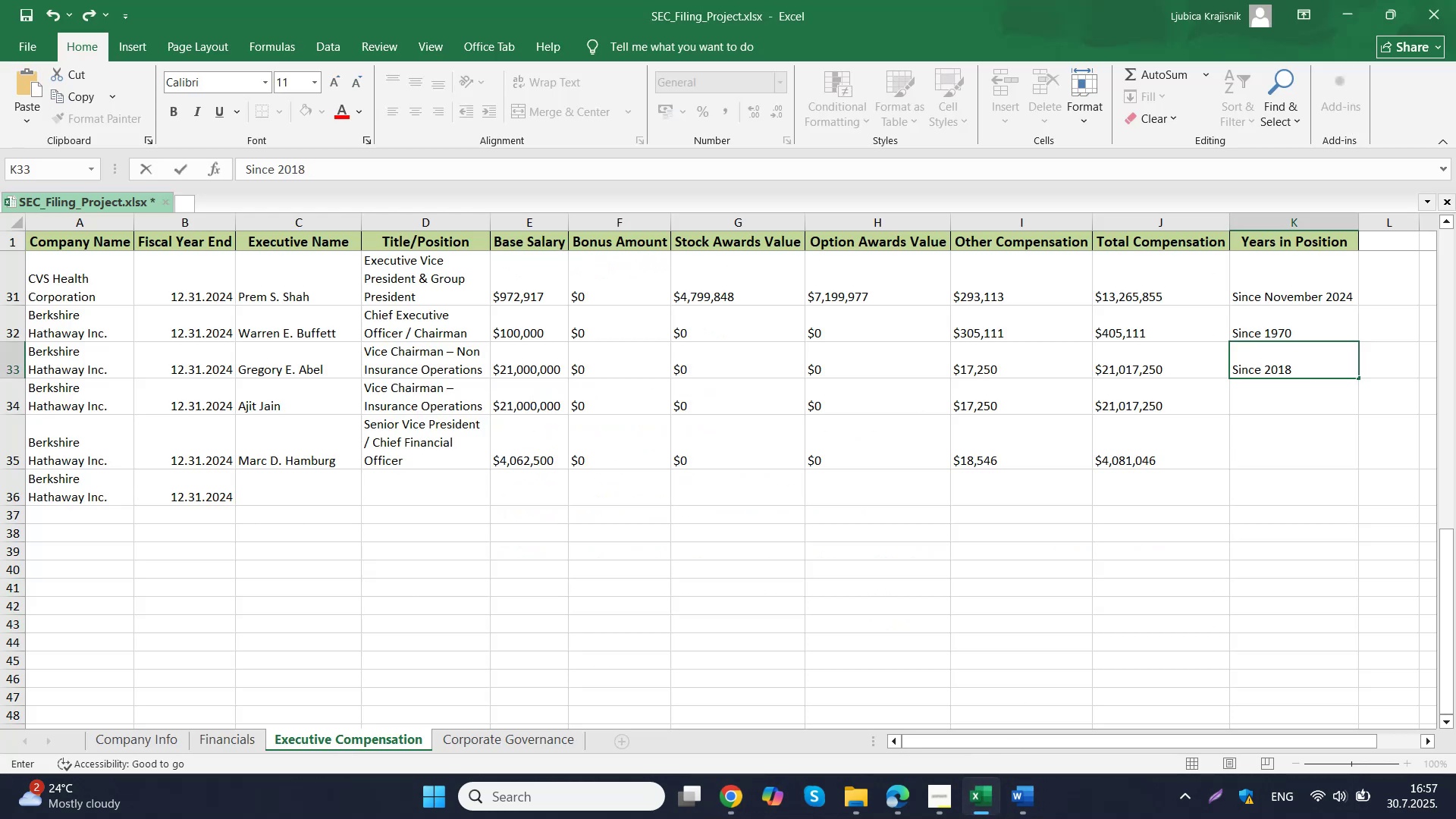 
key(ArrowDown)
 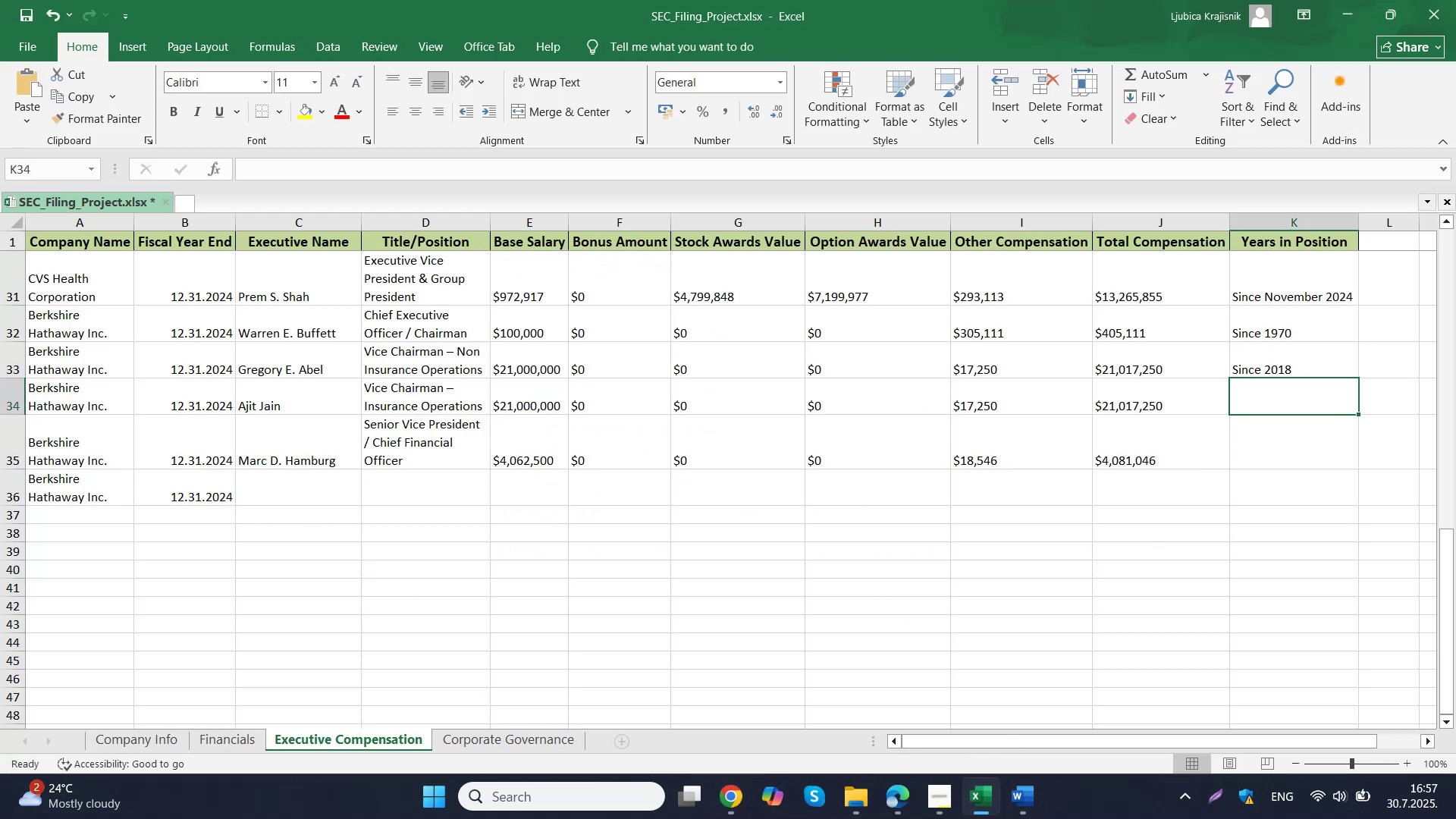 
type(Since 2018)
 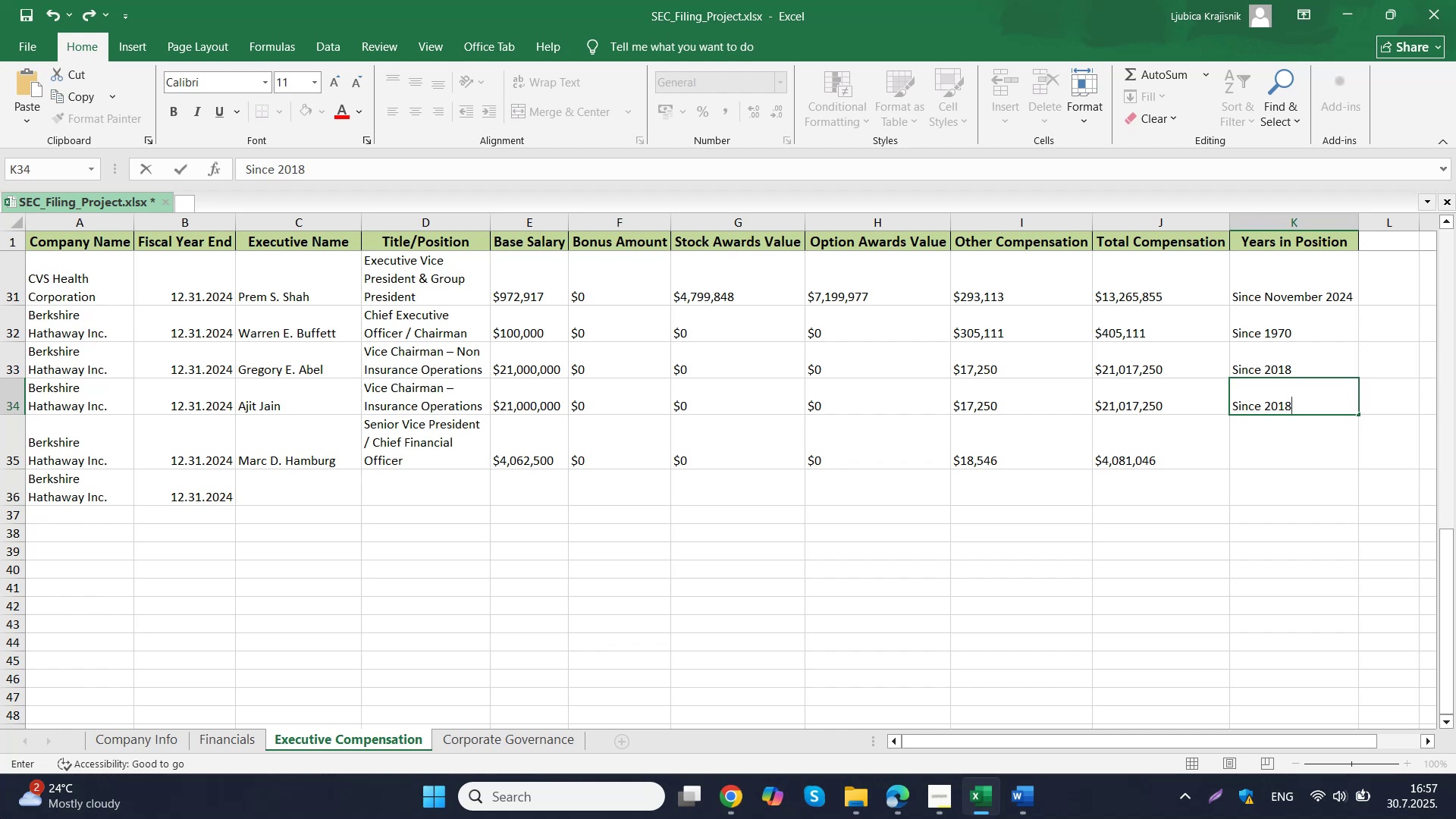 
key(ArrowDown)
 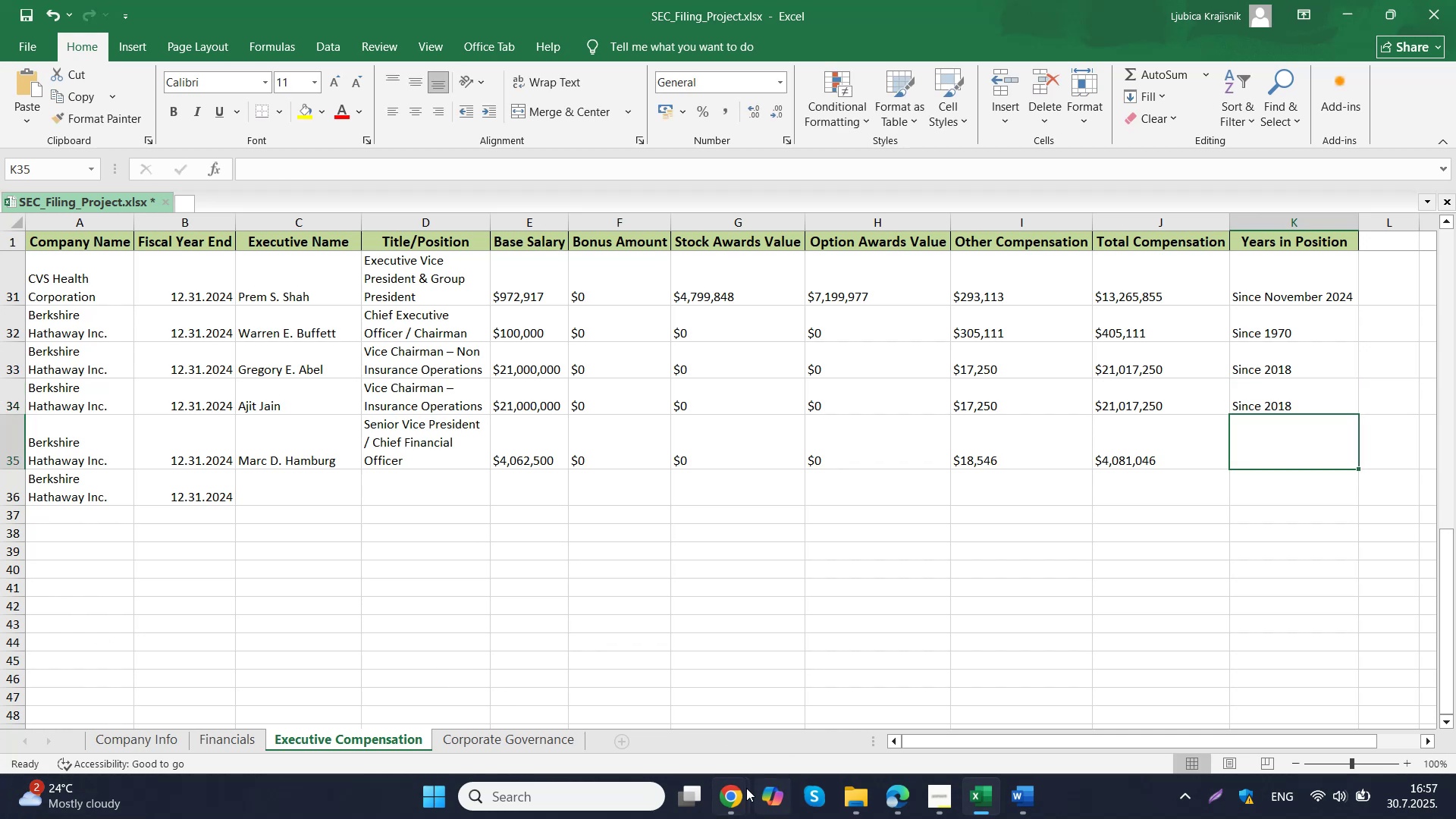 
left_click([679, 719])
 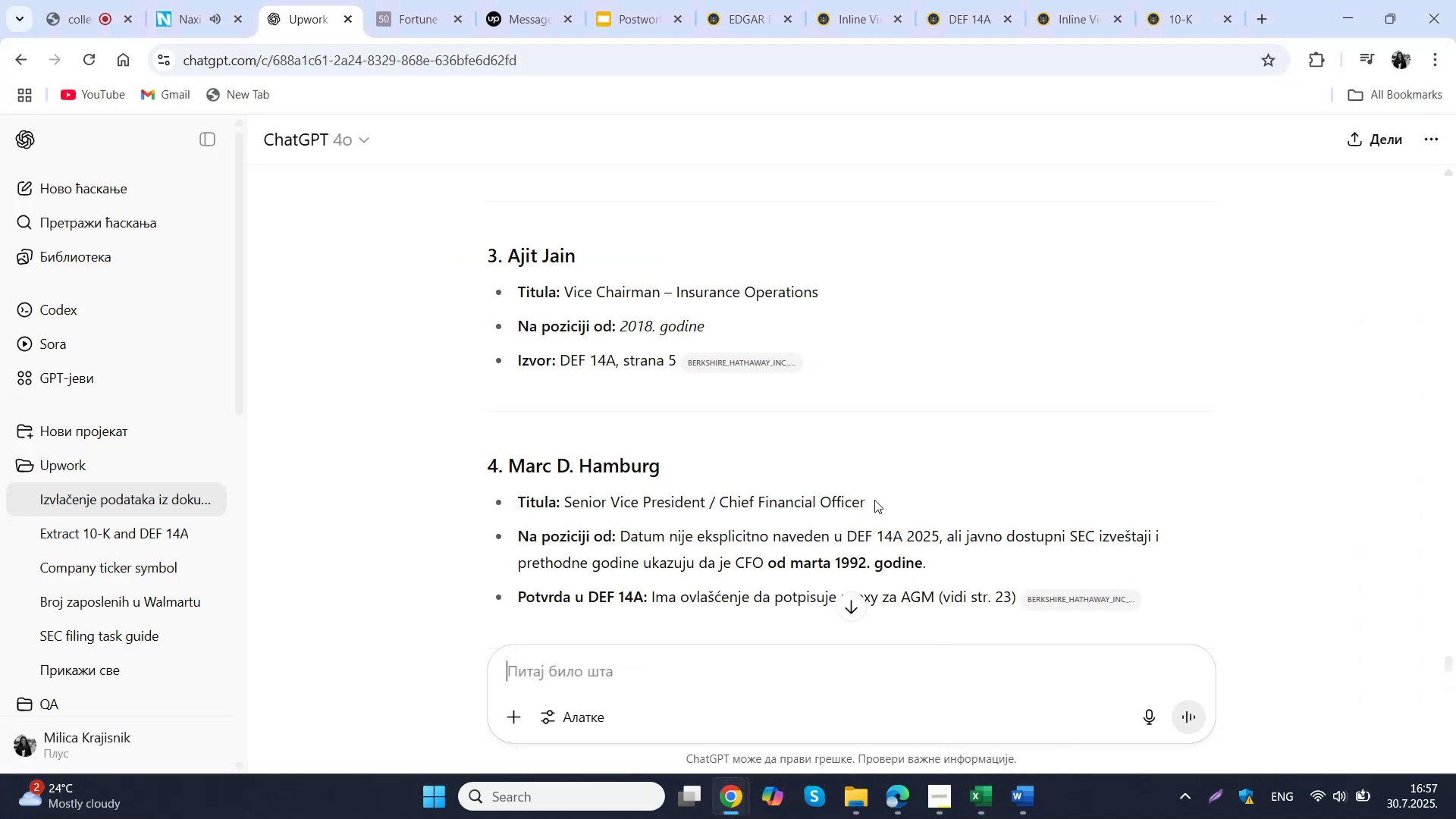 
scroll: coordinate [874, 500], scroll_direction: down, amount: 1.0
 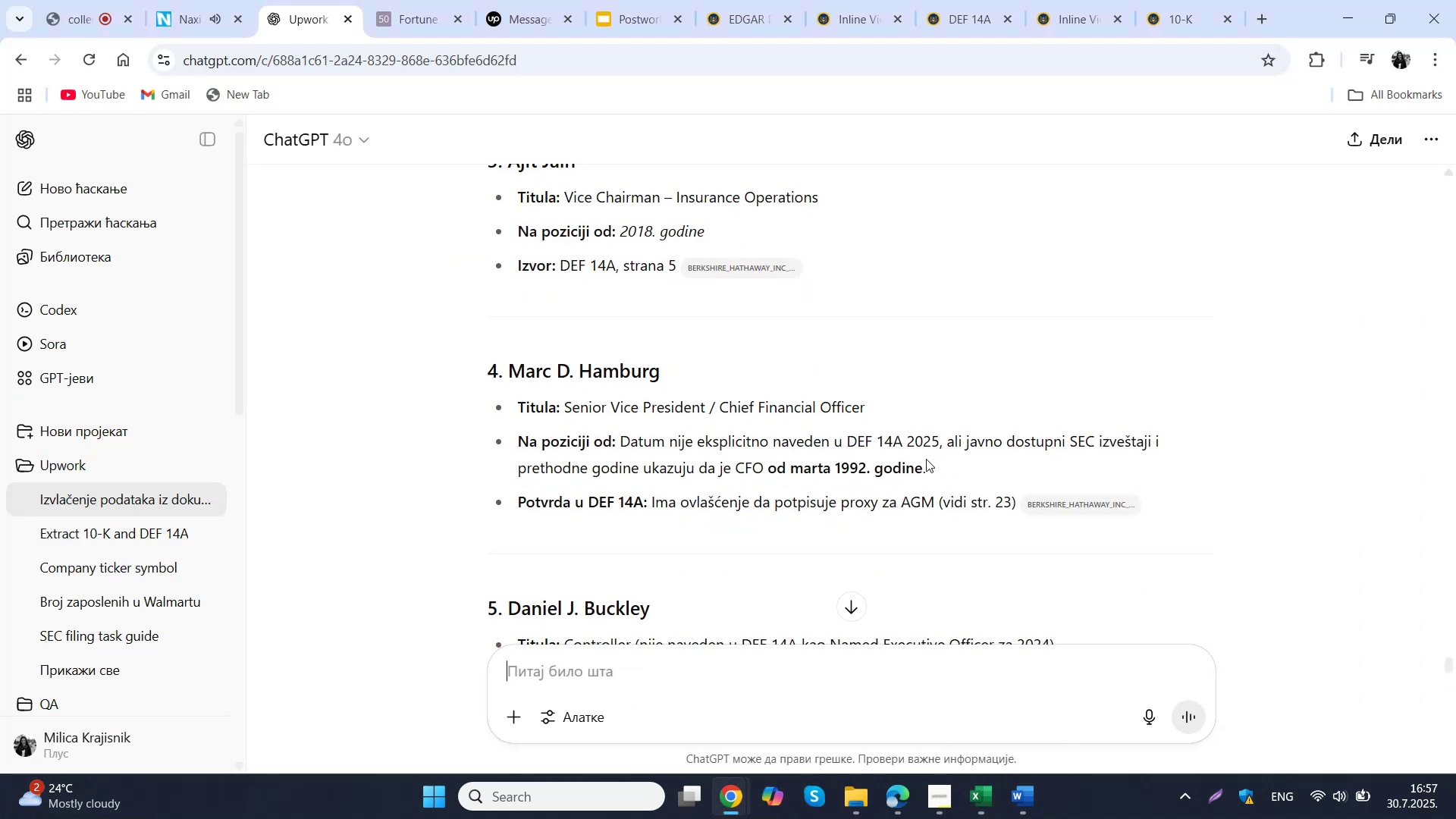 
wait(9.65)
 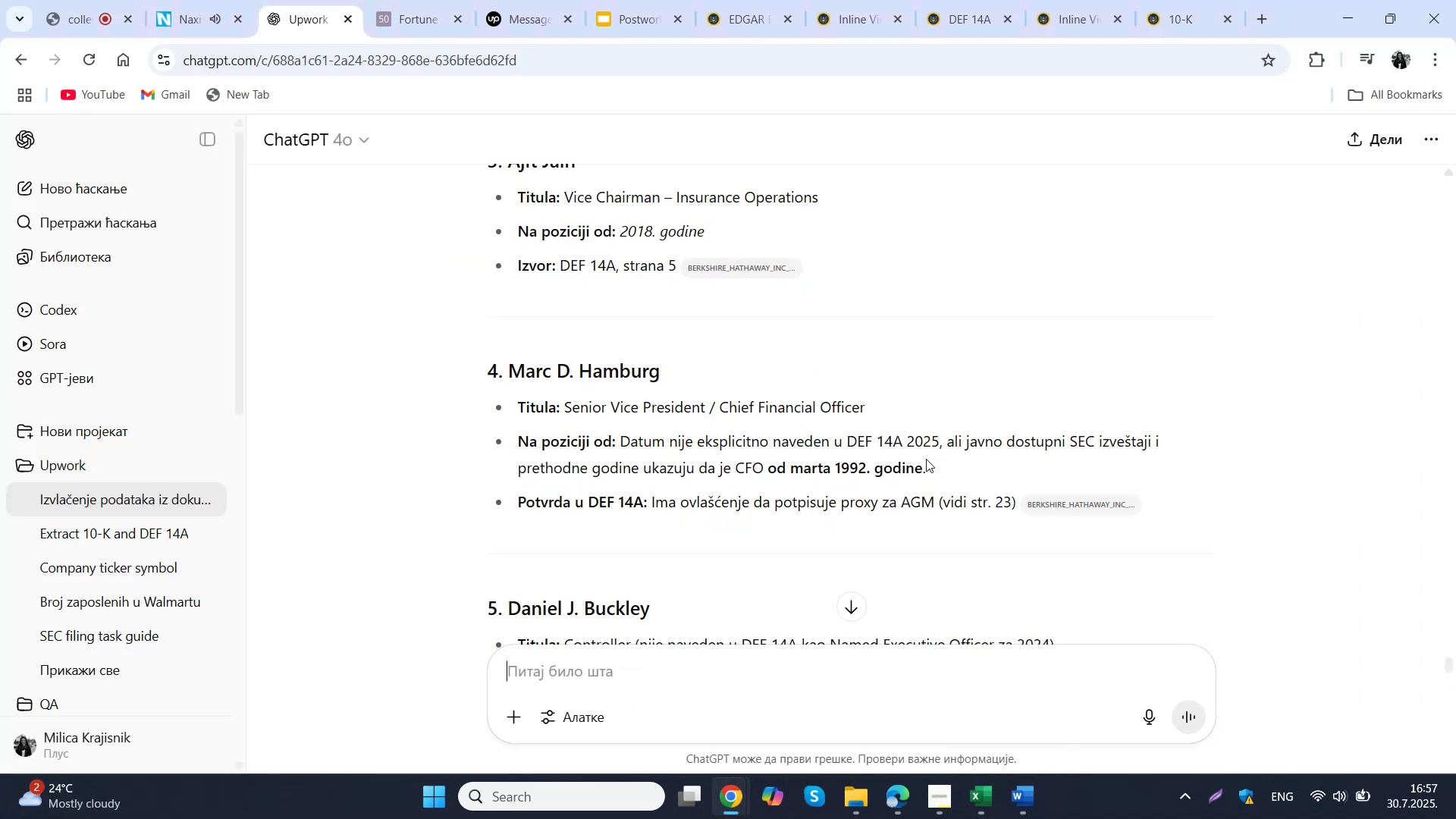 
left_click([981, 782])
 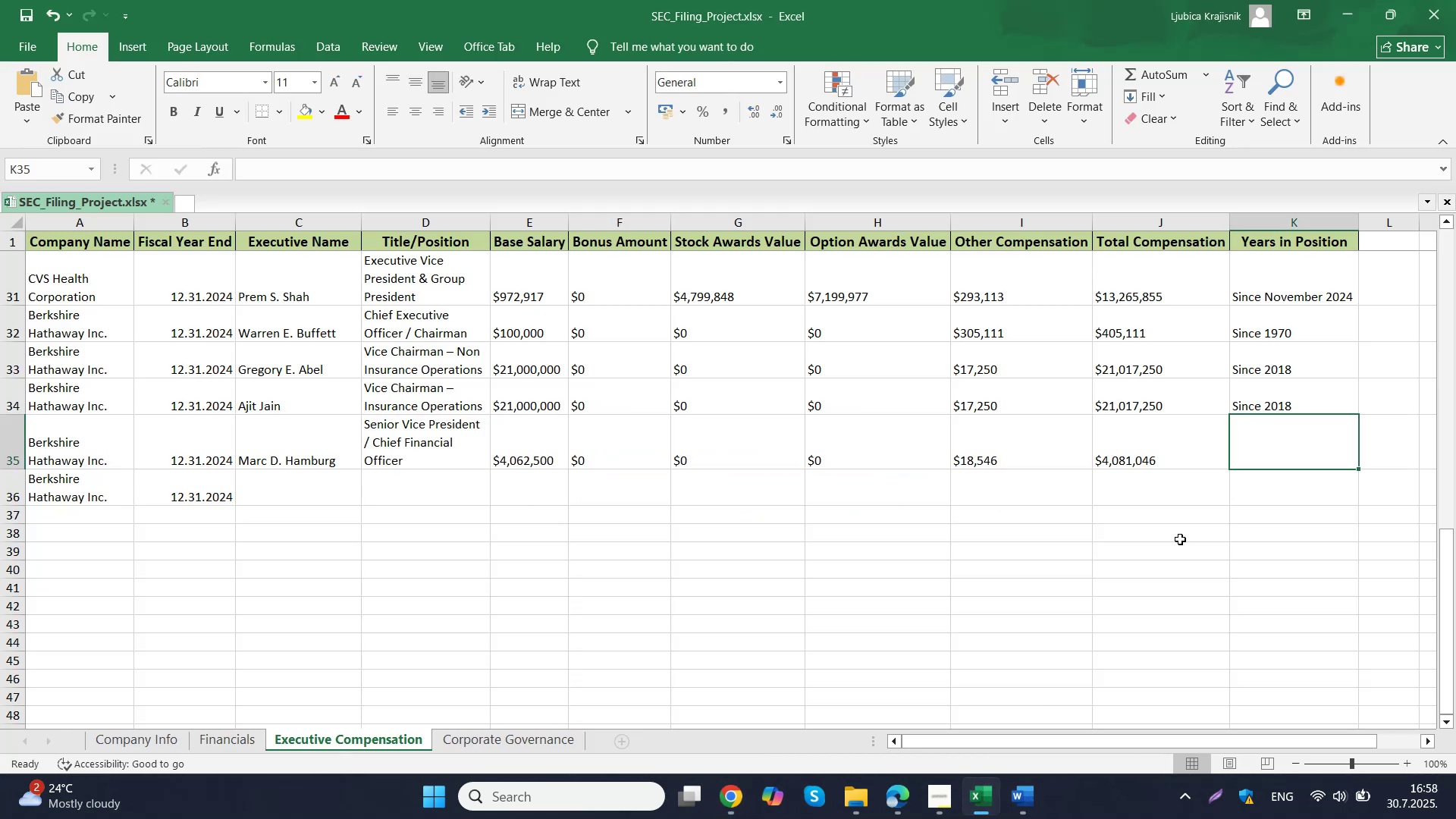 
type(Since 1992)
 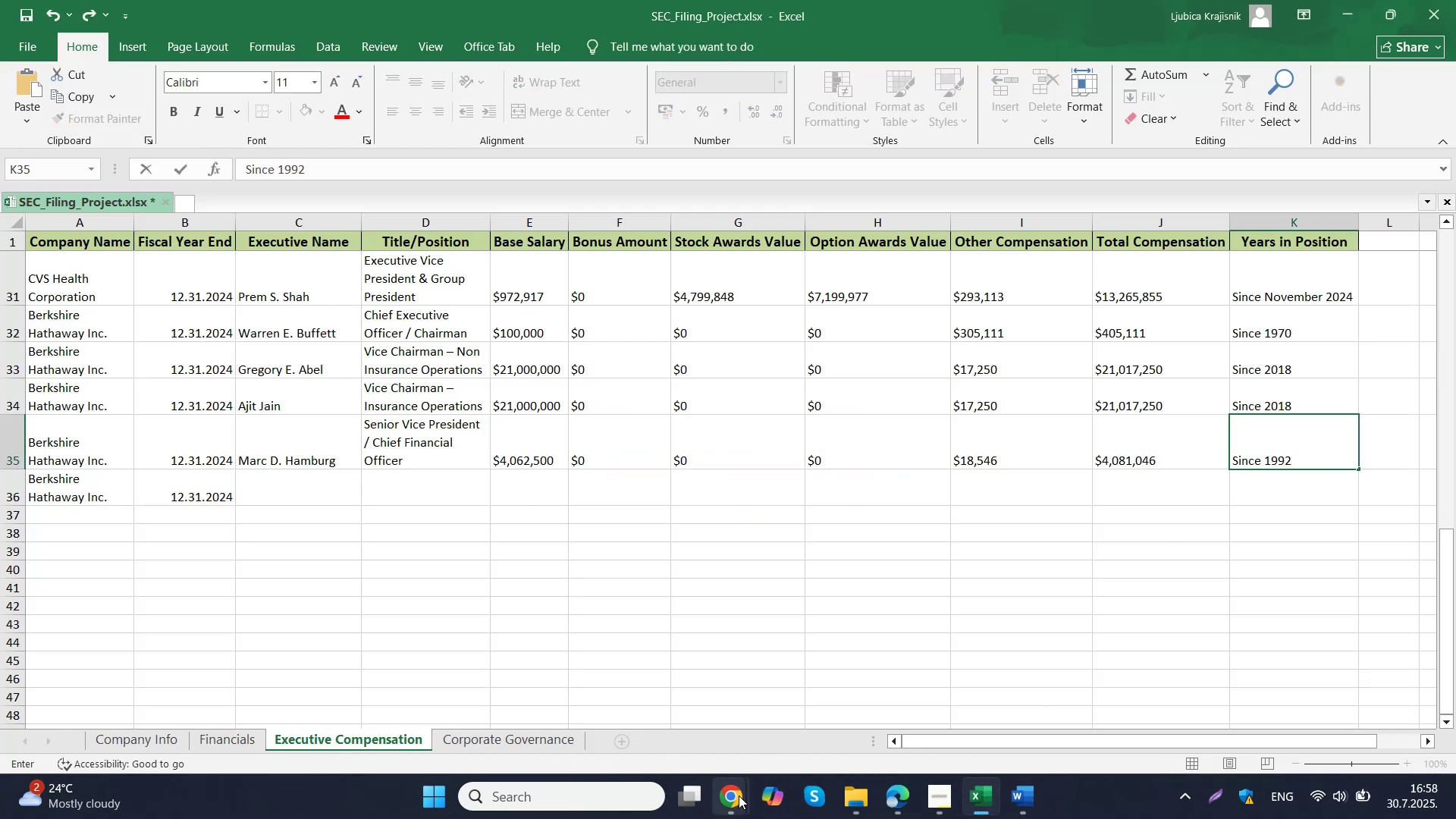 
left_click([722, 714])
 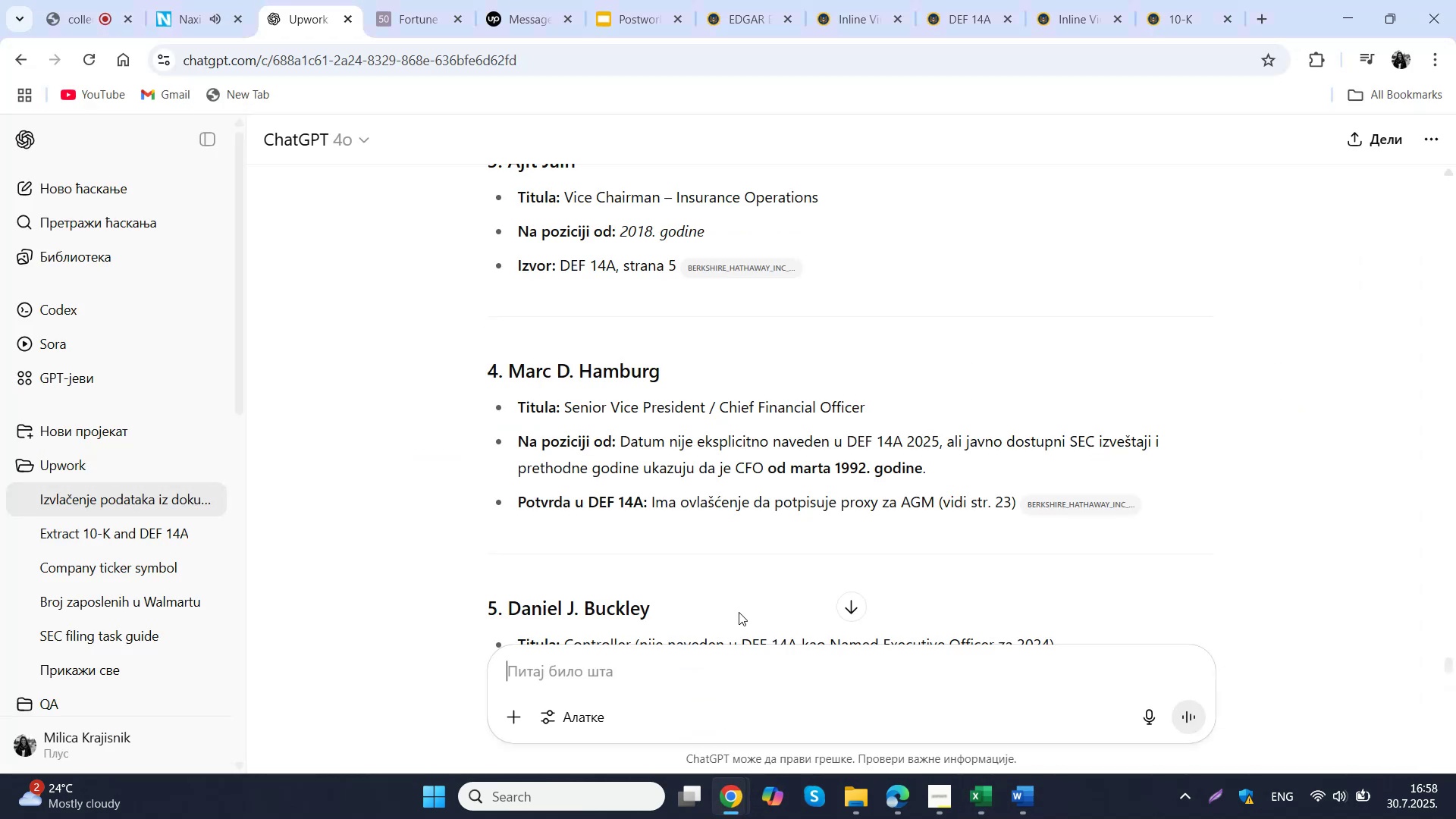 
scroll: coordinate [769, 560], scroll_direction: down, amount: 5.0
 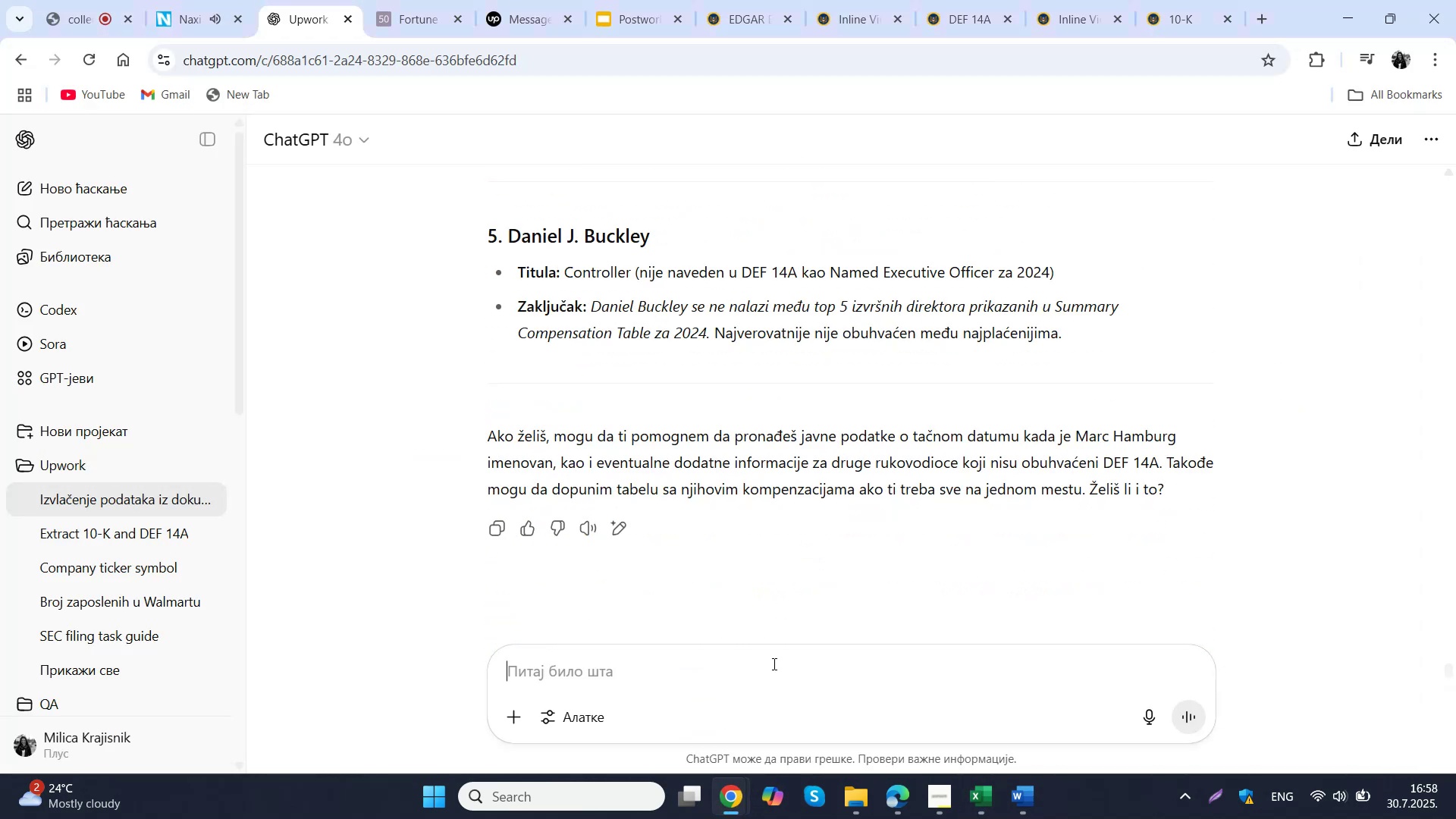 
left_click([772, 668])
 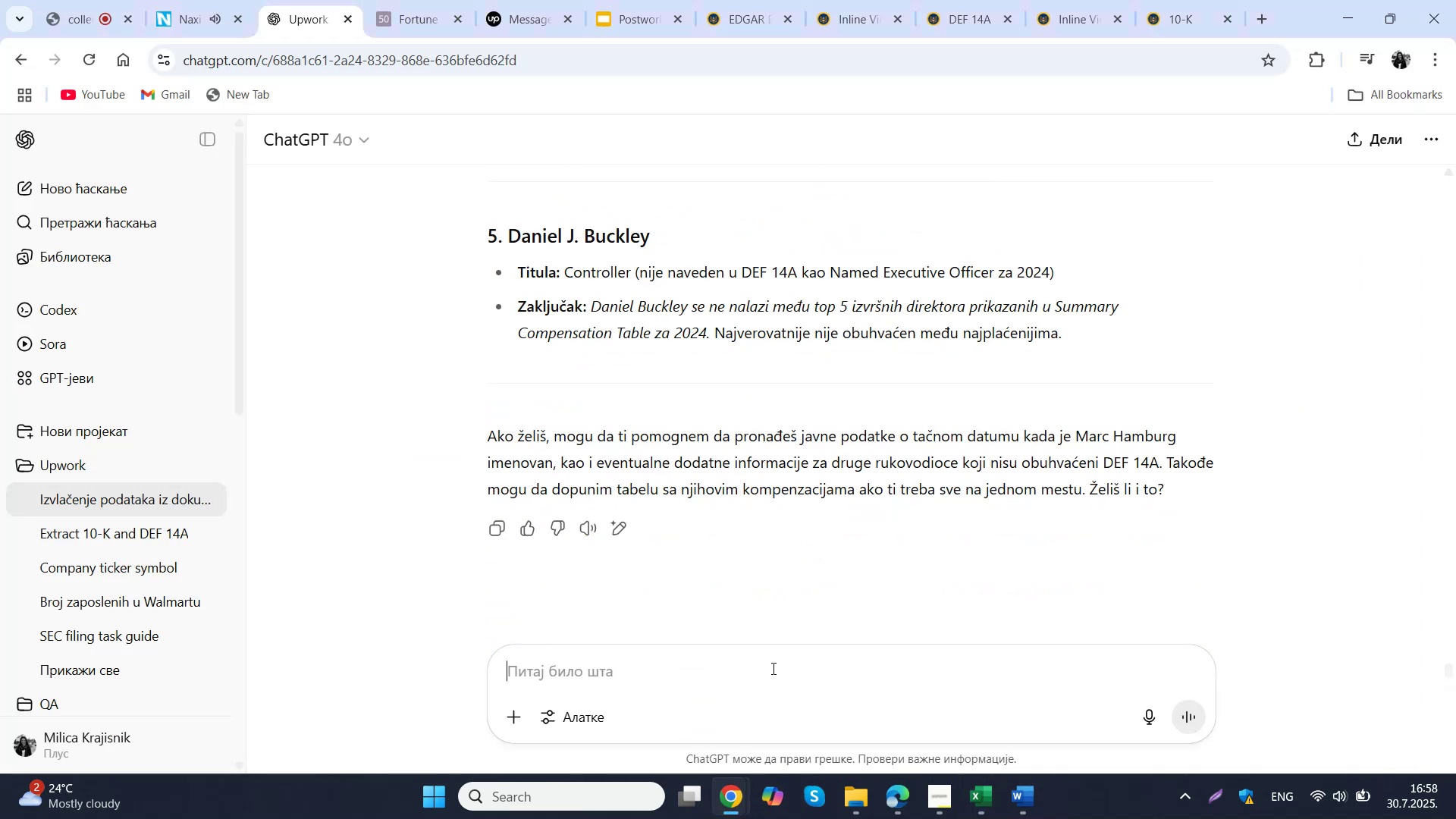 
type(koji)
key(Backspace)
key(Backspace)
type( su top 5 excetu)
key(Backspace)
key(Backspace)
type(cutives)
key(NumpadEnter)
 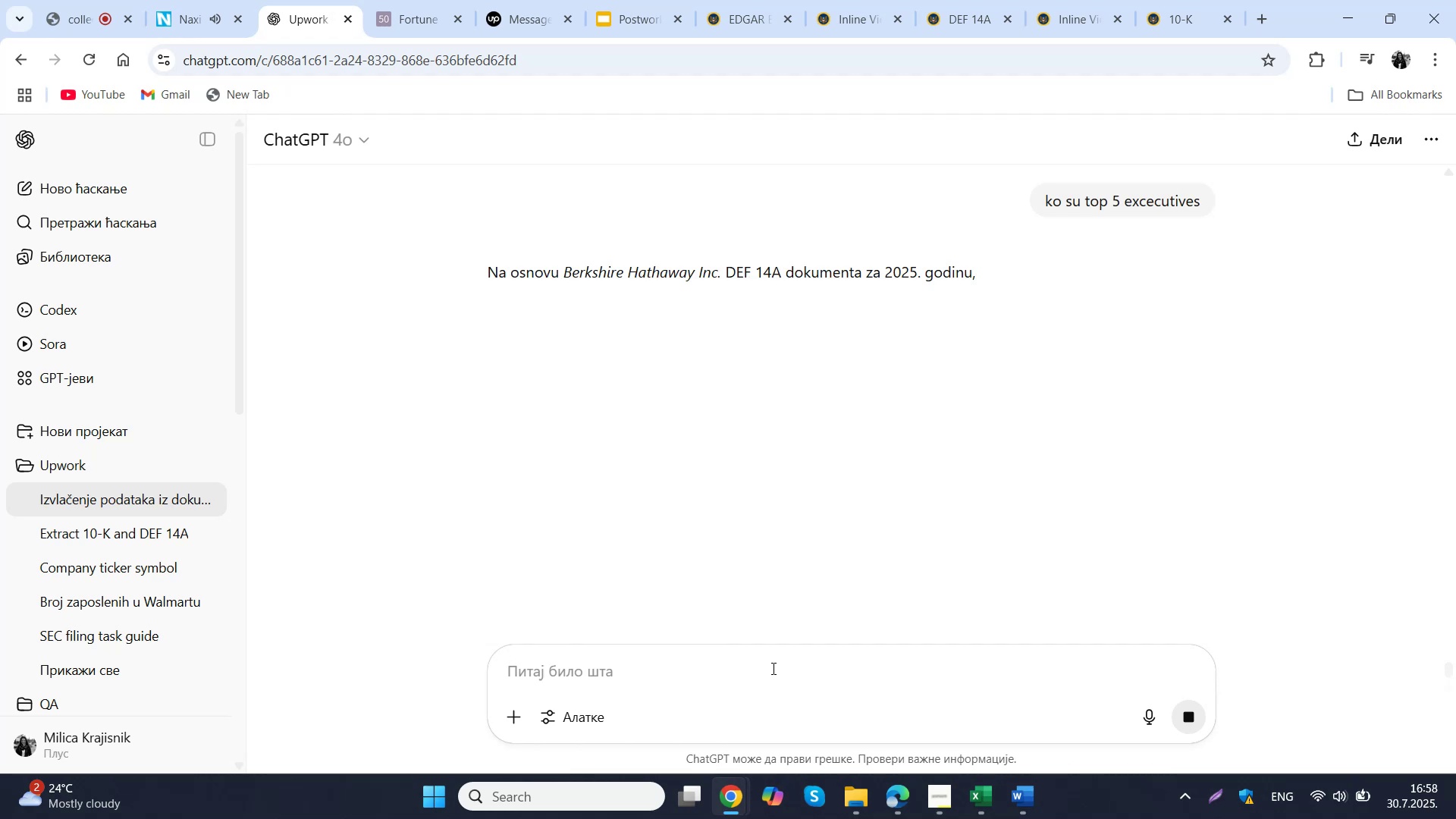 
wait(17.56)
 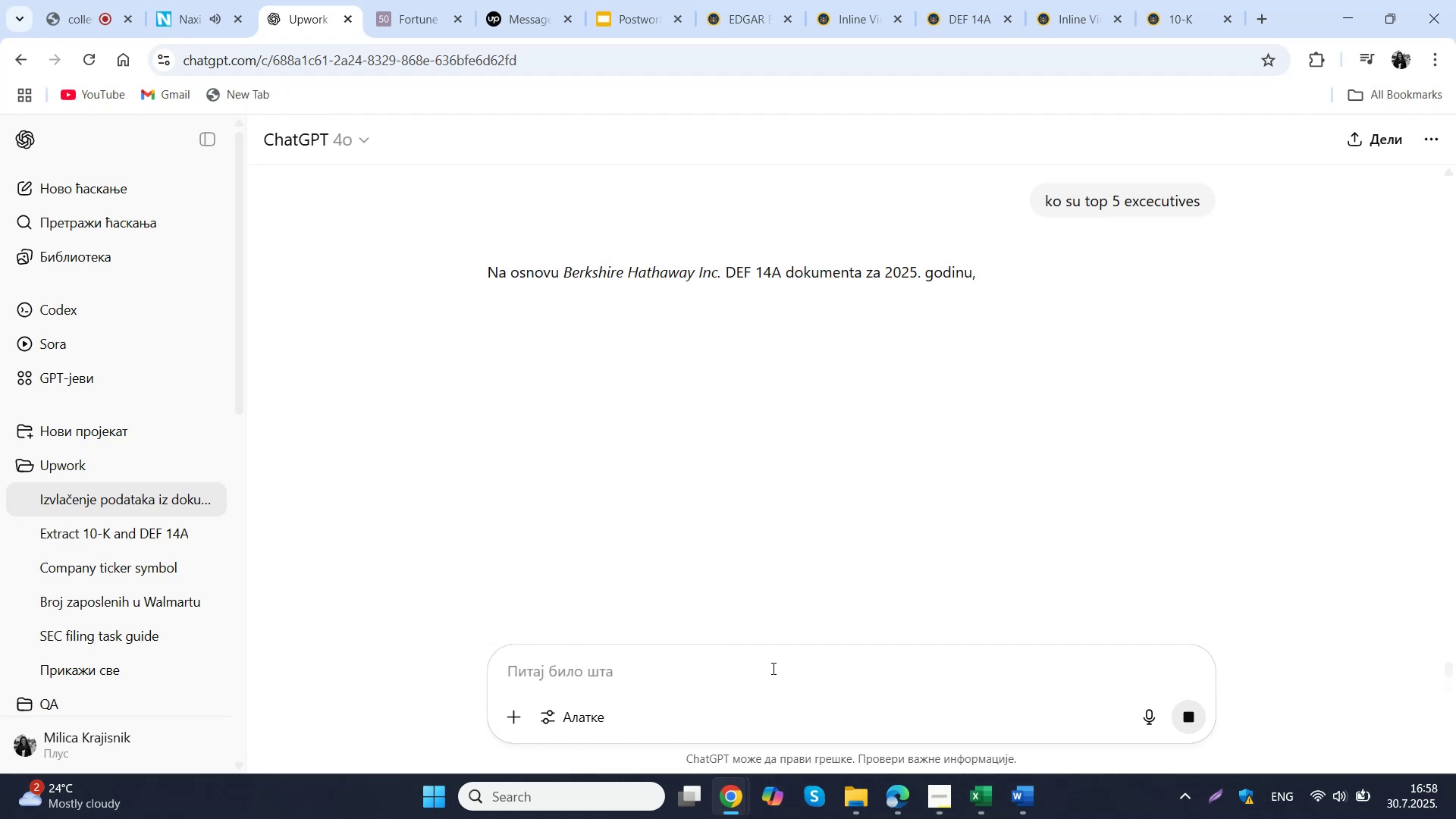 
scroll: coordinate [908, 454], scroll_direction: down, amount: 12.0
 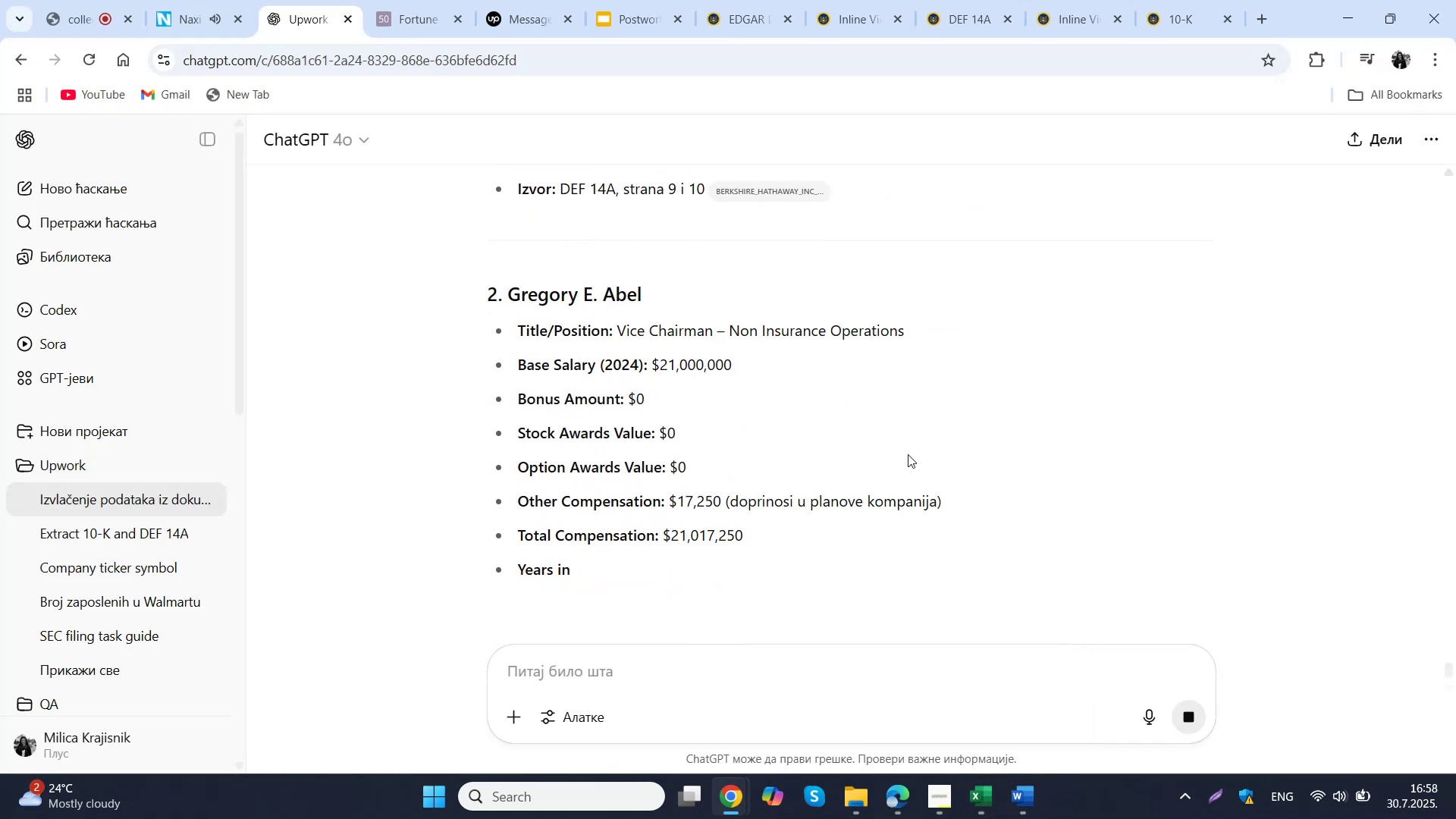 
scroll: coordinate [908, 454], scroll_direction: down, amount: 4.0
 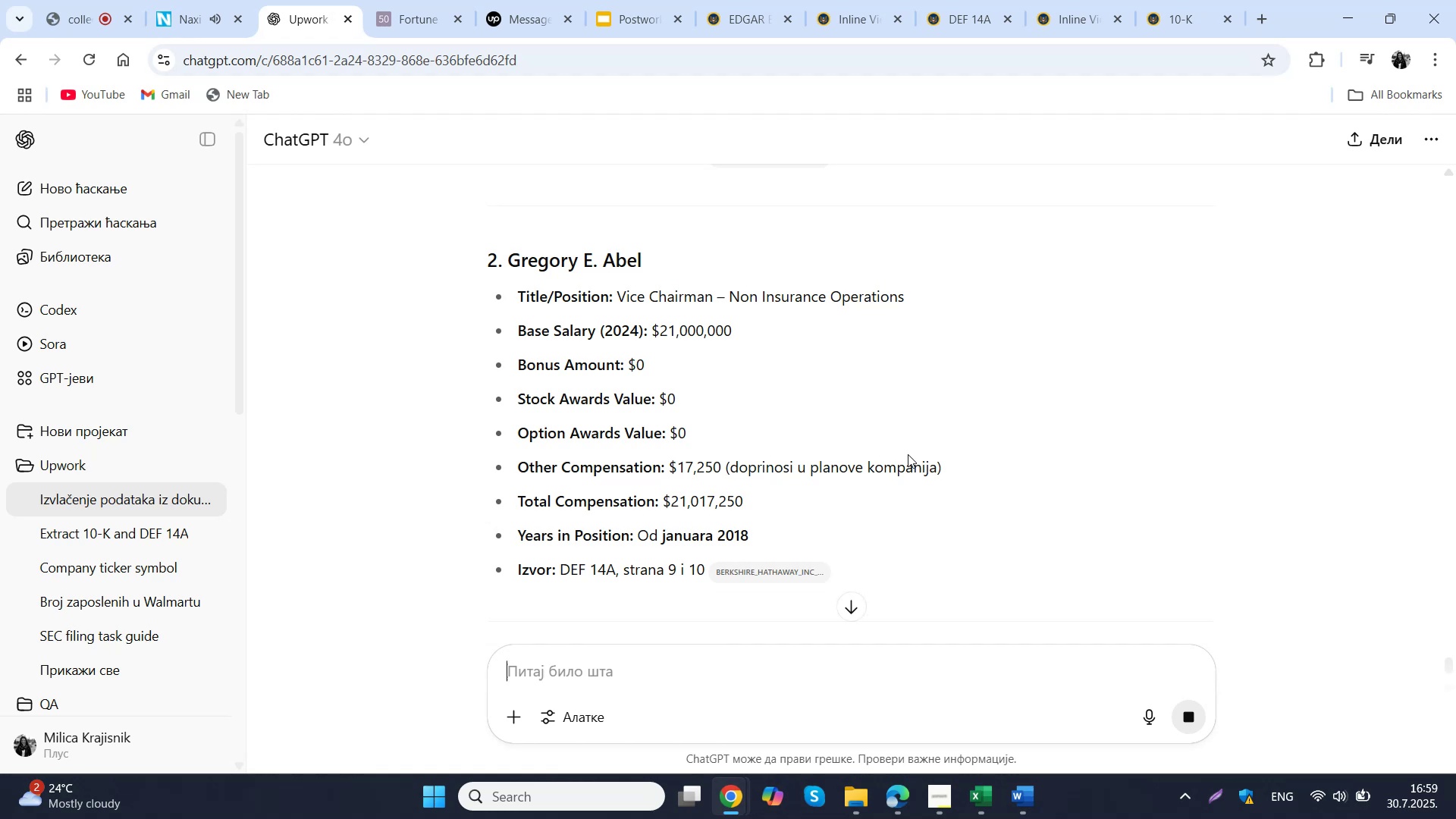 
wait(14.4)
 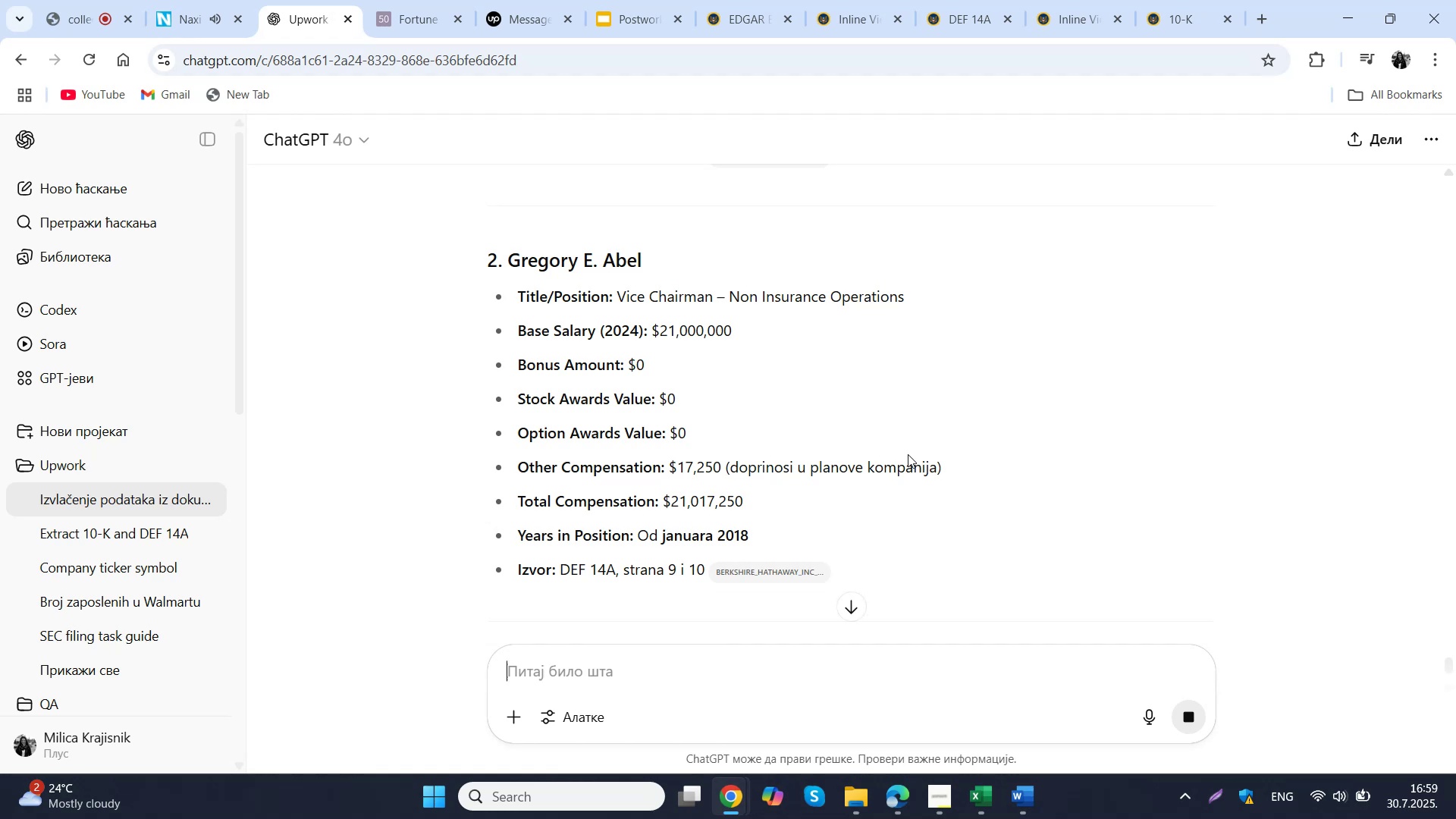 
scroll: coordinate [917, 446], scroll_direction: down, amount: 8.0
 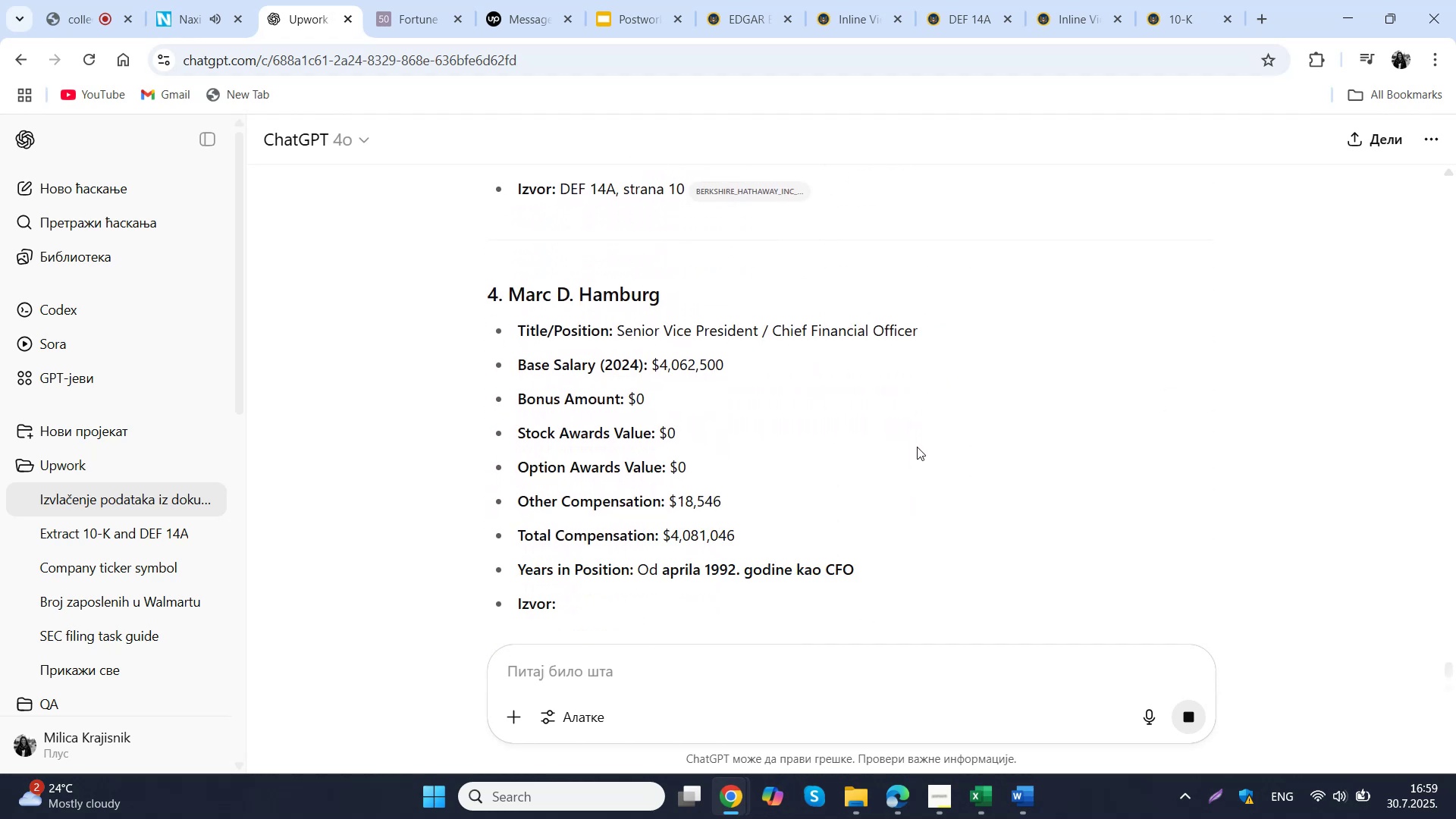 
scroll: coordinate [917, 448], scroll_direction: up, amount: 14.0
 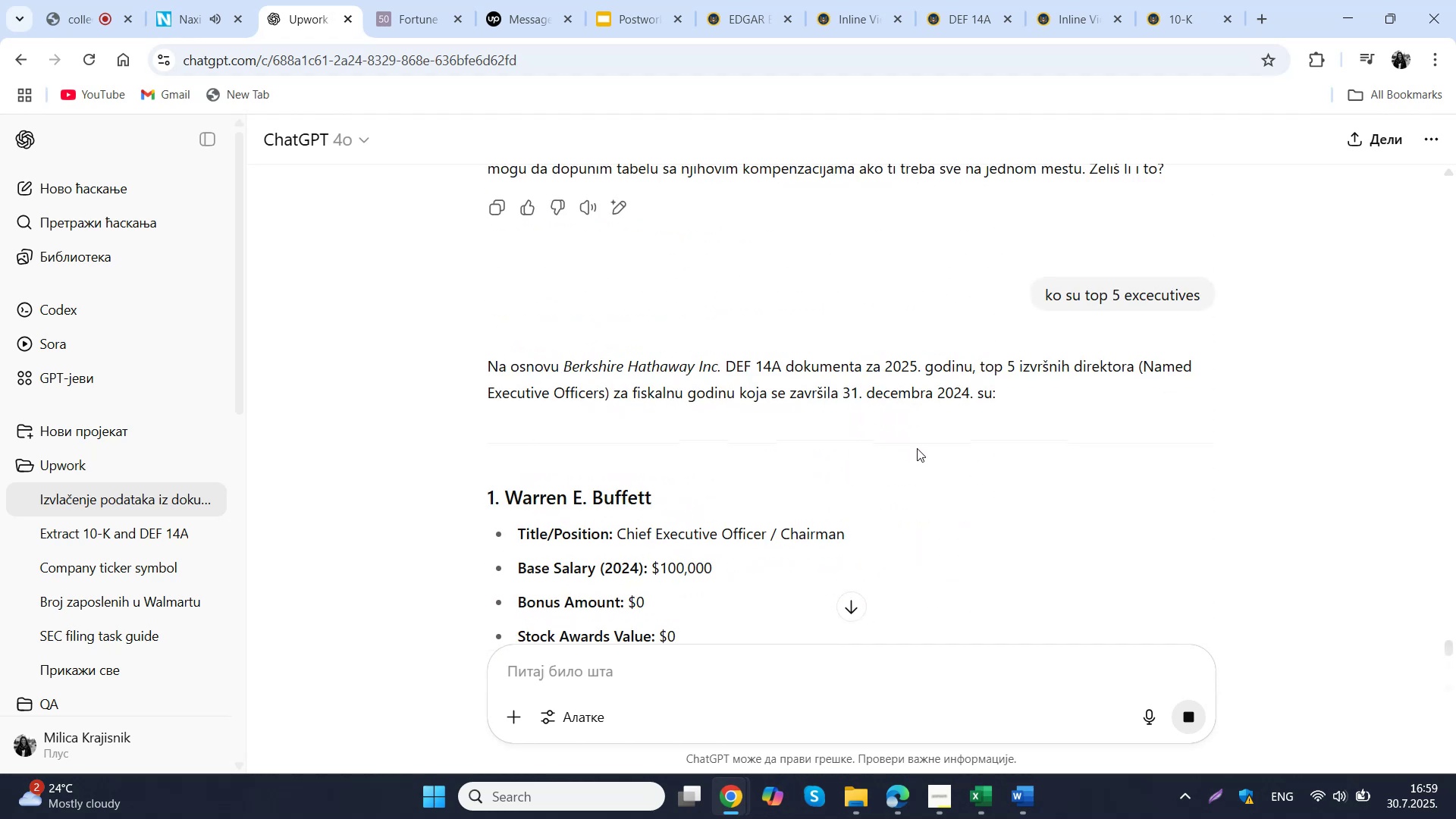 
scroll: coordinate [917, 448], scroll_direction: down, amount: 4.0
 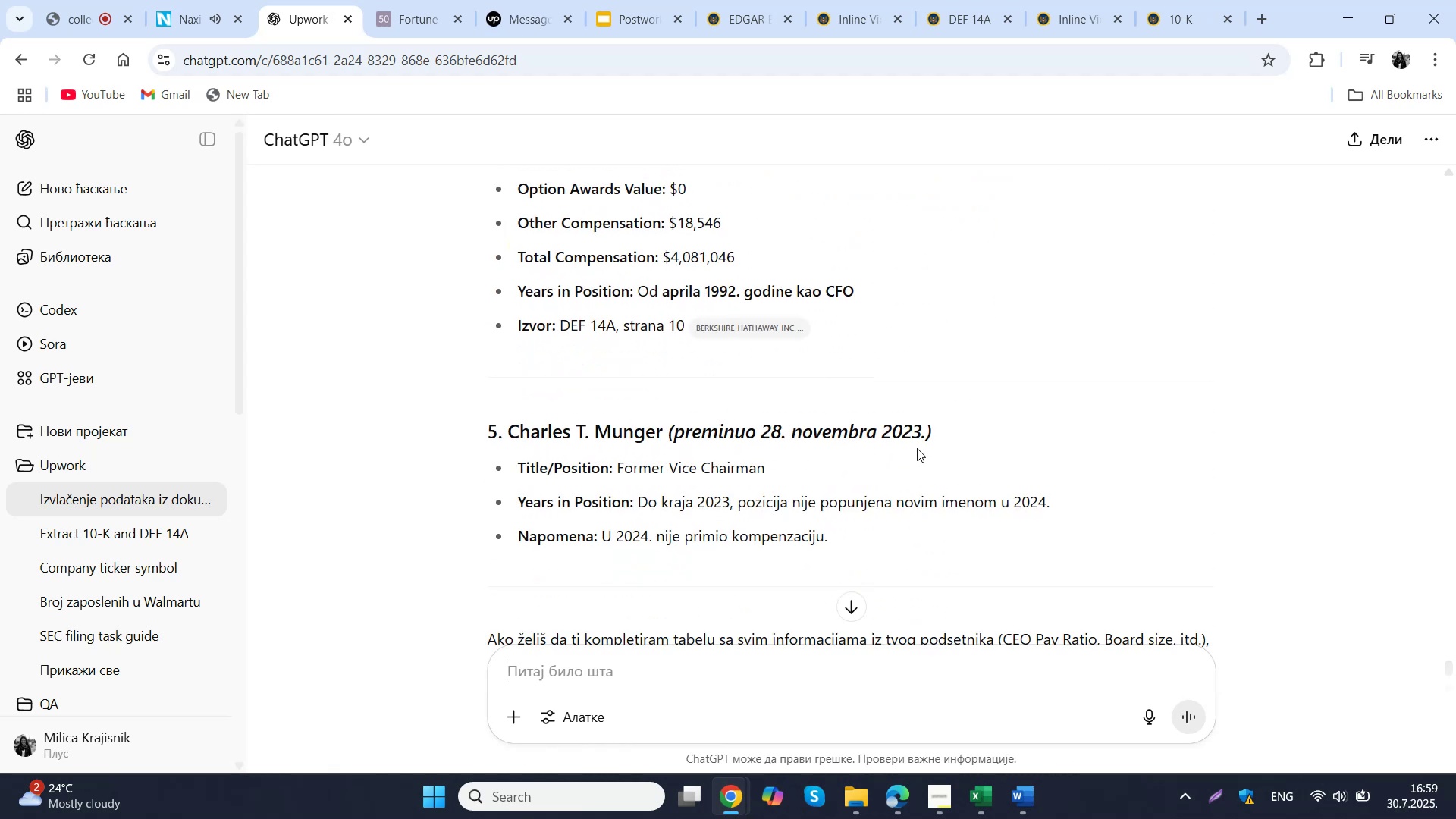 
wait(7.65)
 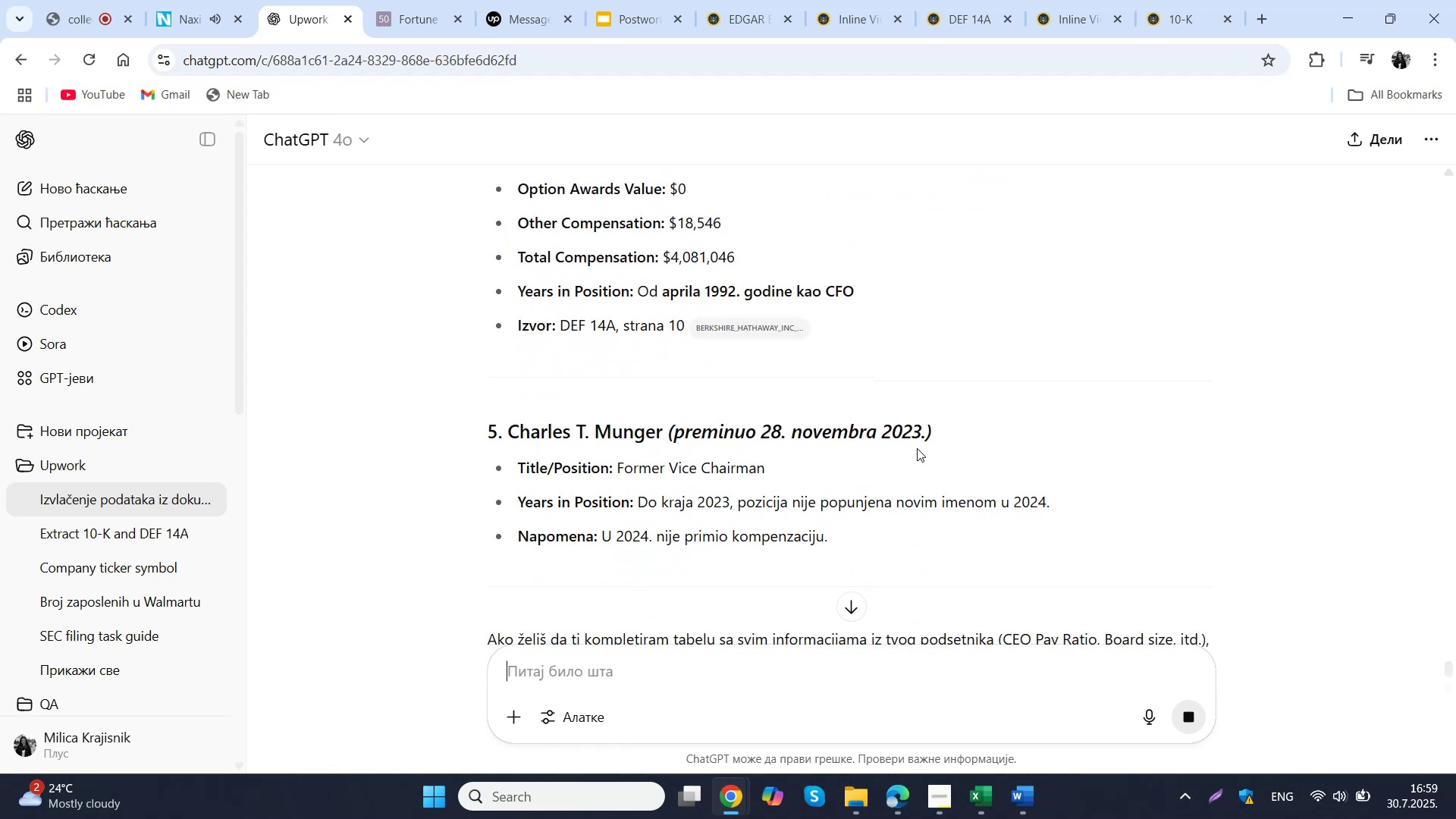 
scroll: coordinate [917, 448], scroll_direction: down, amount: 4.0
 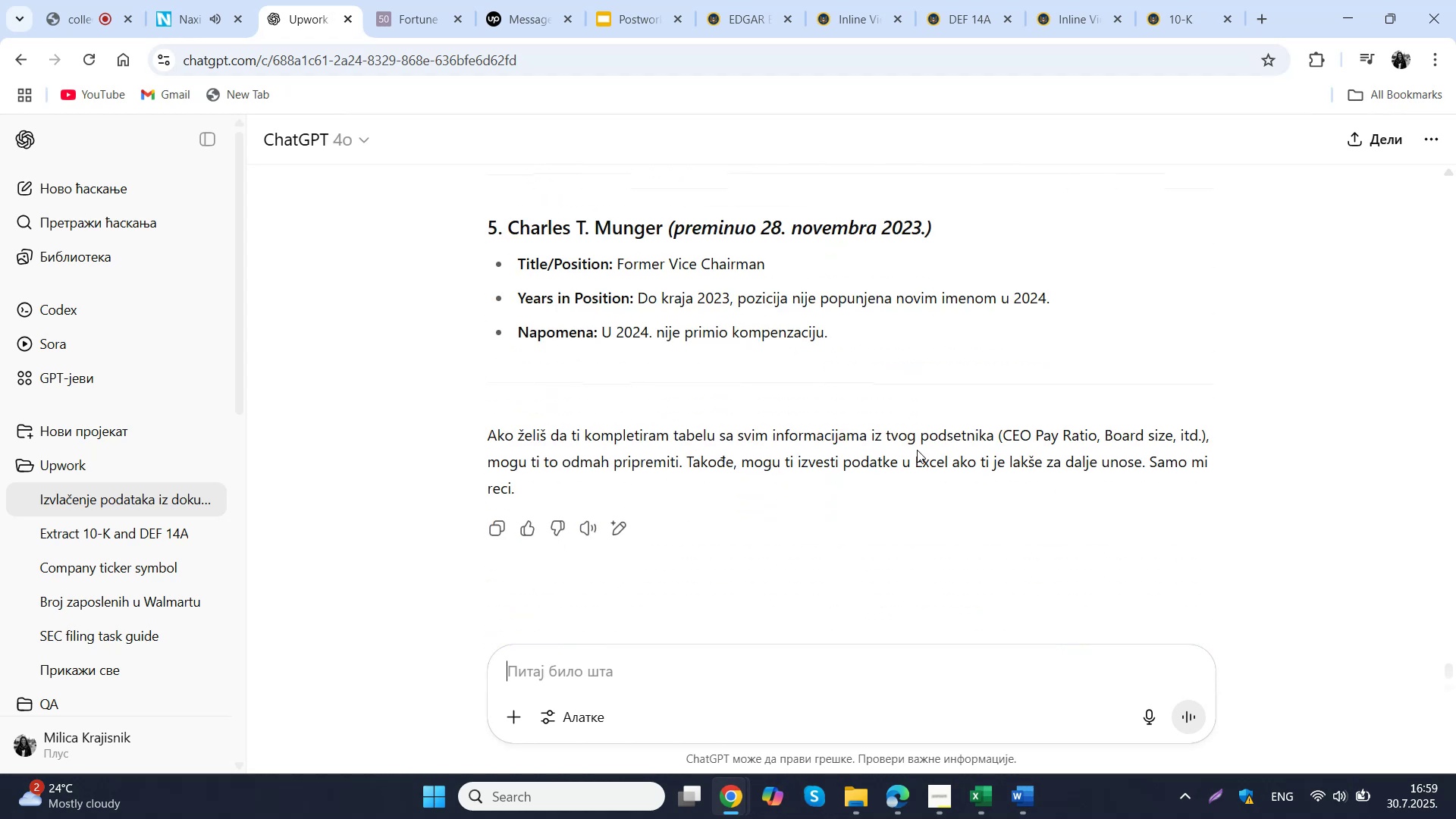 
scroll: coordinate [841, 503], scroll_direction: up, amount: 7.0
 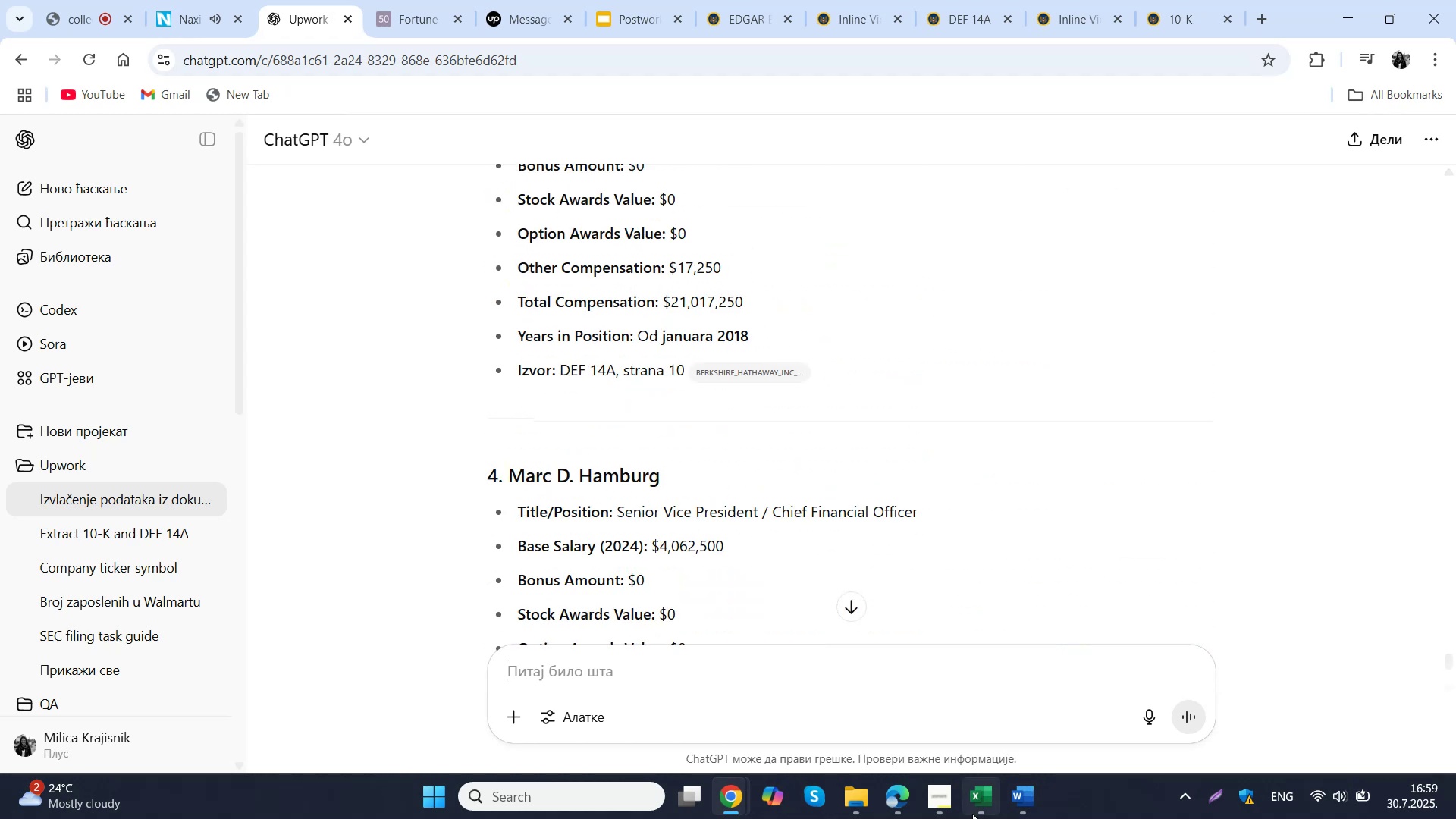 
left_click([978, 810])
 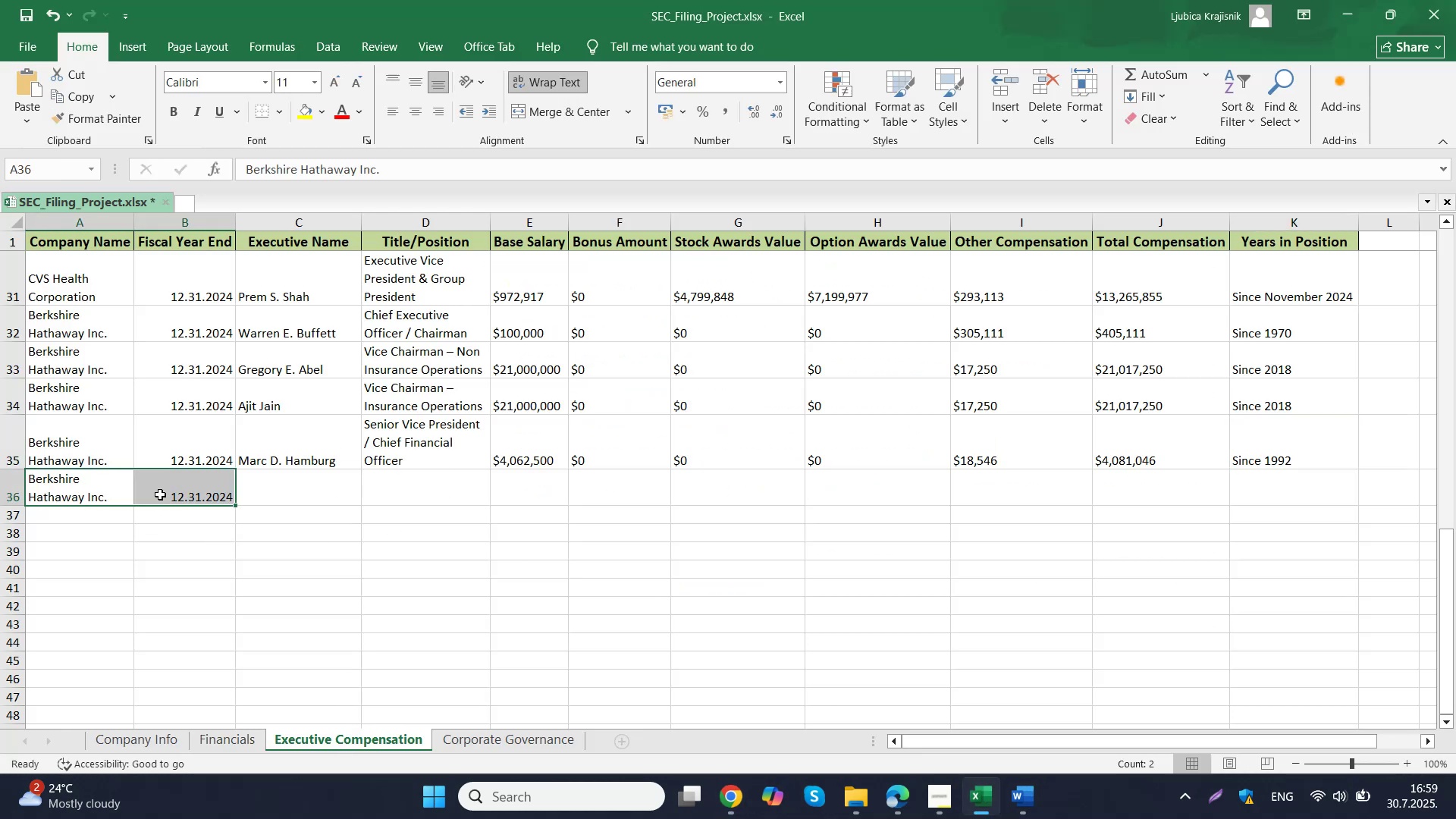 
key(Delete)
 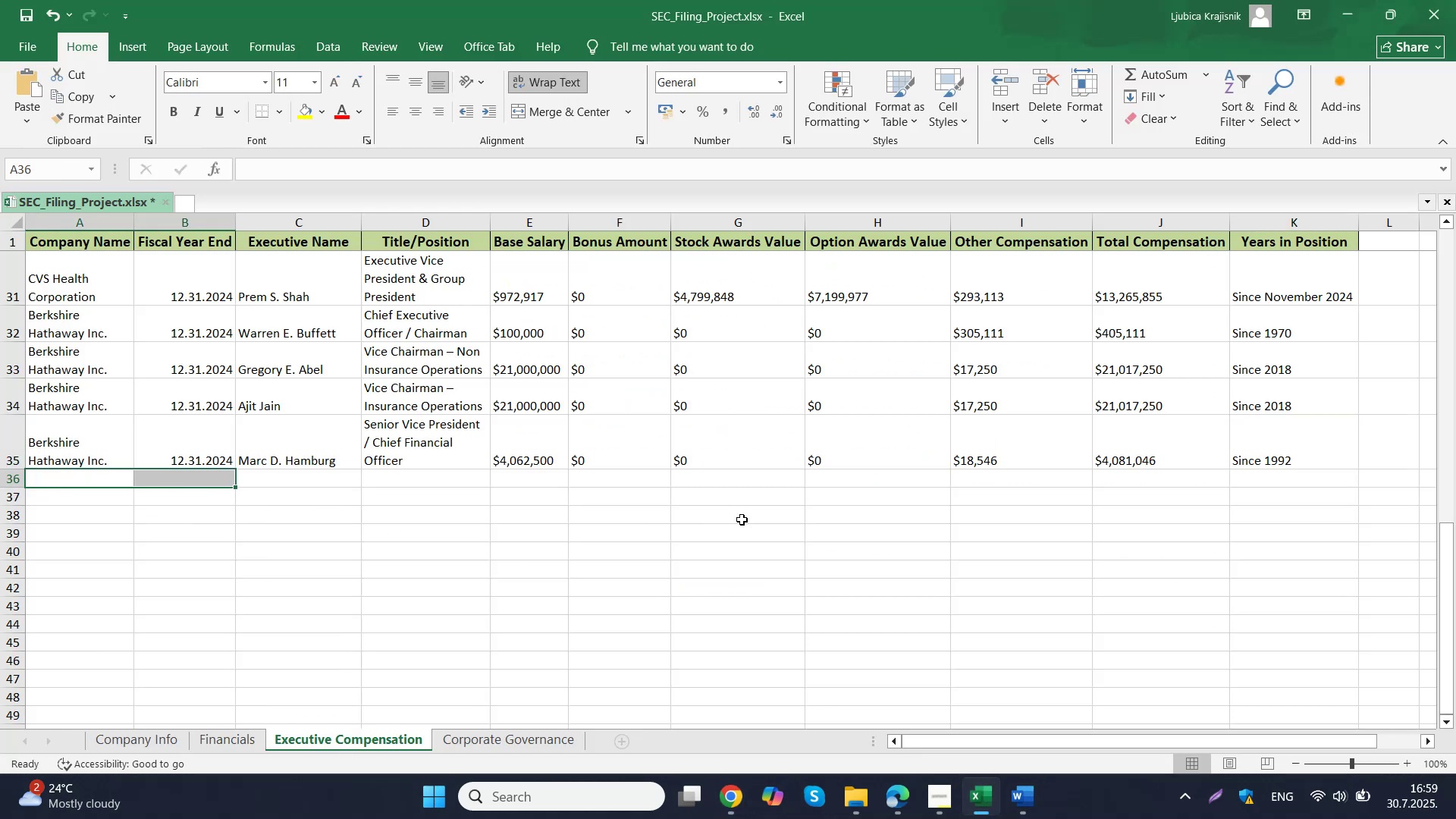 
scroll: coordinate [758, 526], scroll_direction: up, amount: 1.0
 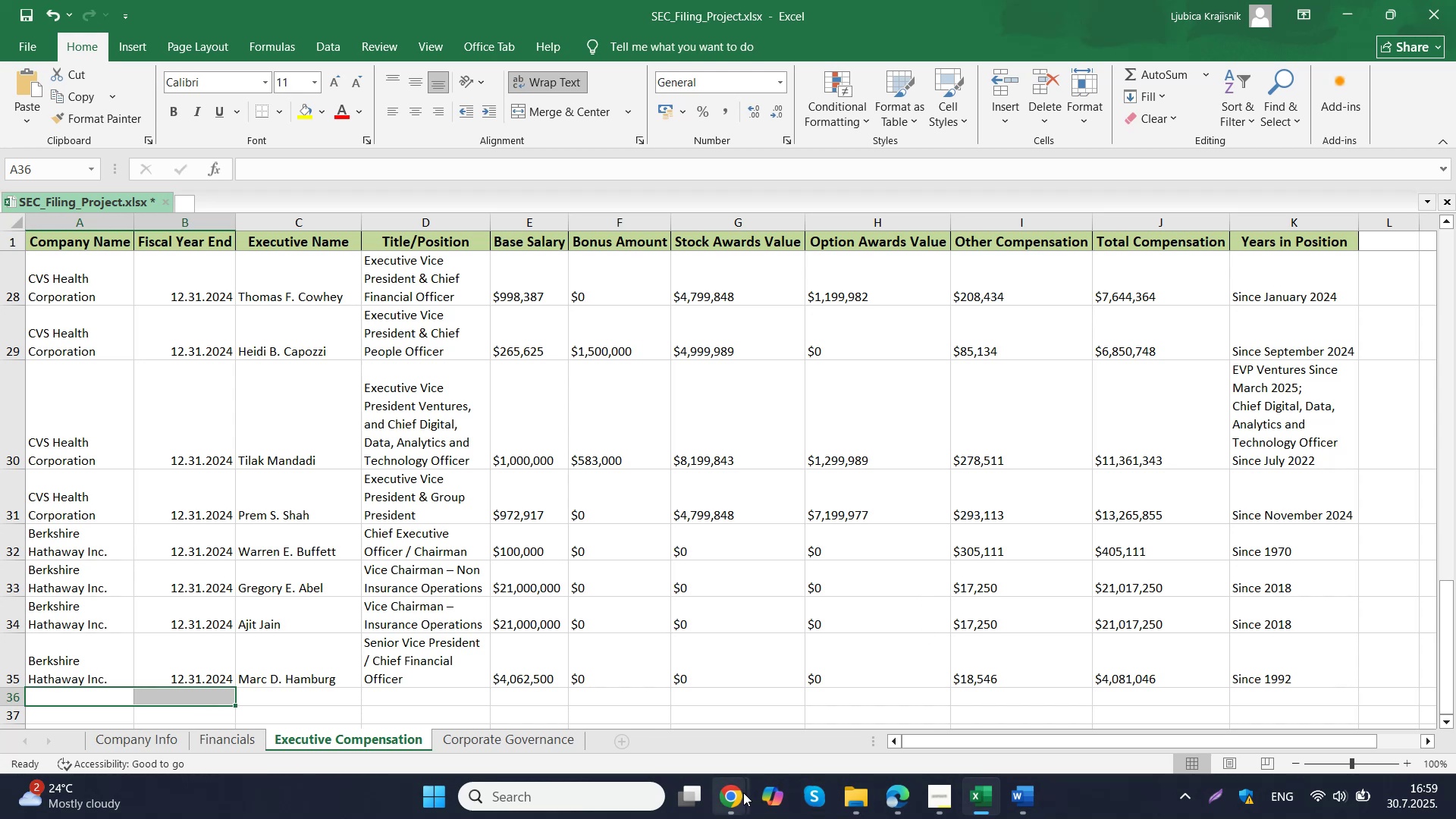 
left_click([689, 684])
 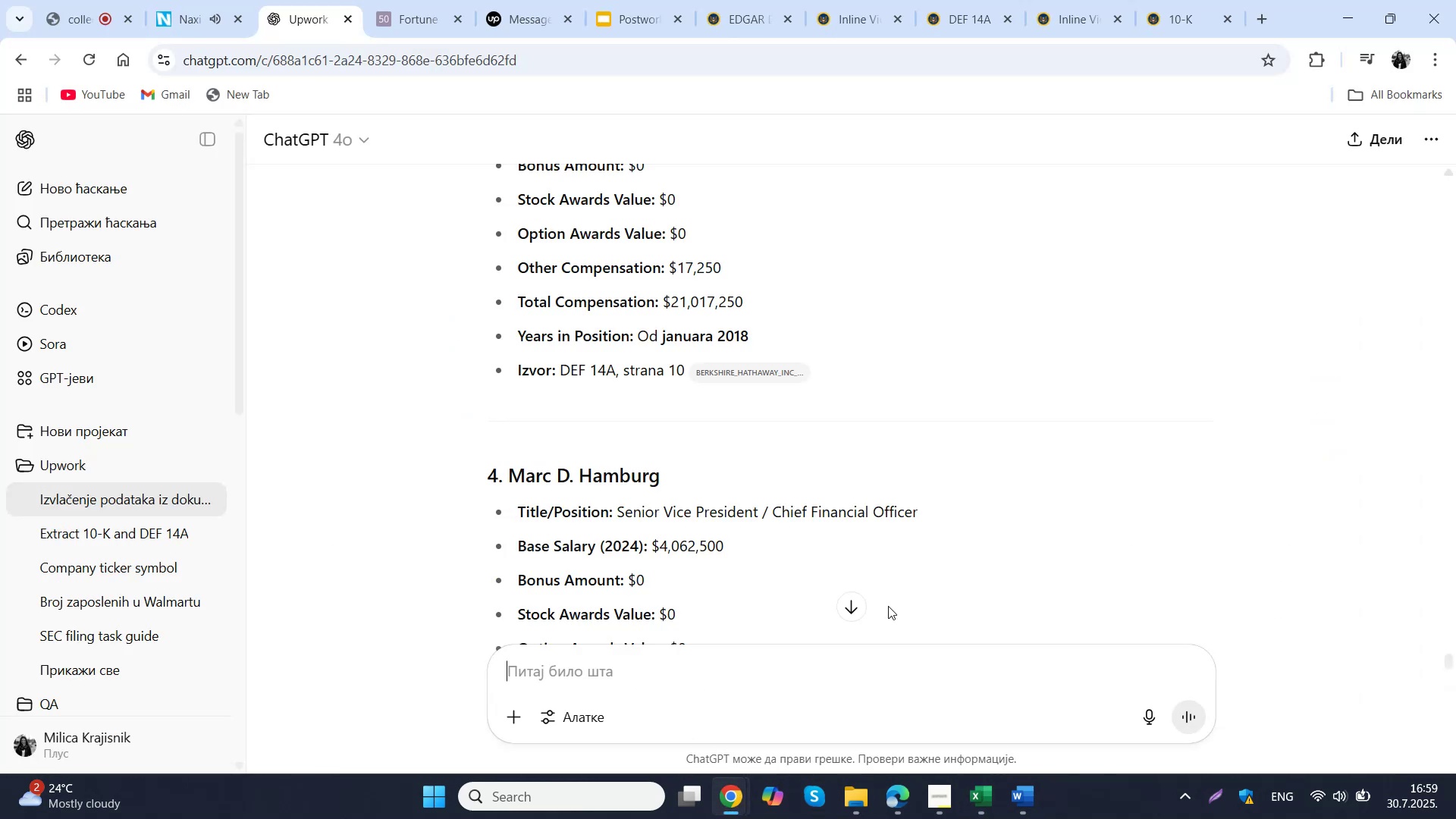 
scroll: coordinate [888, 606], scroll_direction: up, amount: 10.0
 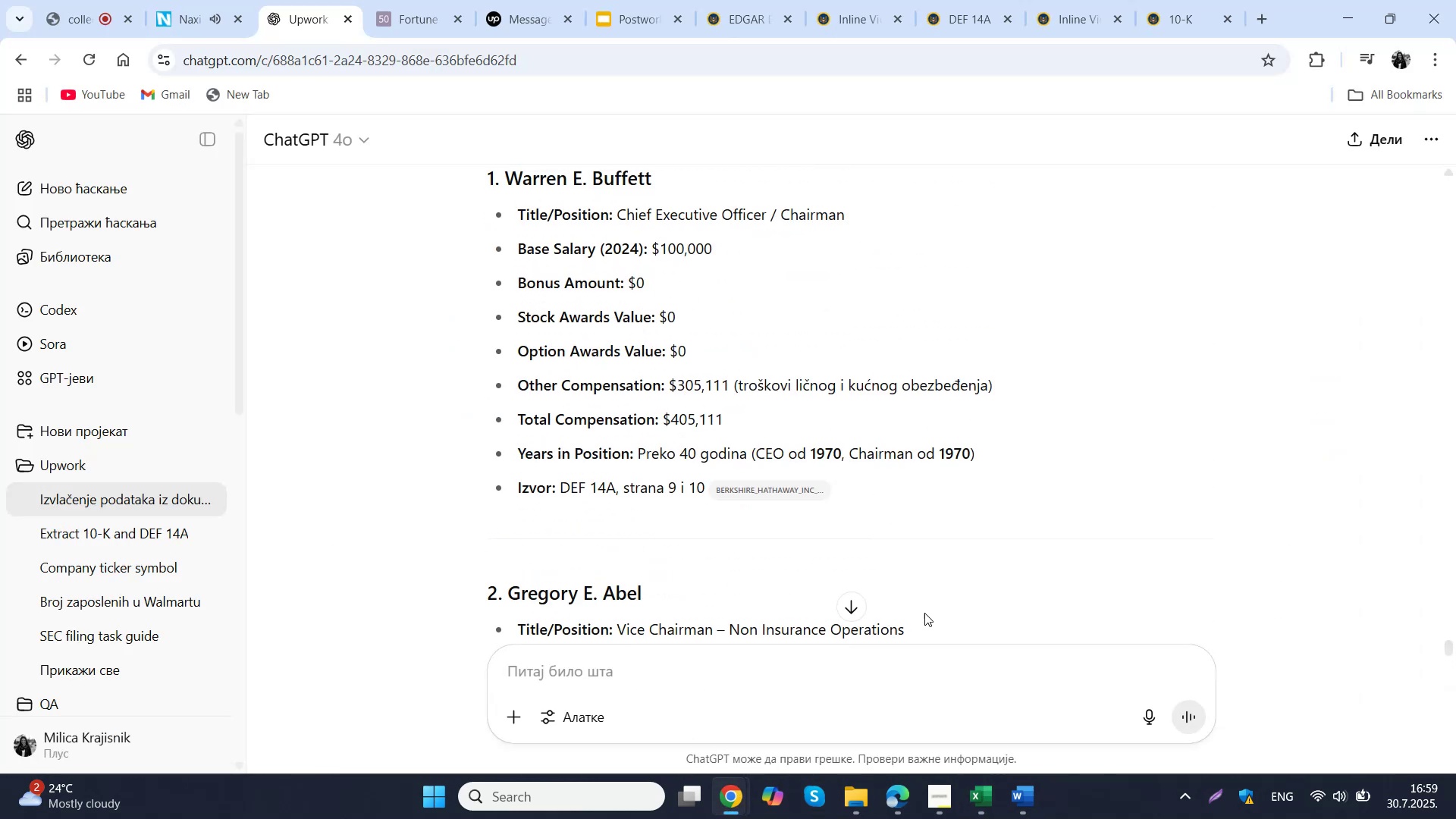 
scroll: coordinate [918, 619], scroll_direction: down, amount: 4.0
 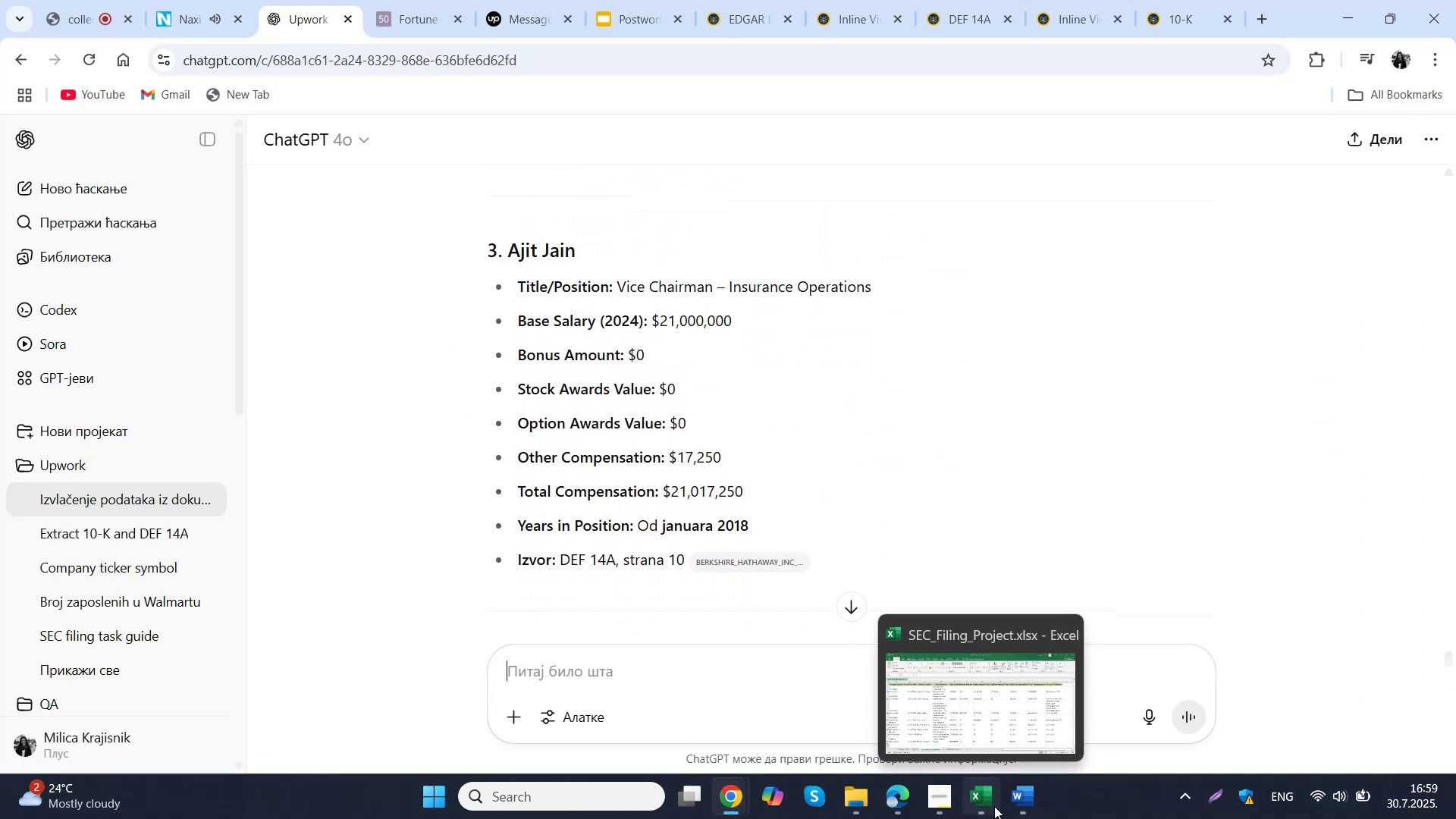 
left_click([992, 799])
 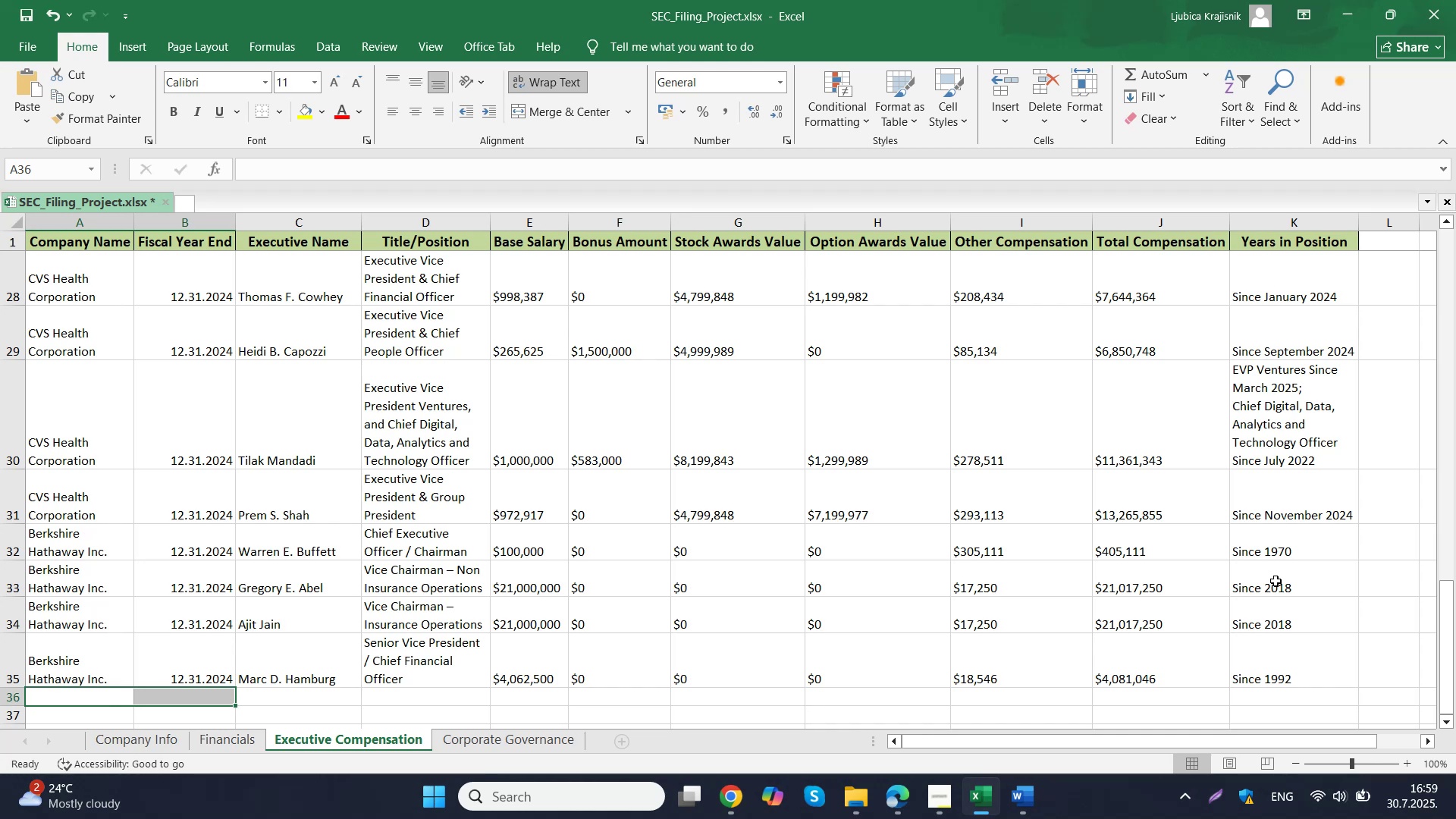 
double_click([1276, 583])
 